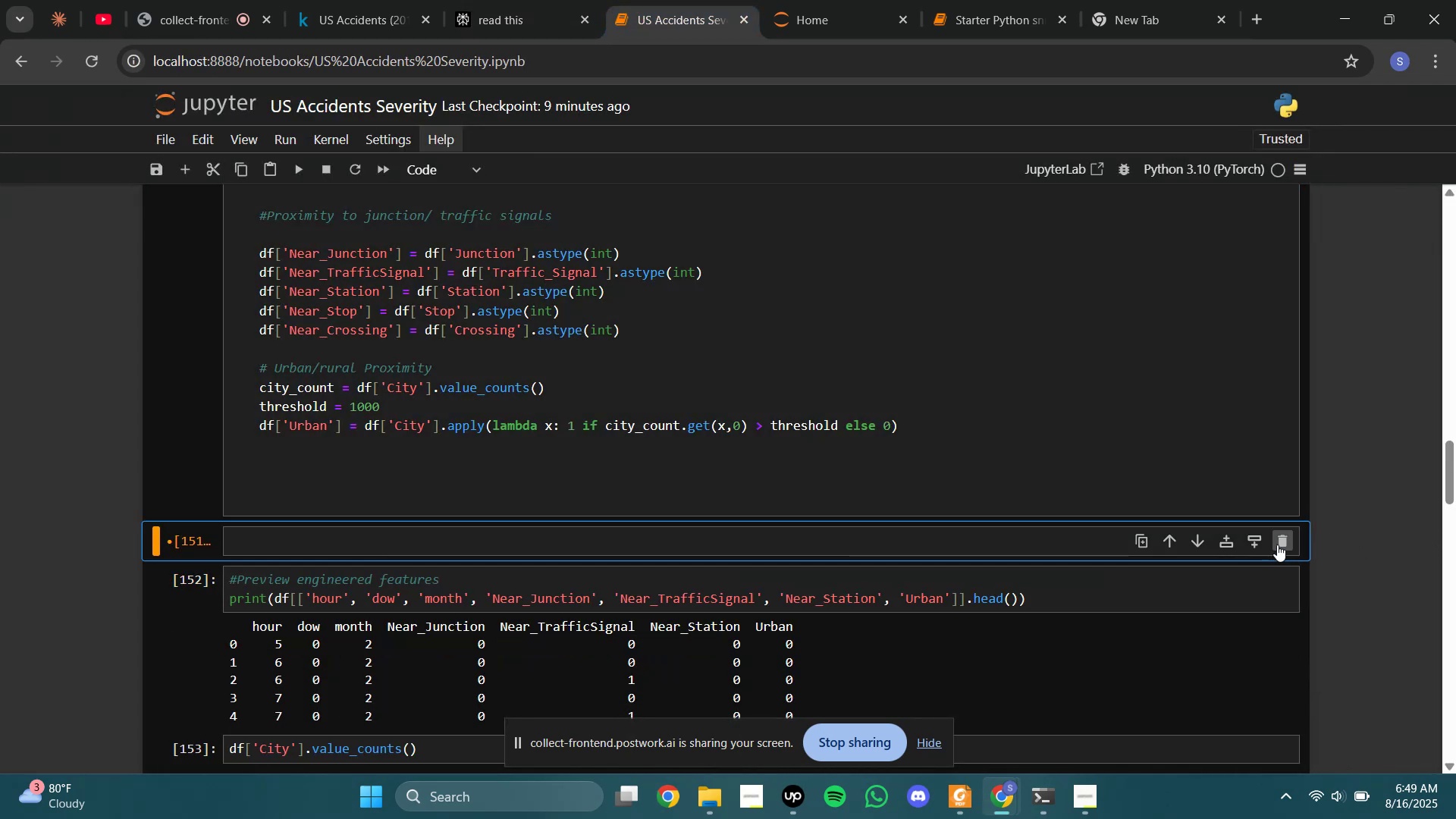 
left_click([1277, 544])
 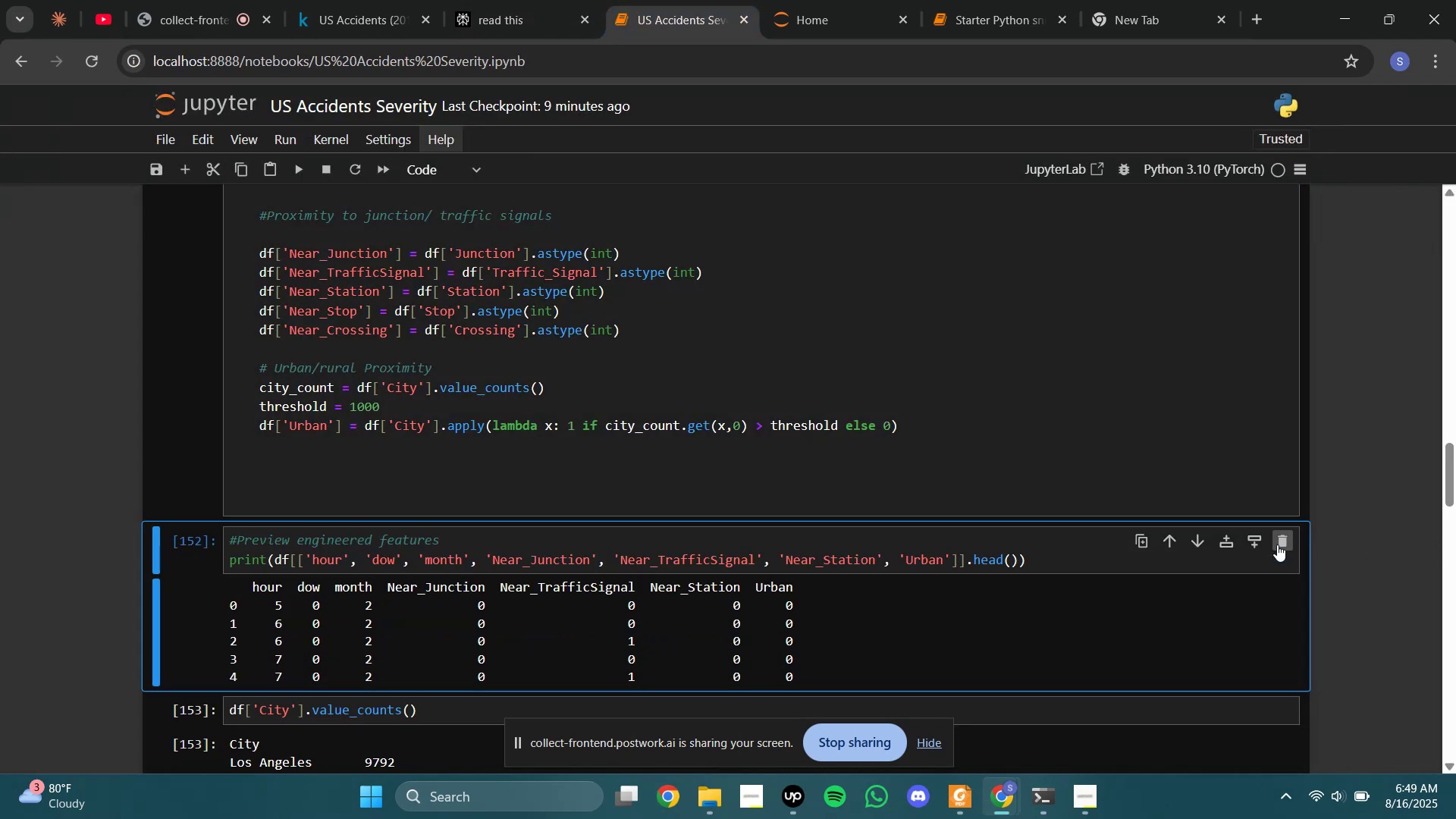 
left_click([1277, 544])
 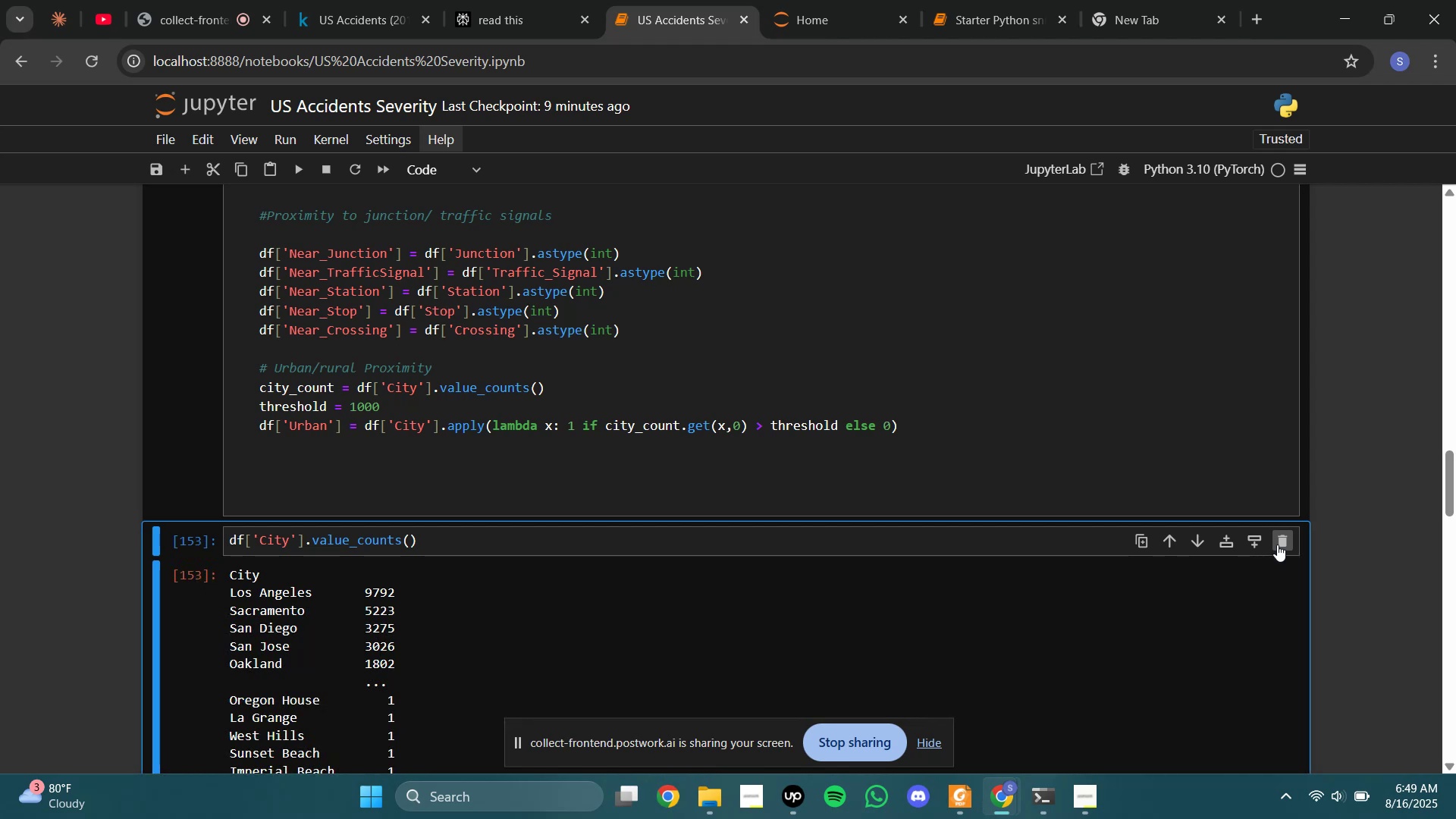 
left_click([1277, 544])
 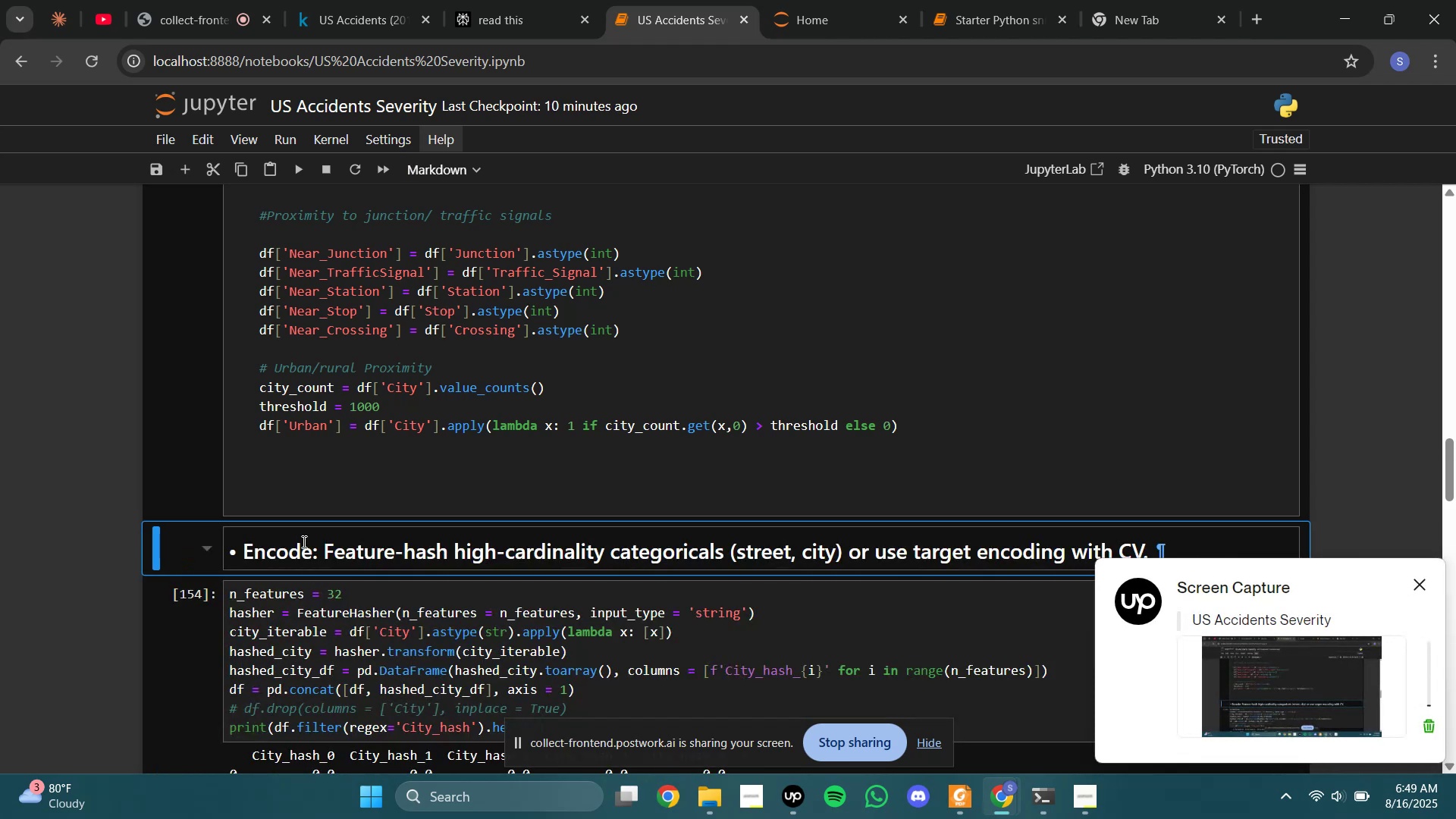 
left_click([522, 365])
 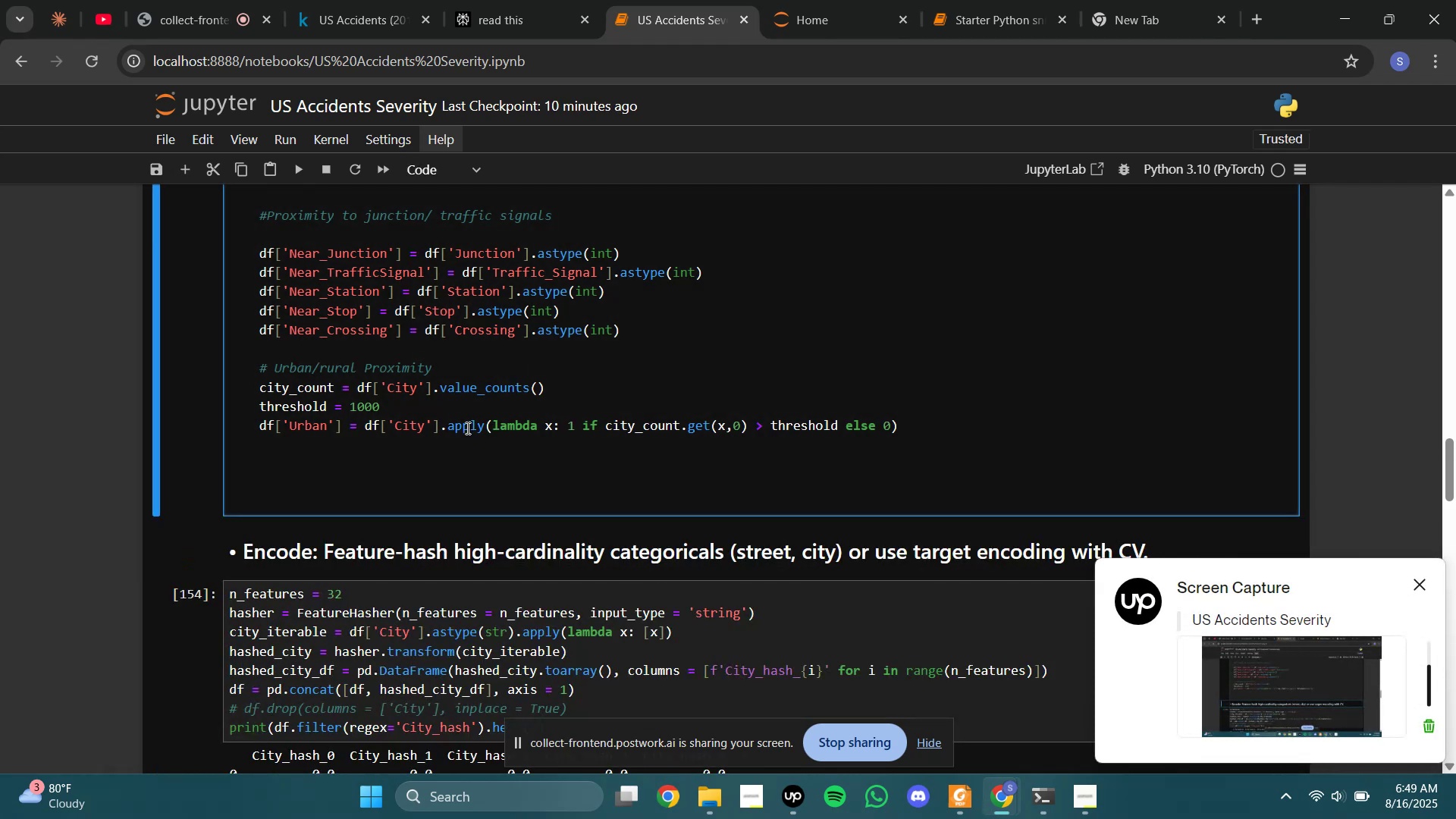 
wait(8.26)
 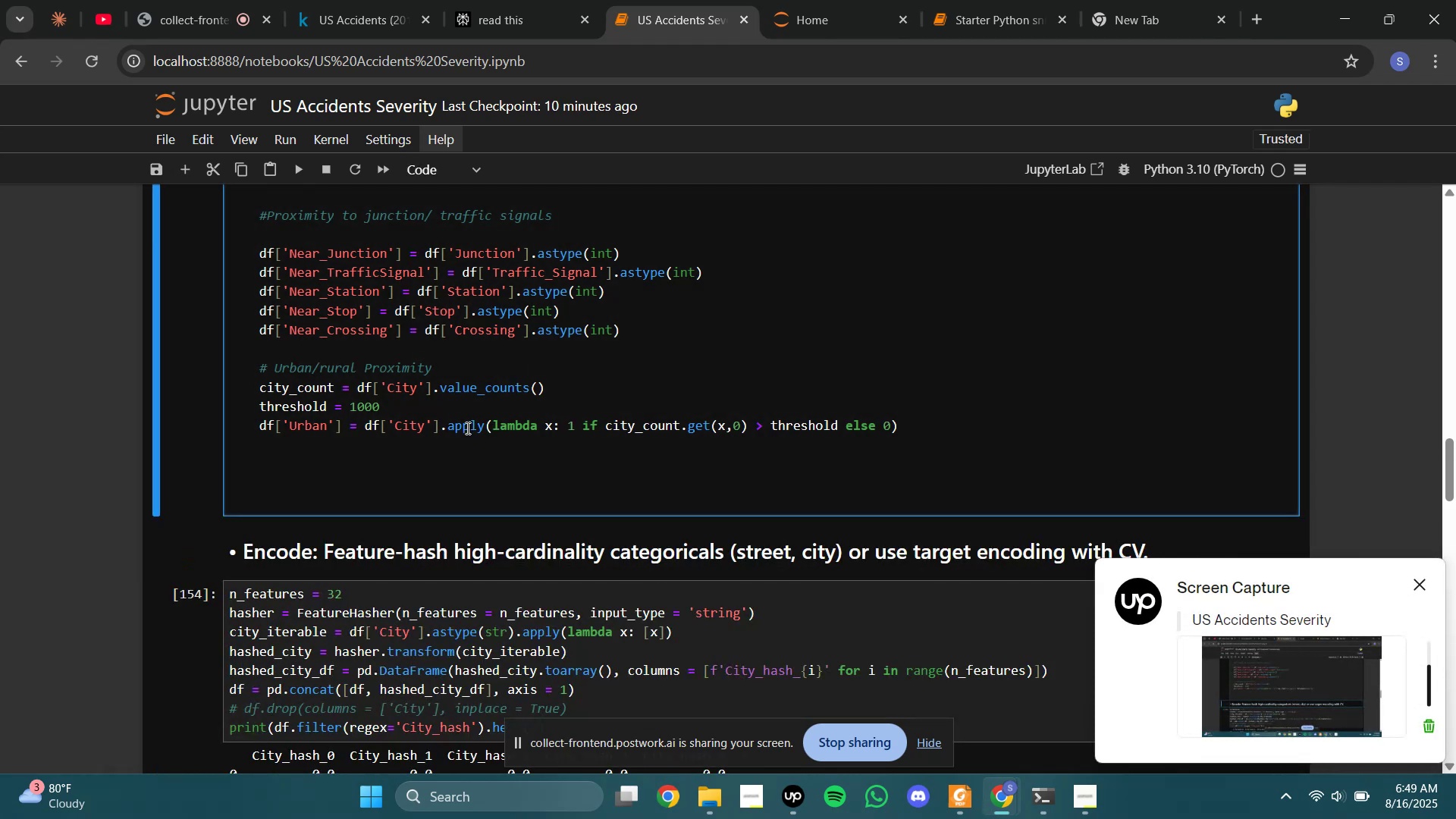 
left_click([367, 406])
 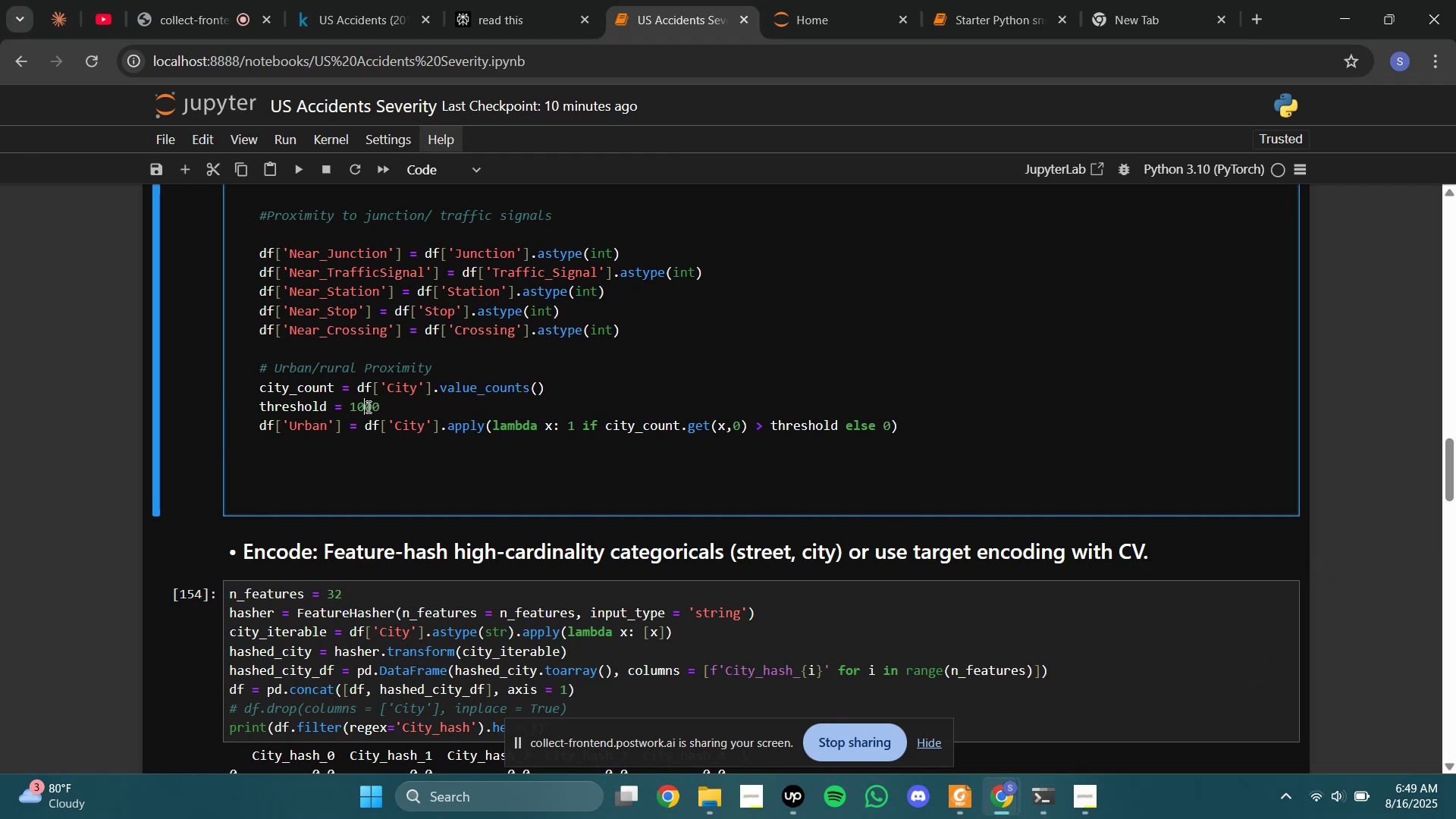 
key(Backspace)
 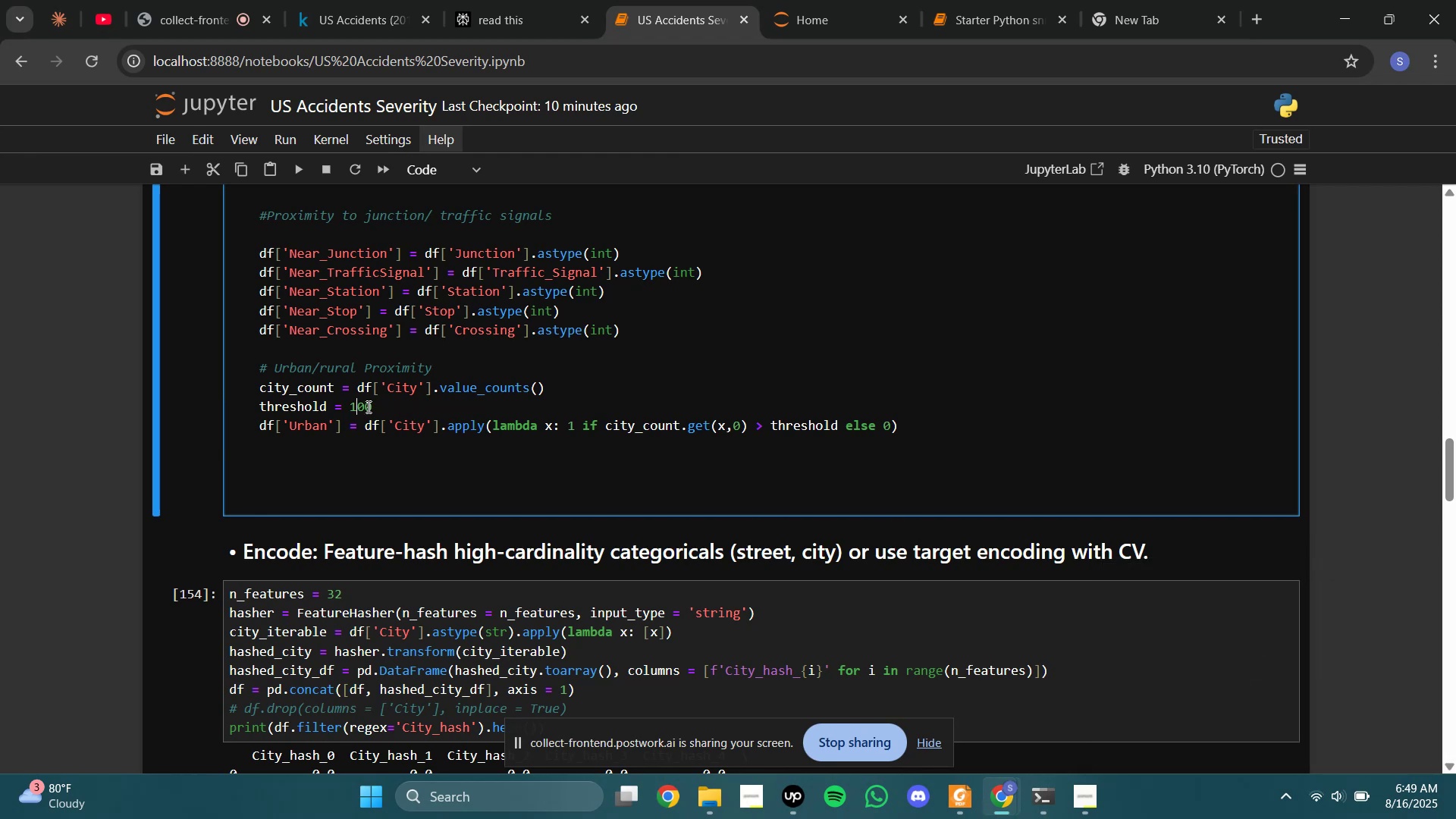 
key(Backspace)
 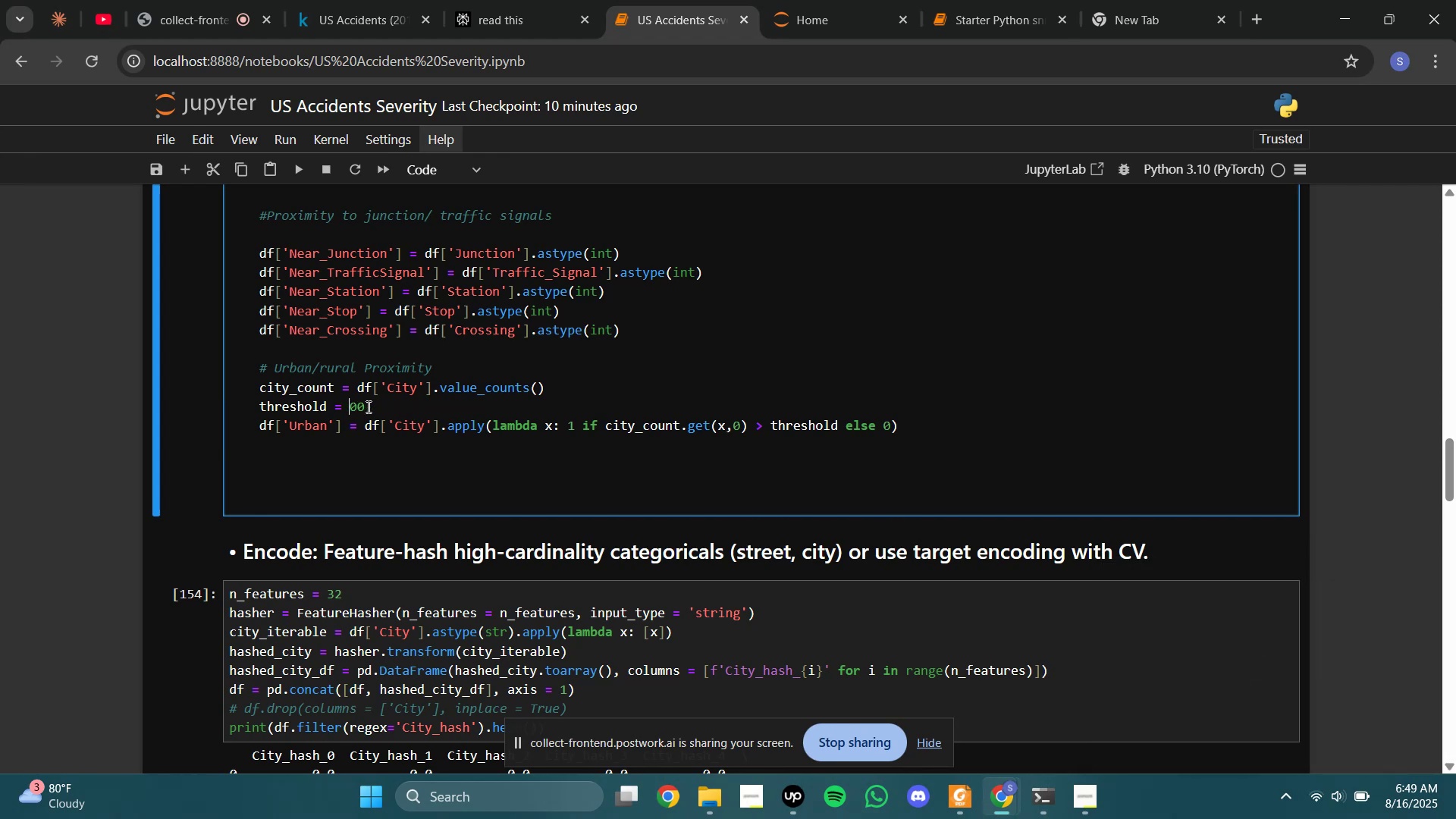 
key(5)
 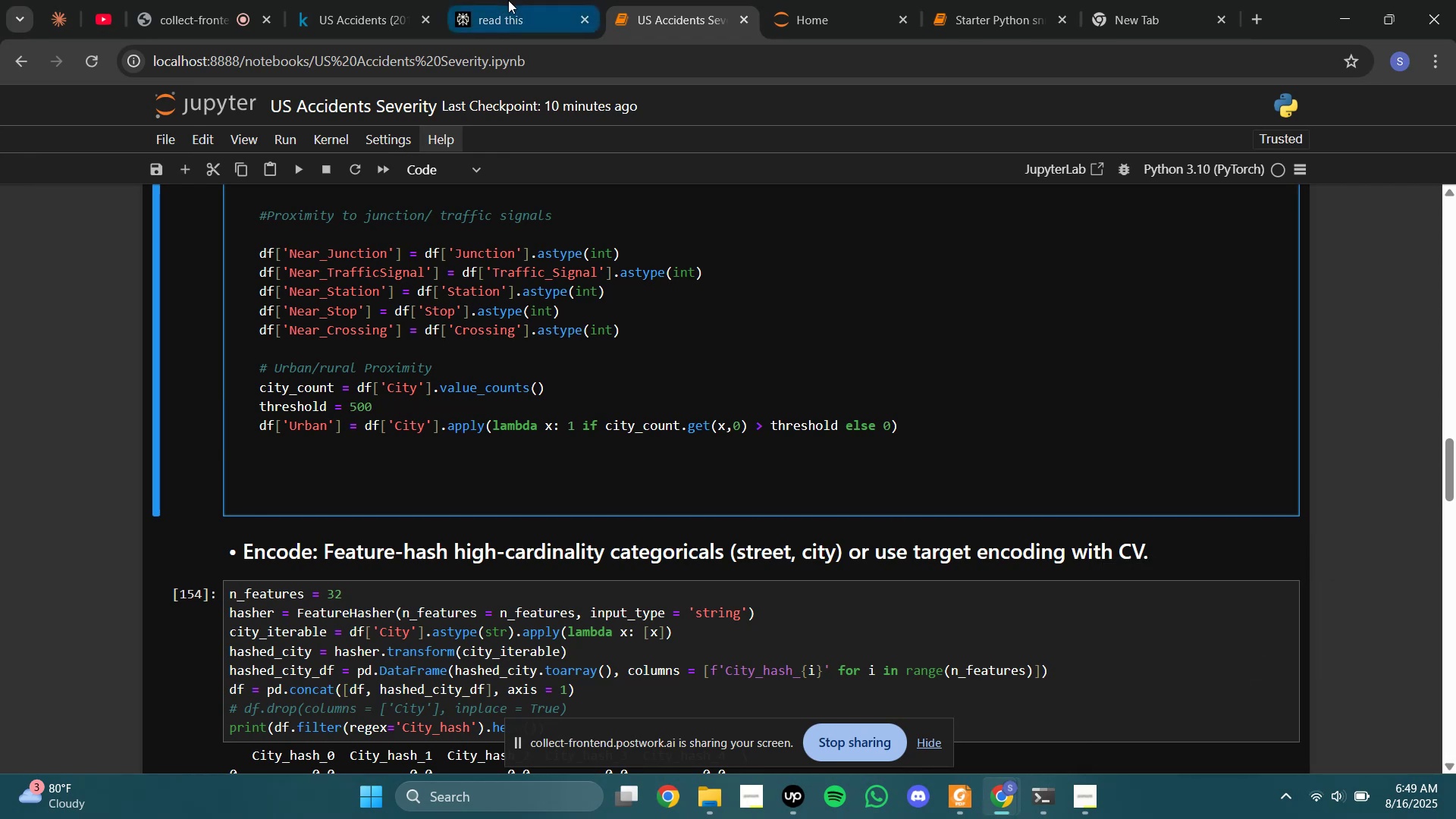 
left_click([514, 0])
 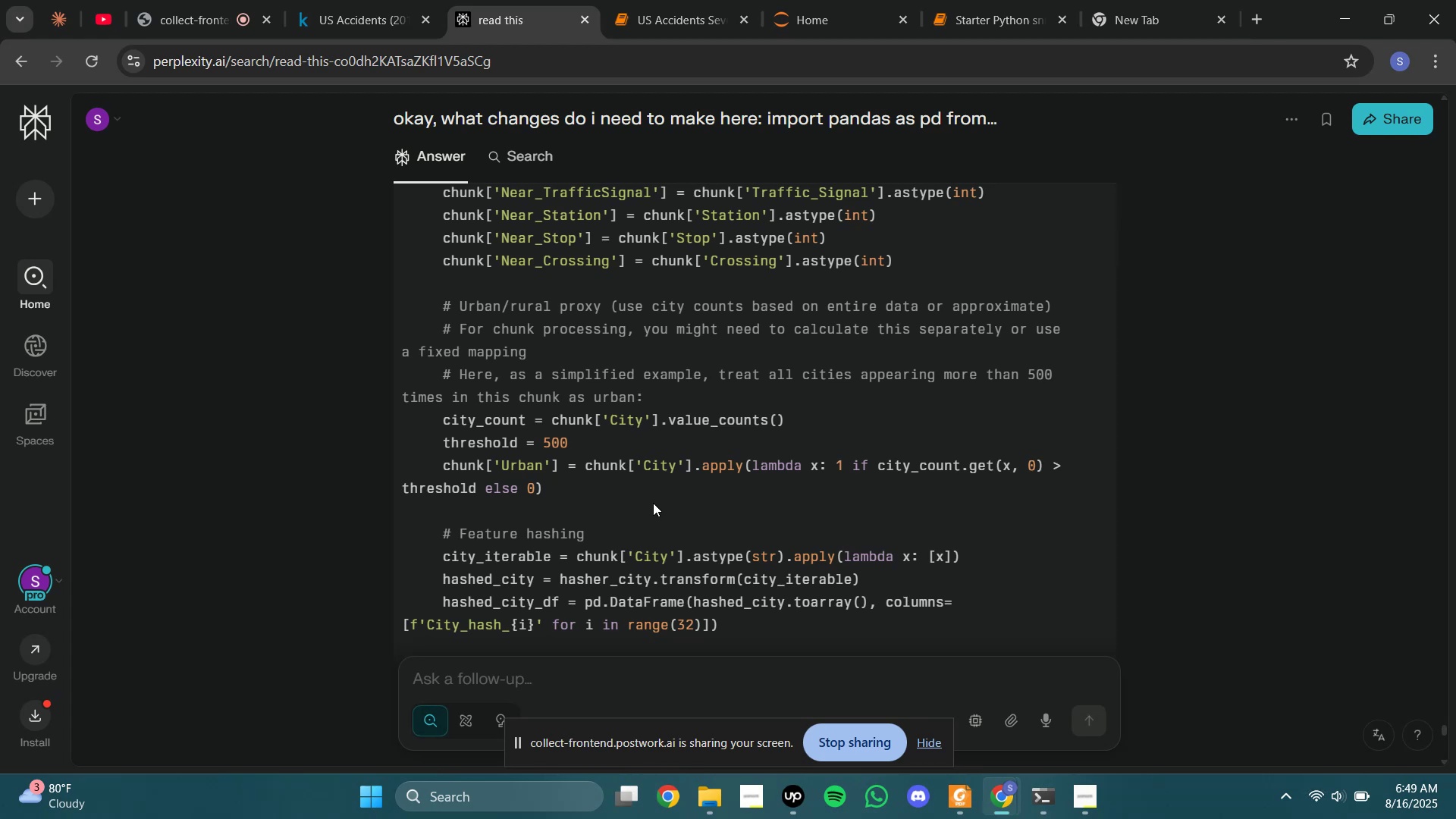 
wait(14.95)
 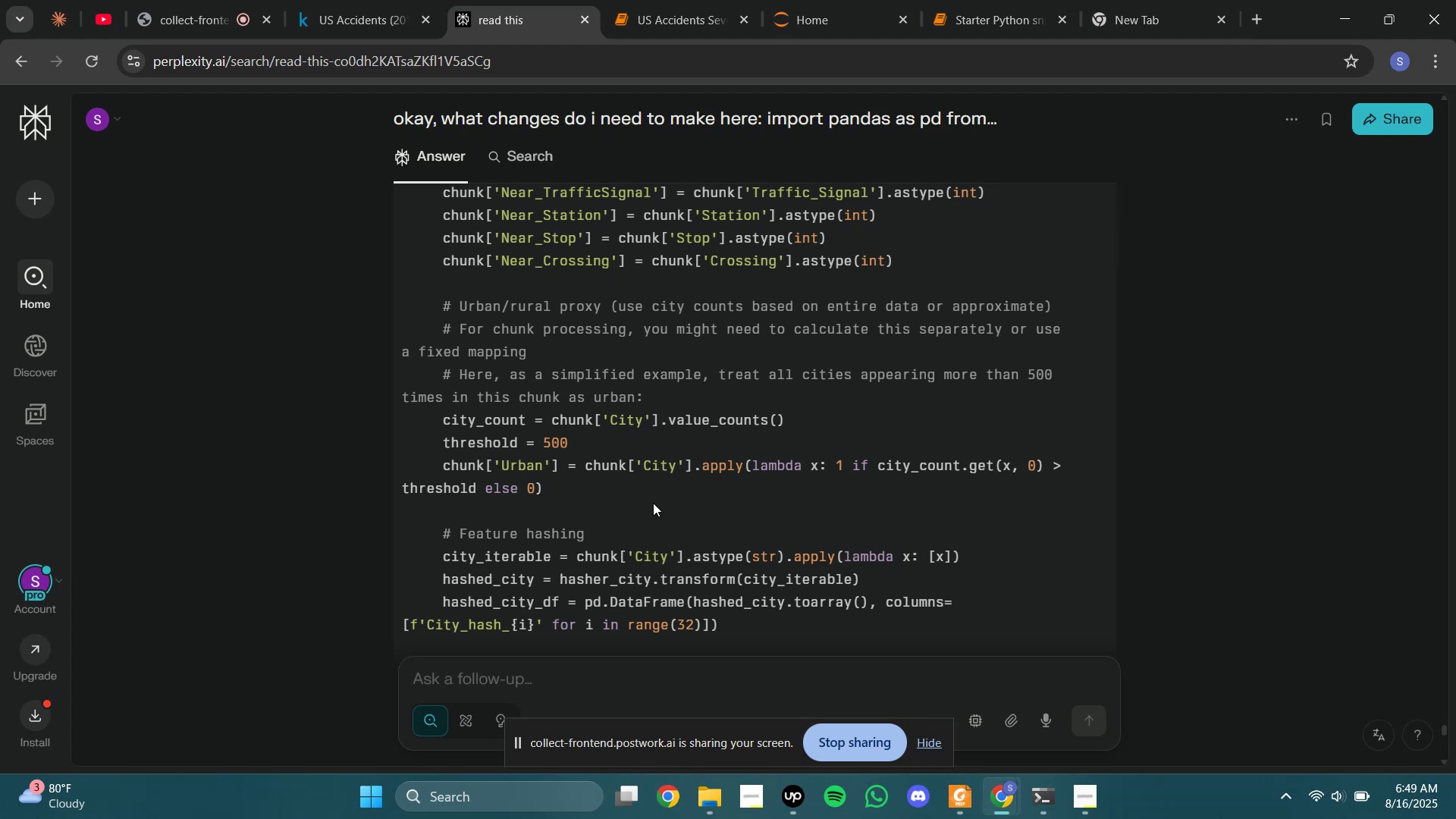 
left_click([687, 3])
 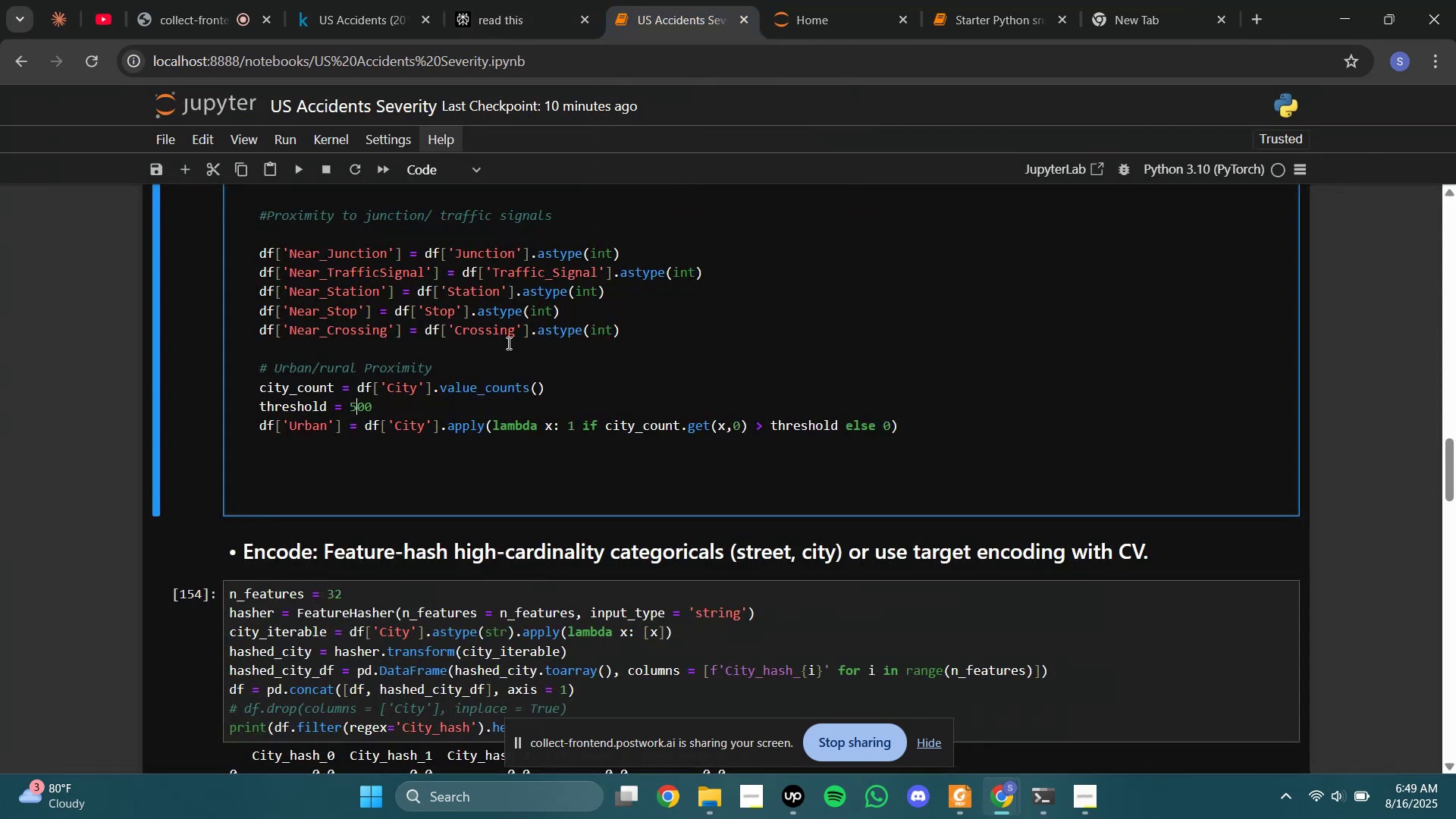 
left_click([507, 343])
 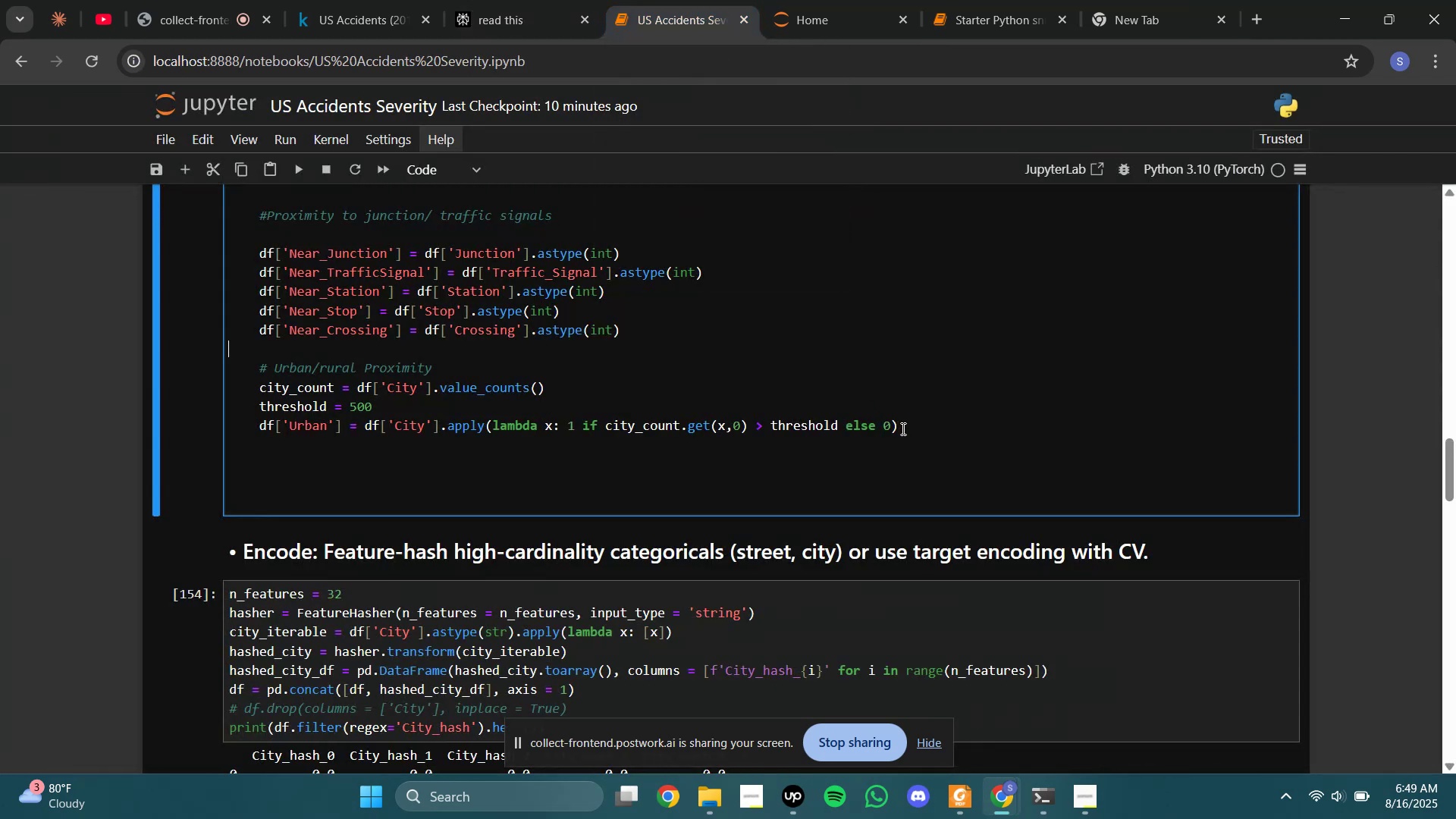 
left_click([902, 428])
 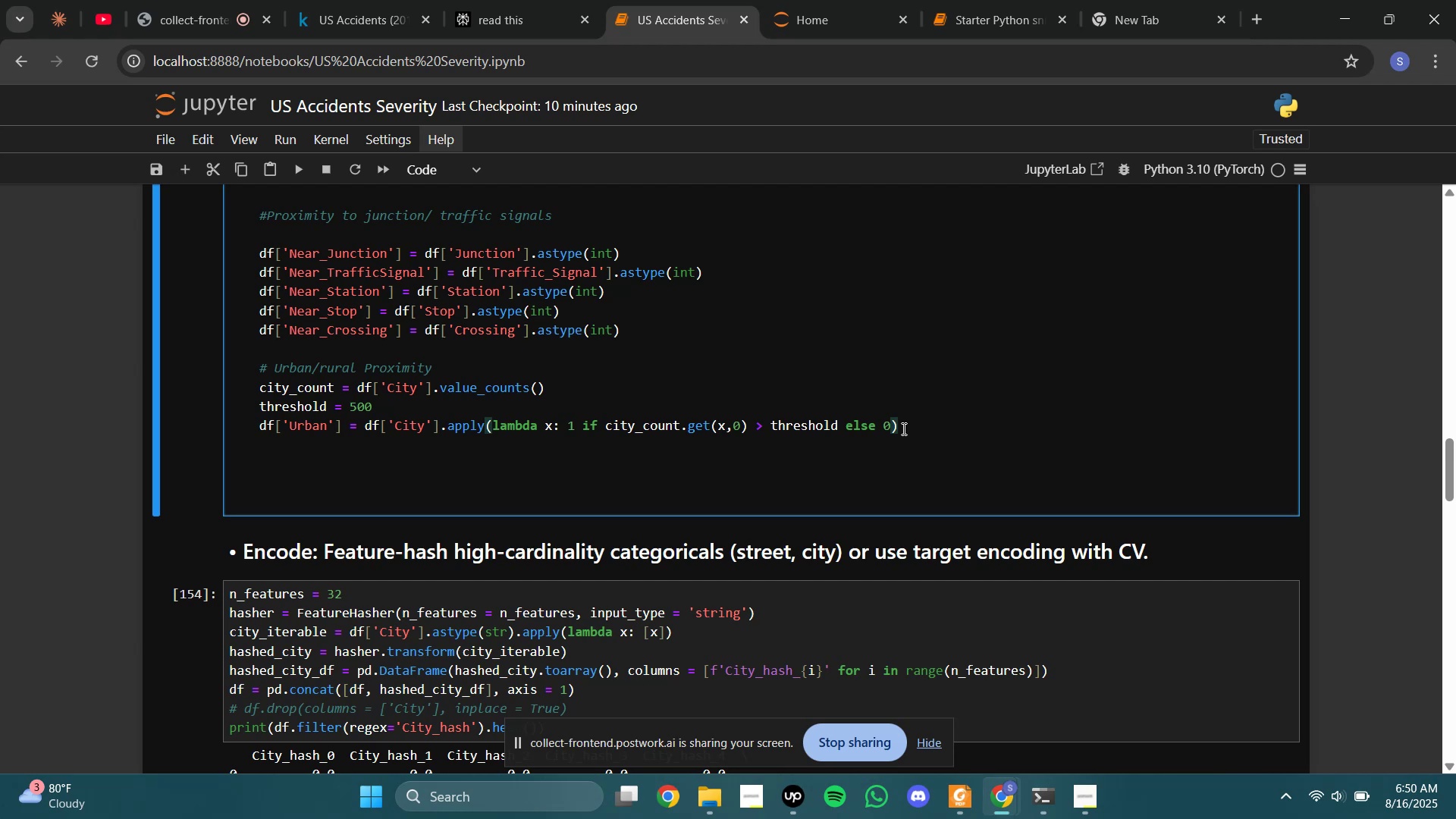 
wait(23.6)
 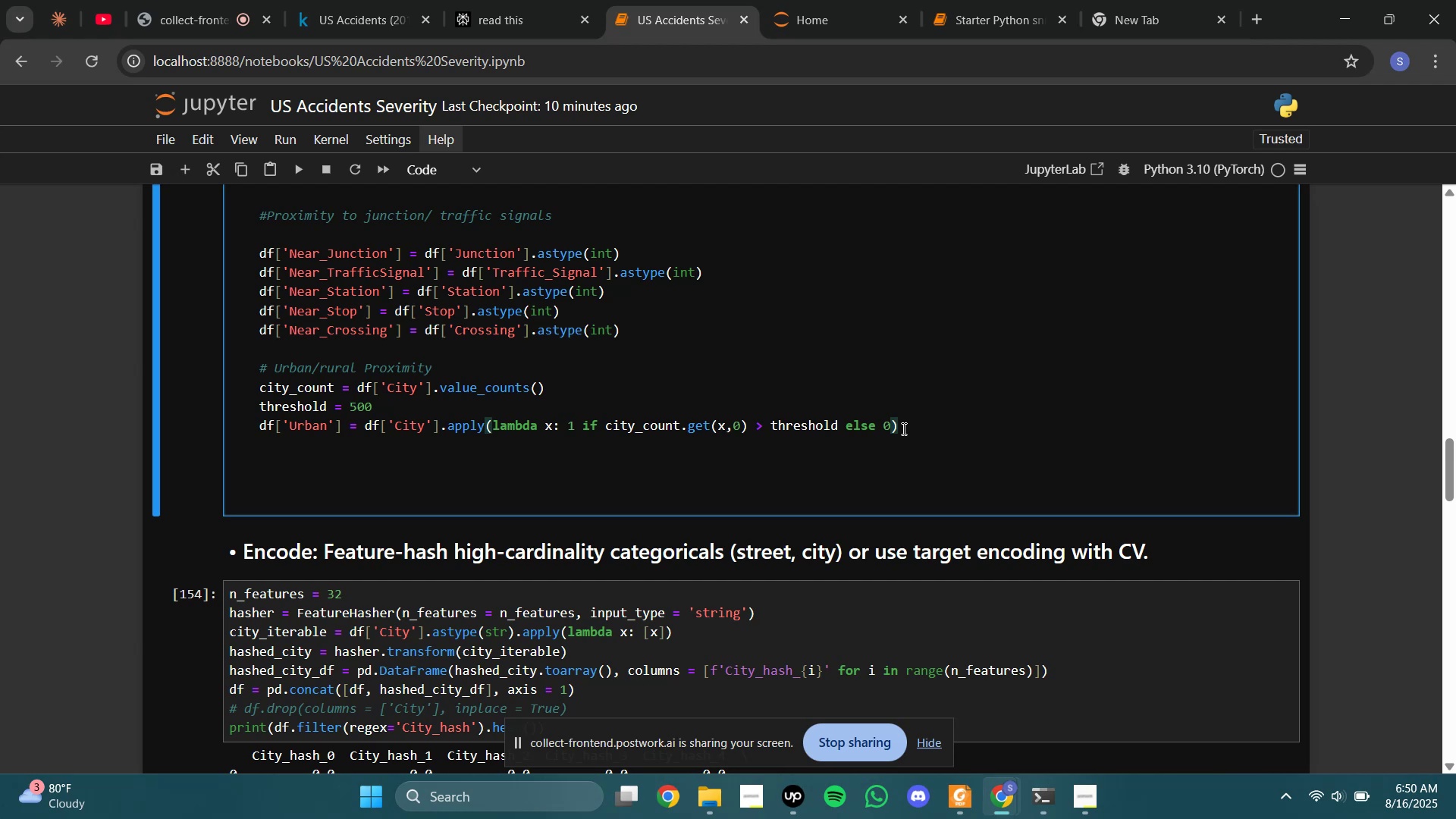 
scroll: coordinate [174, 478], scroll_direction: none, amount: 0.0
 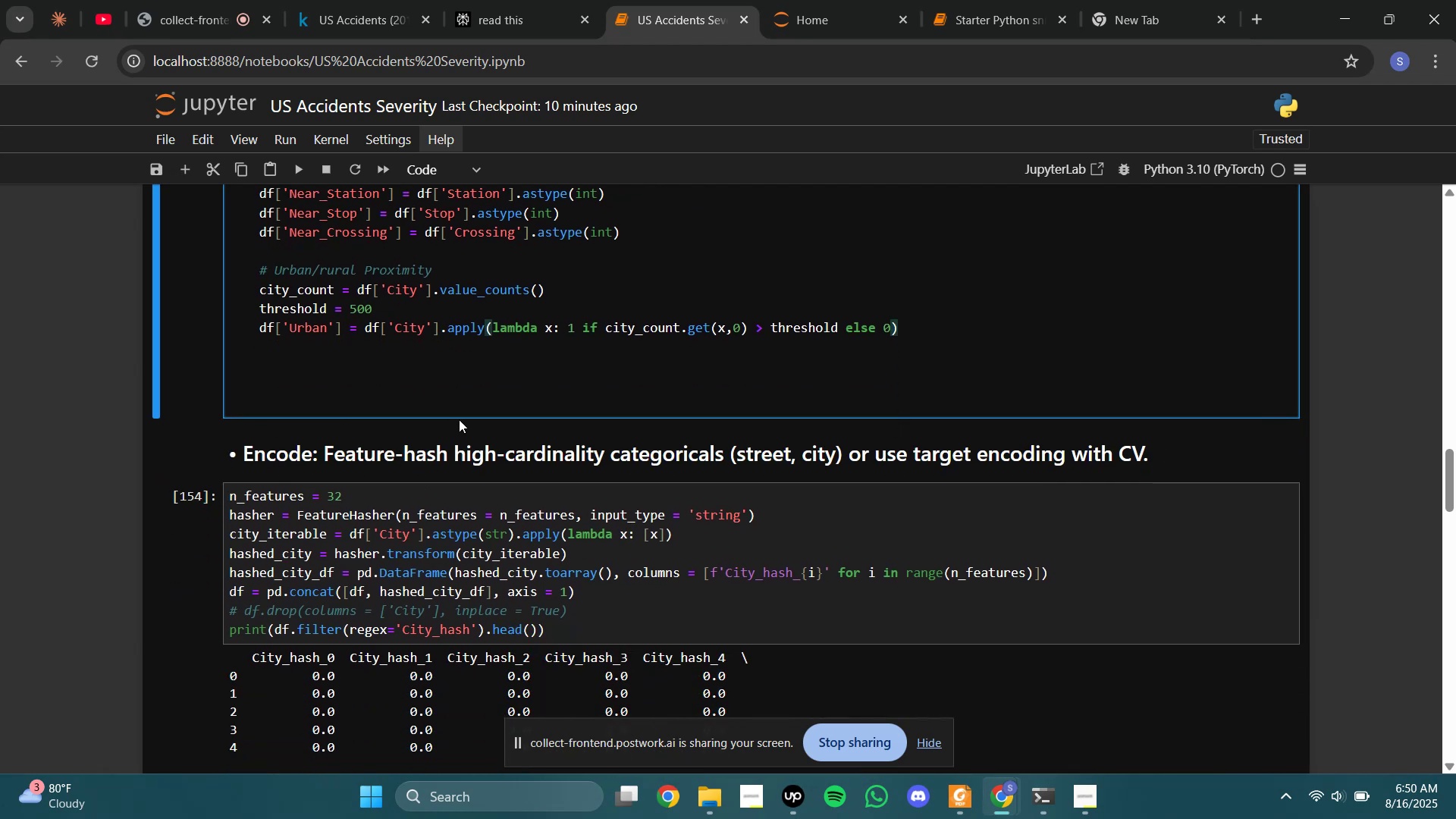 
left_click([541, 0])
 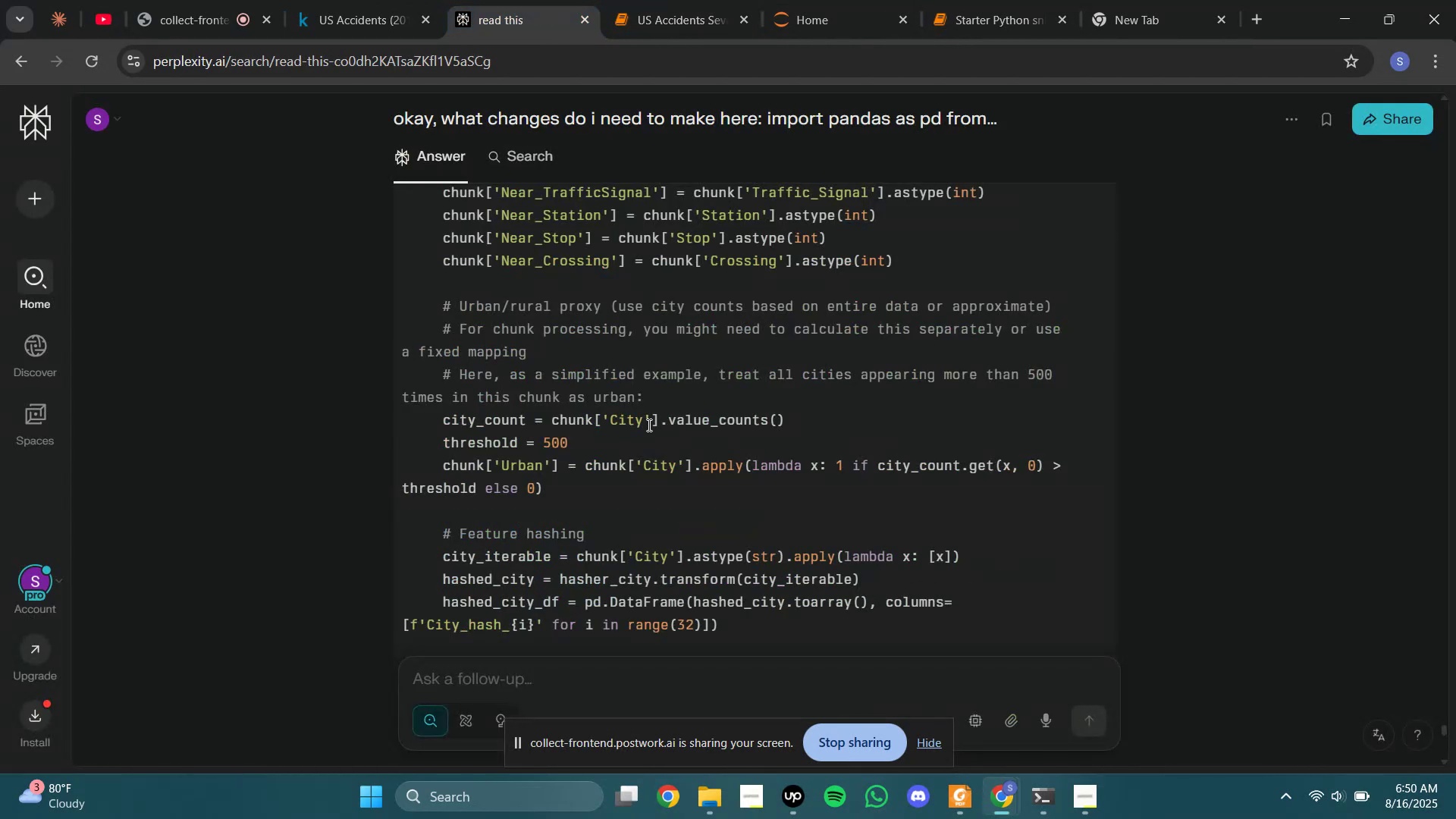 
scroll: coordinate [637, 416], scroll_direction: up, amount: 1.0
 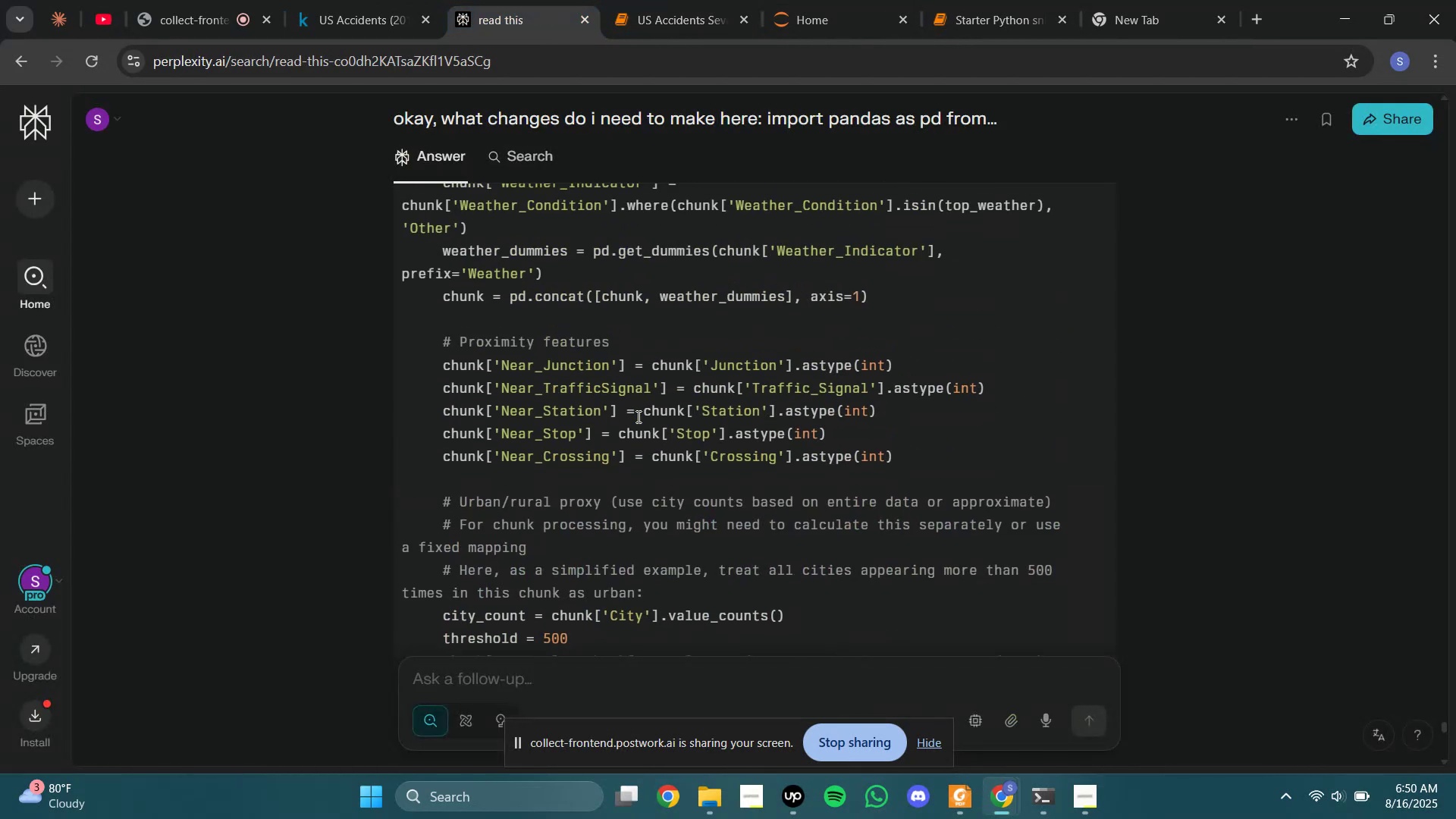 
scroll: coordinate [637, 416], scroll_direction: down, amount: 3.0
 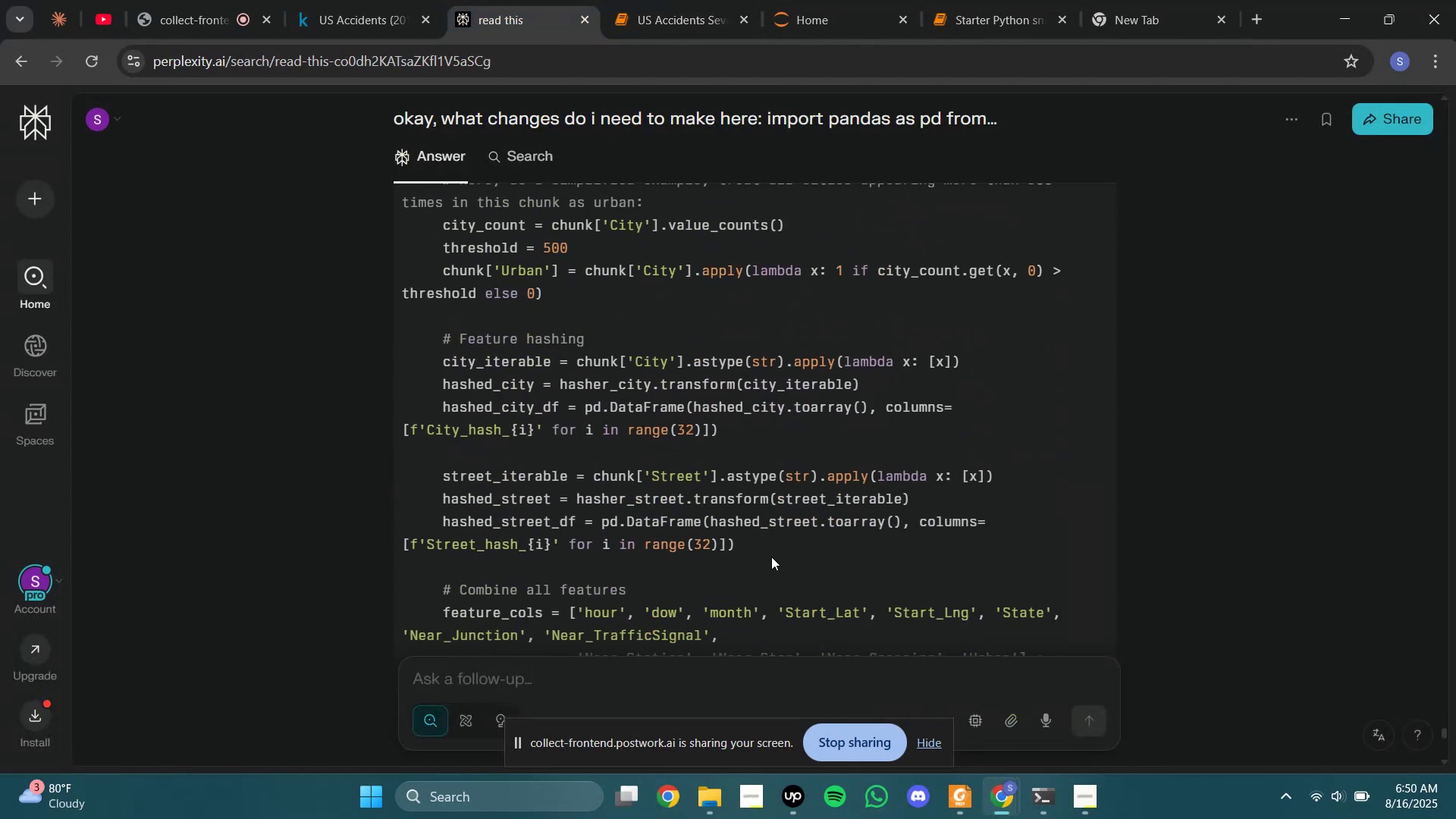 
left_click_drag(start_coordinate=[744, 544], to_coordinate=[388, 331])
 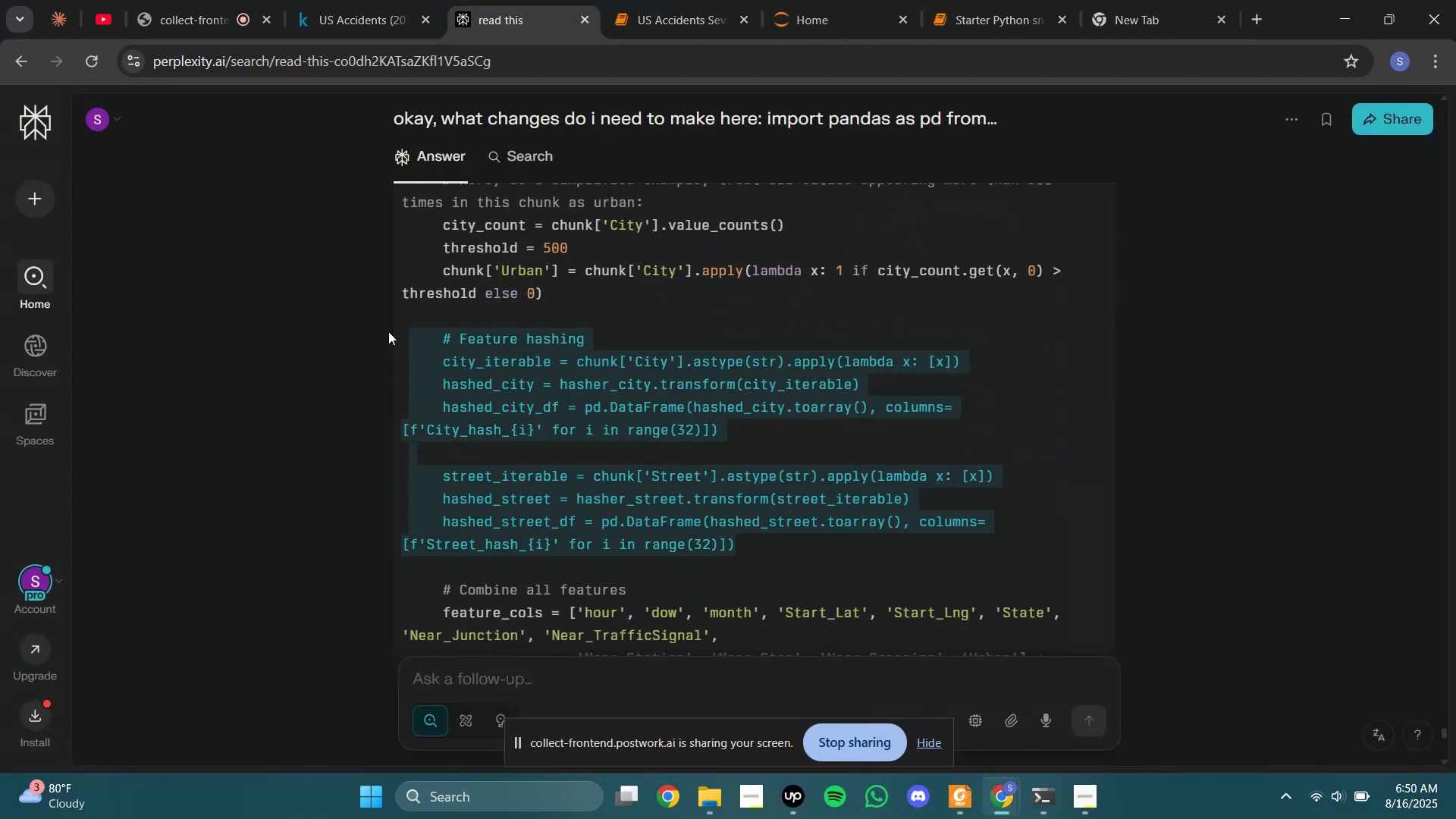 
key(Control+C)
 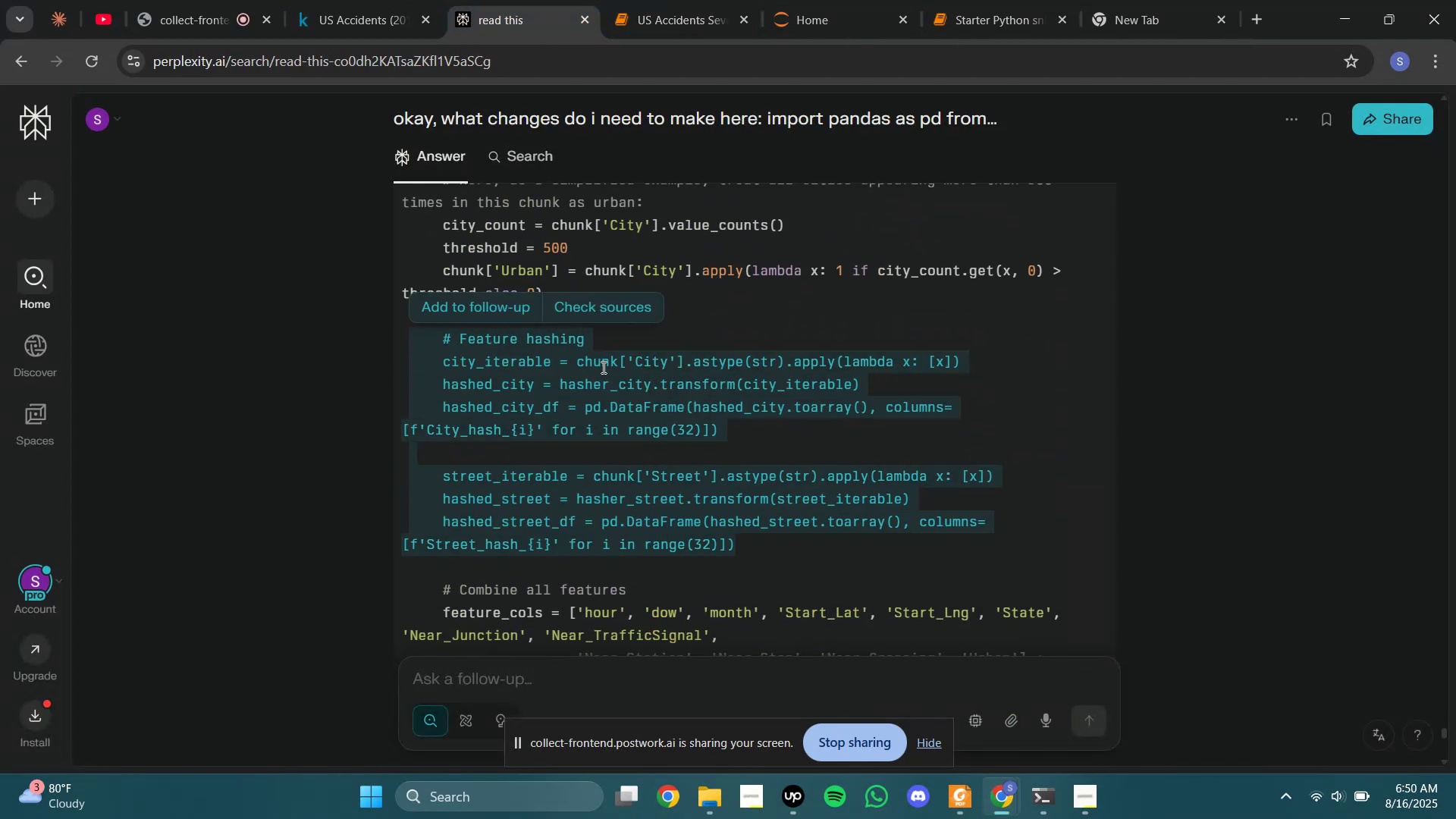 
left_click([602, 367])
 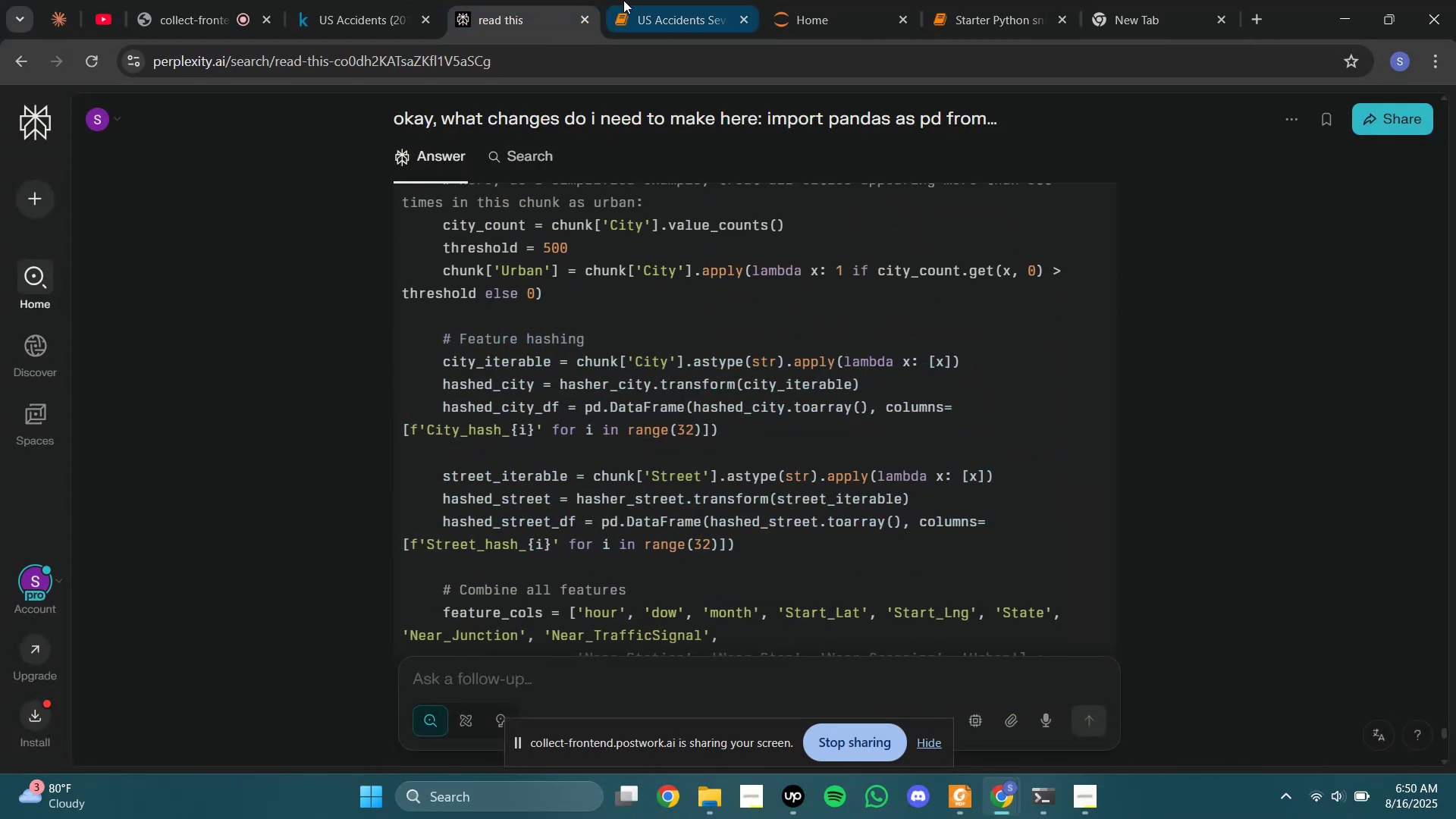 
left_click([649, 0])
 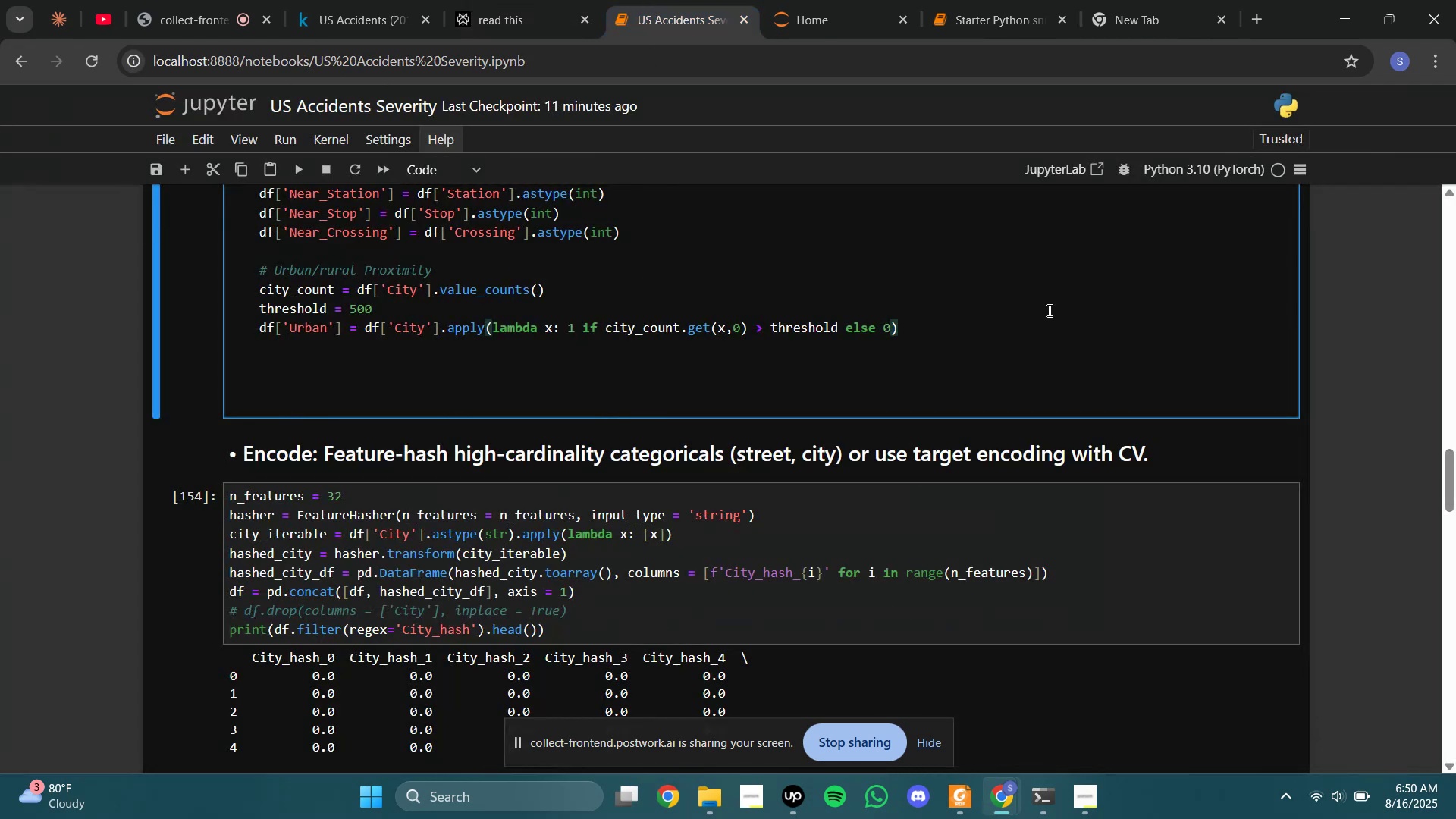 
left_click([957, 338])
 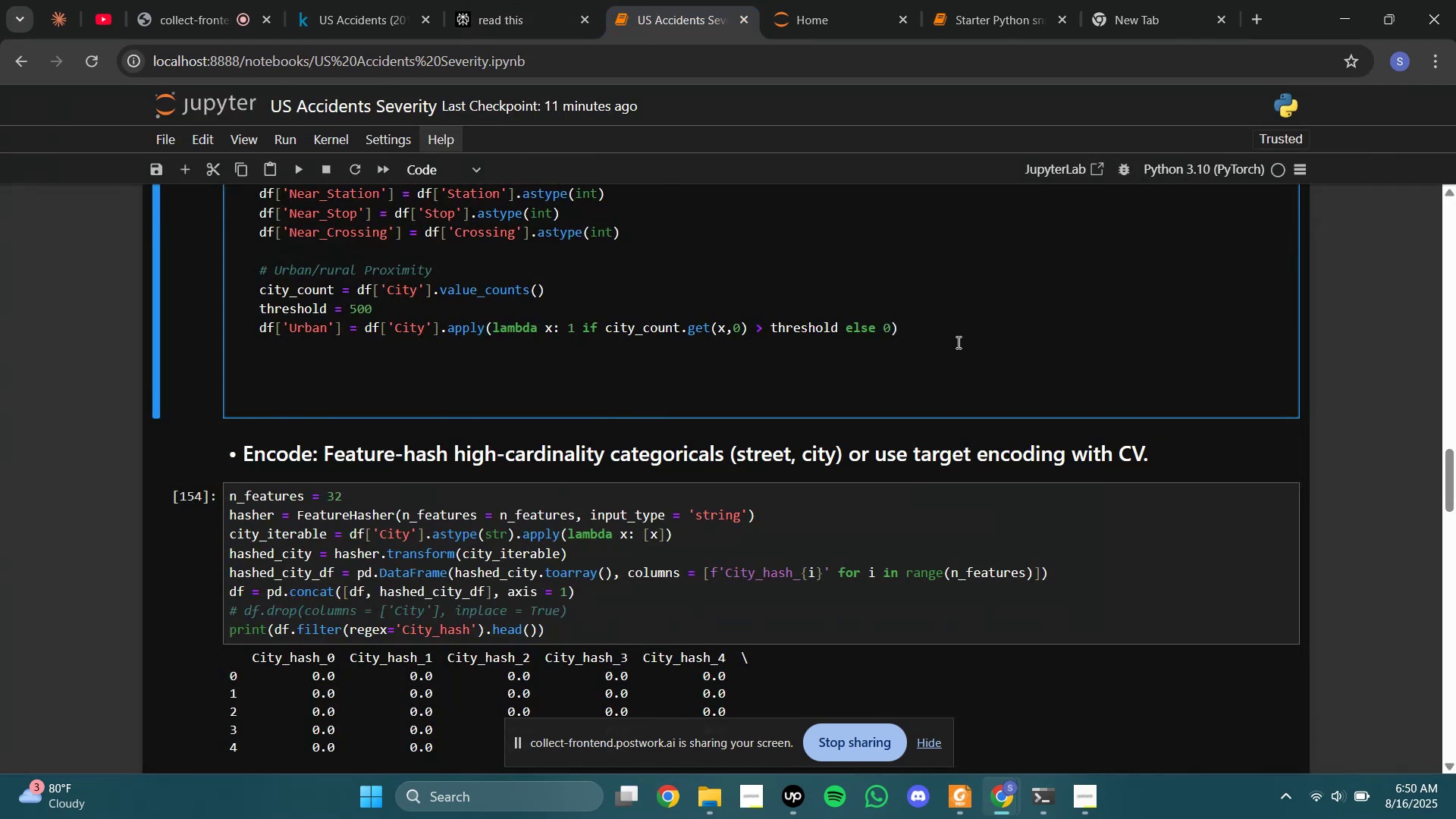 
key(Enter)
 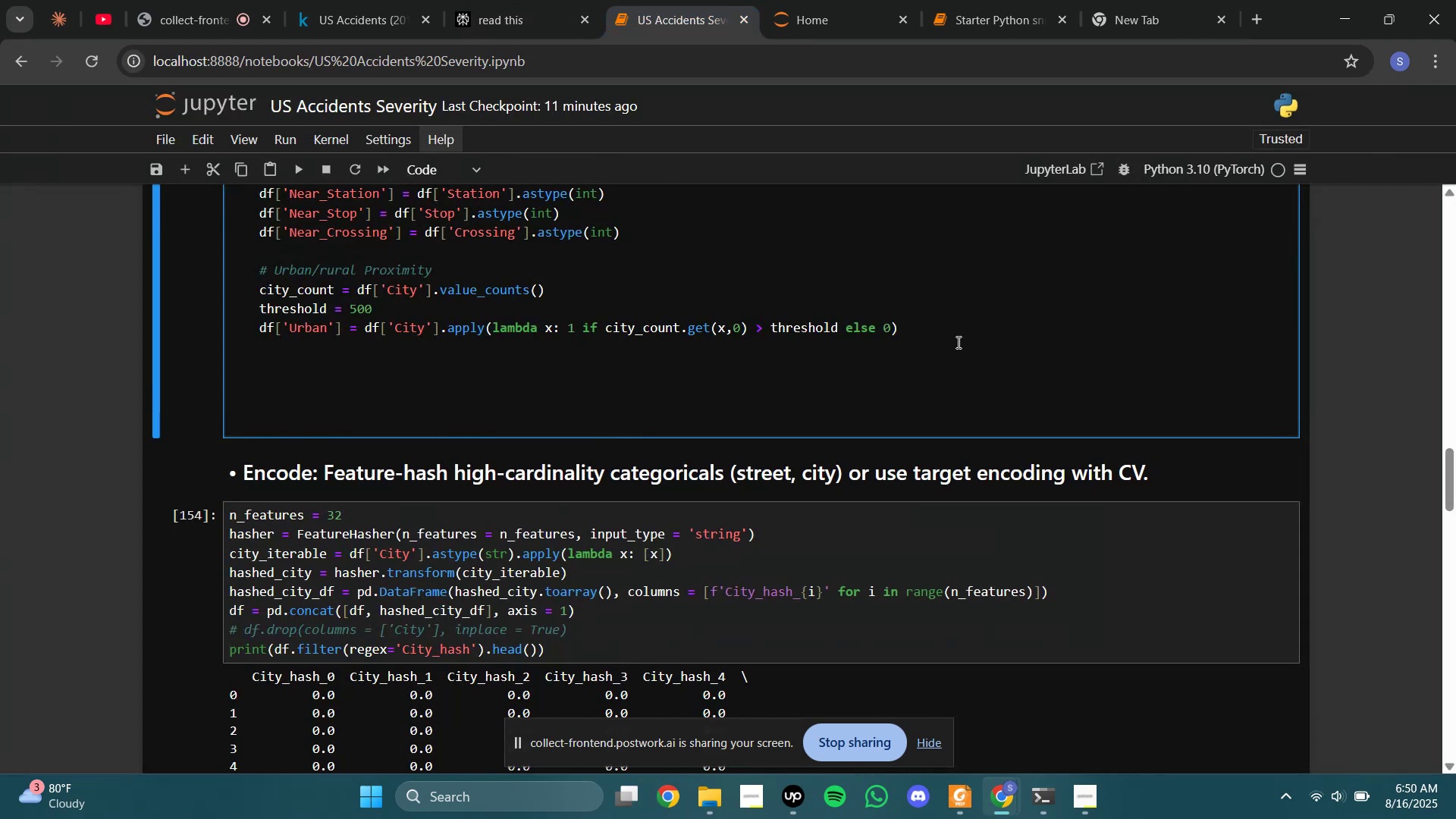 
key(Tab)
 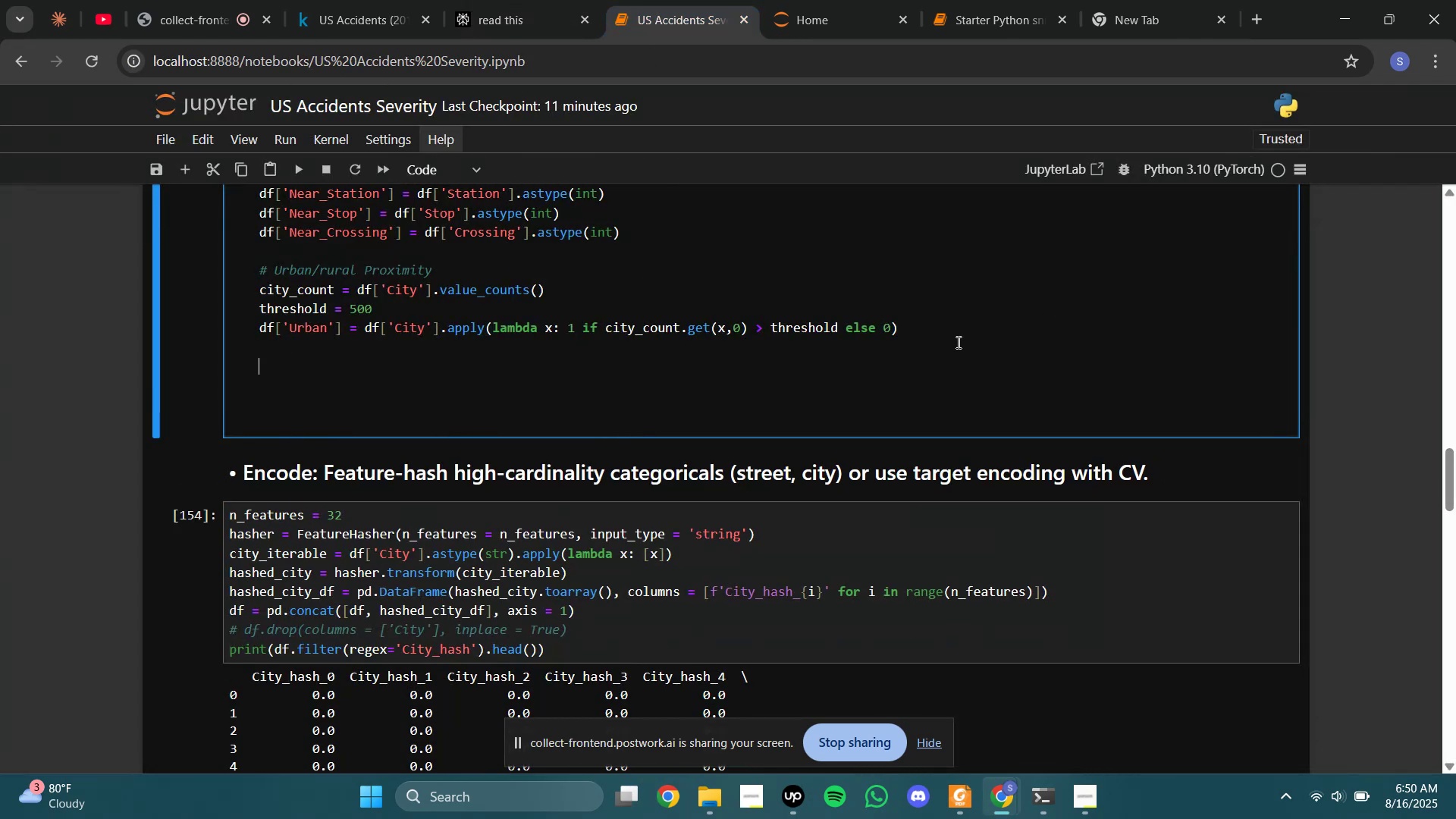 
key(Control+V)
 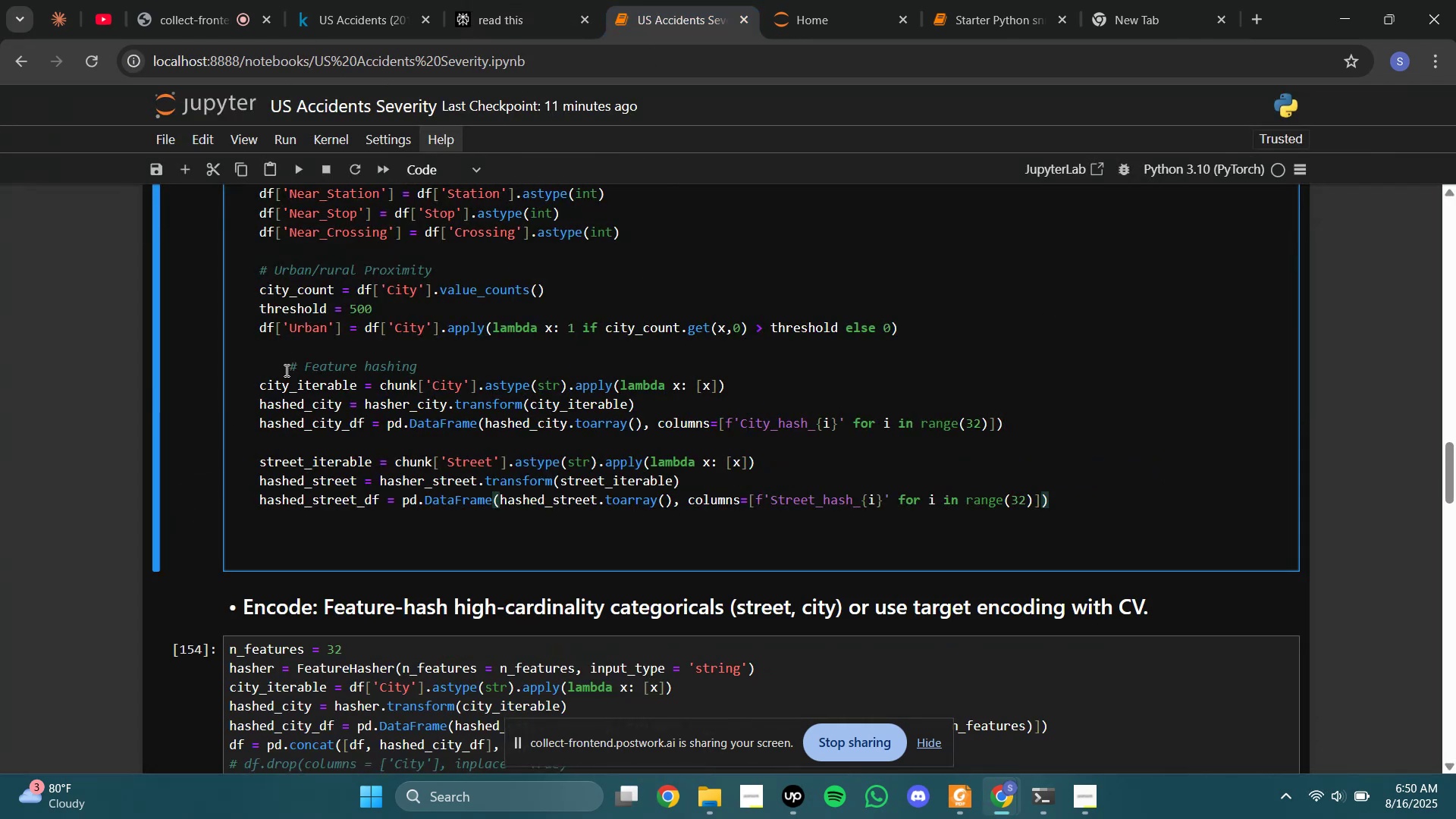 
key(Backspace)
 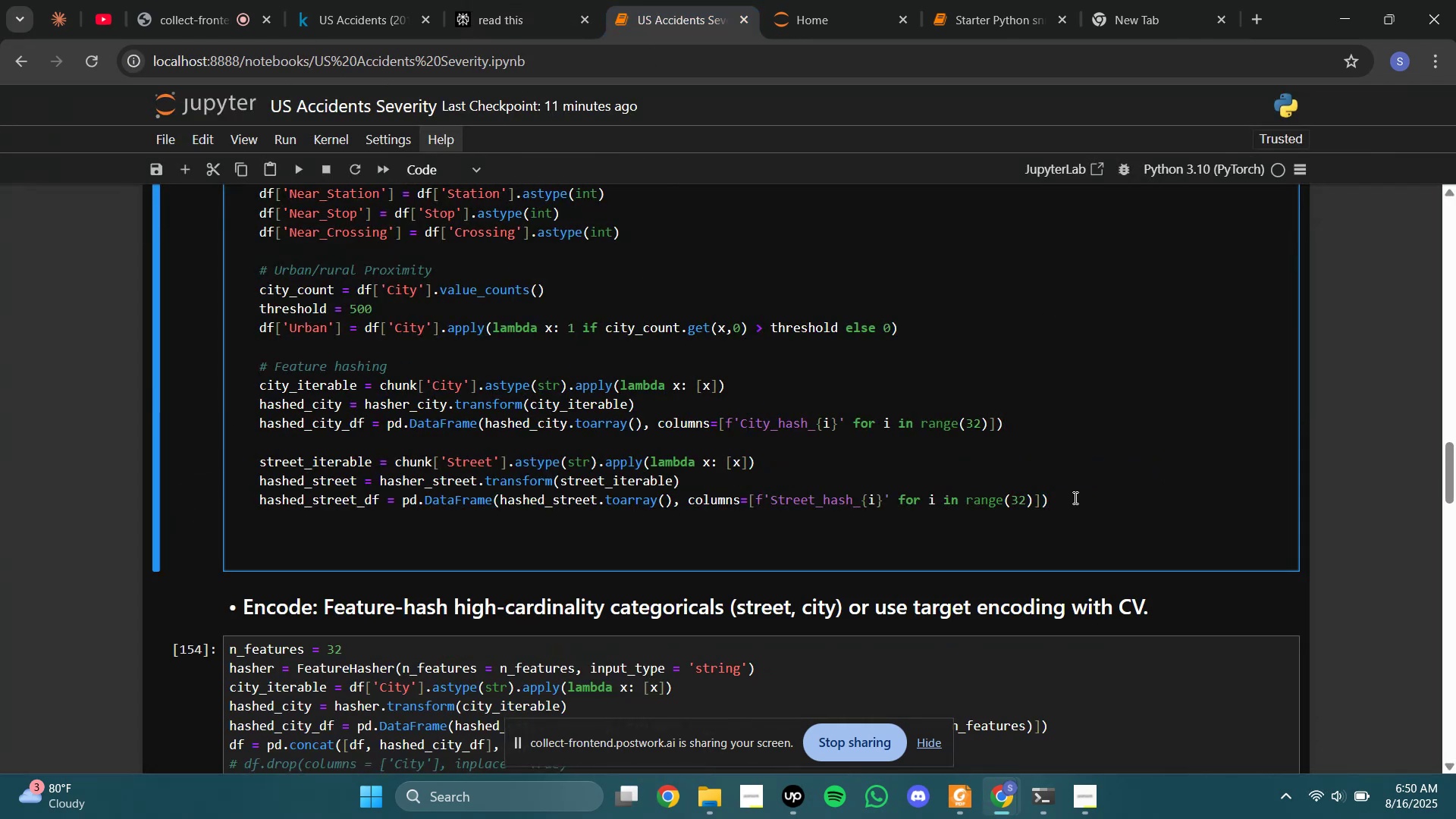 
left_click([1074, 497])
 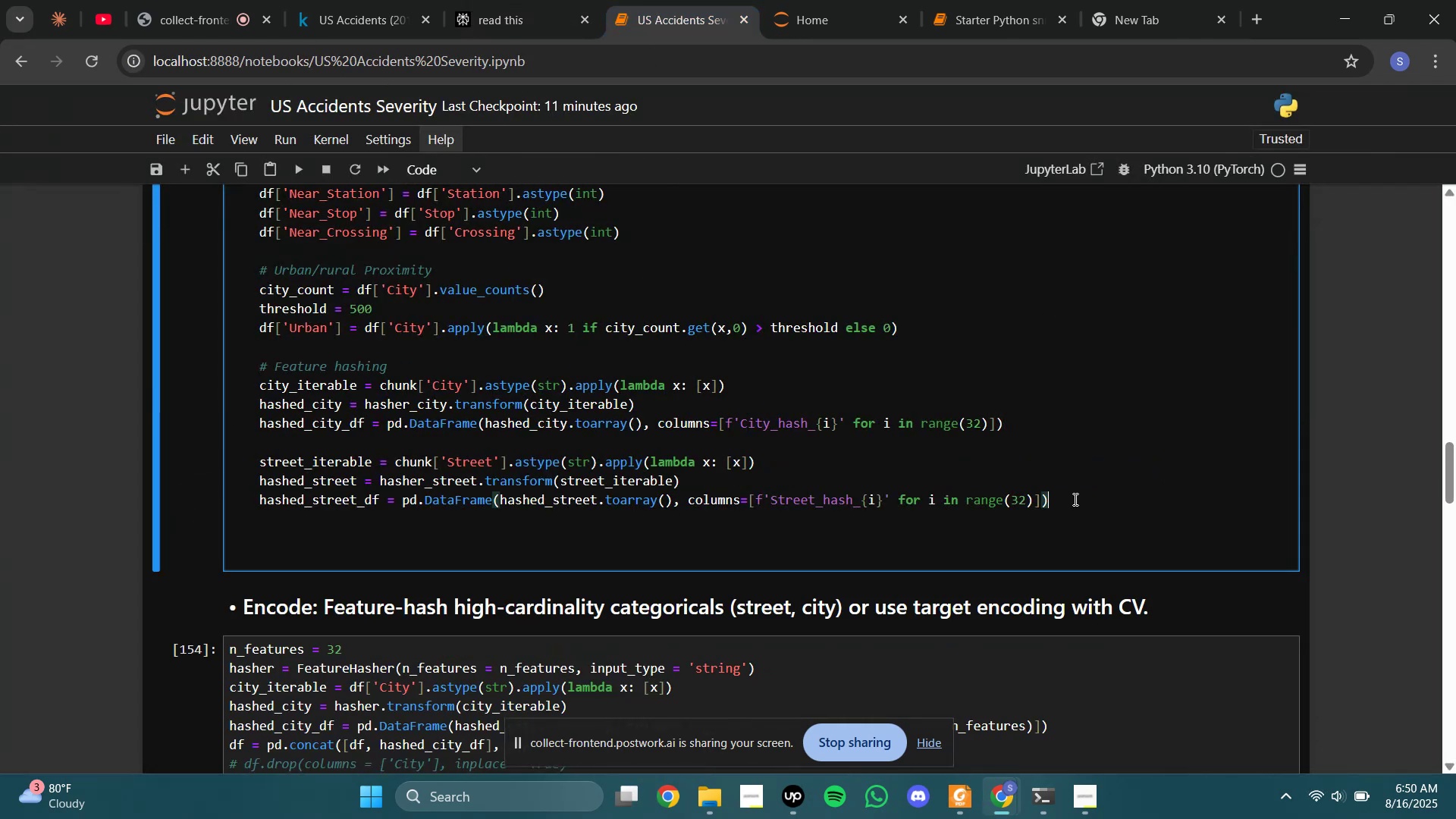 
key(Enter)
 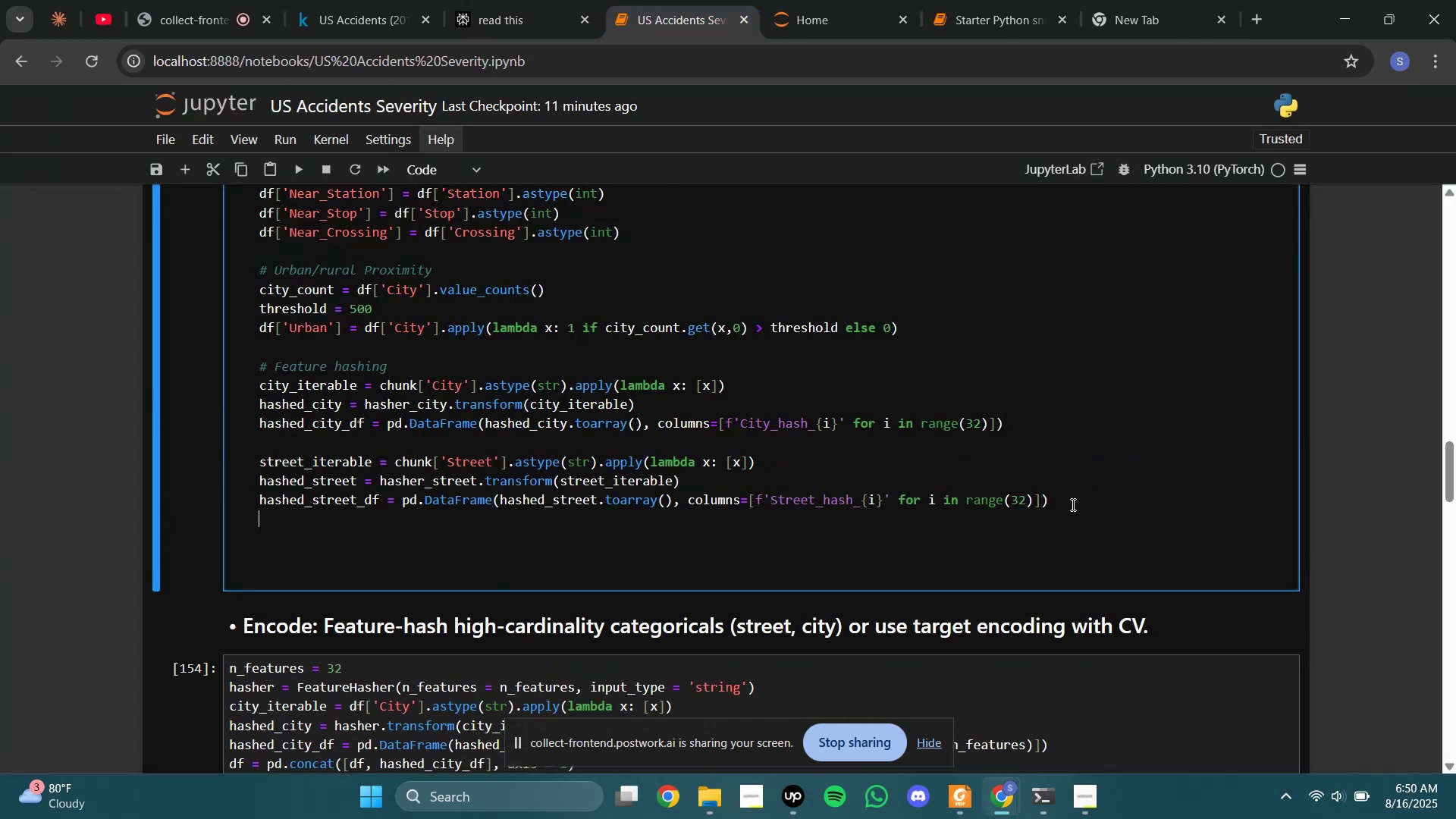 
key(Enter)
 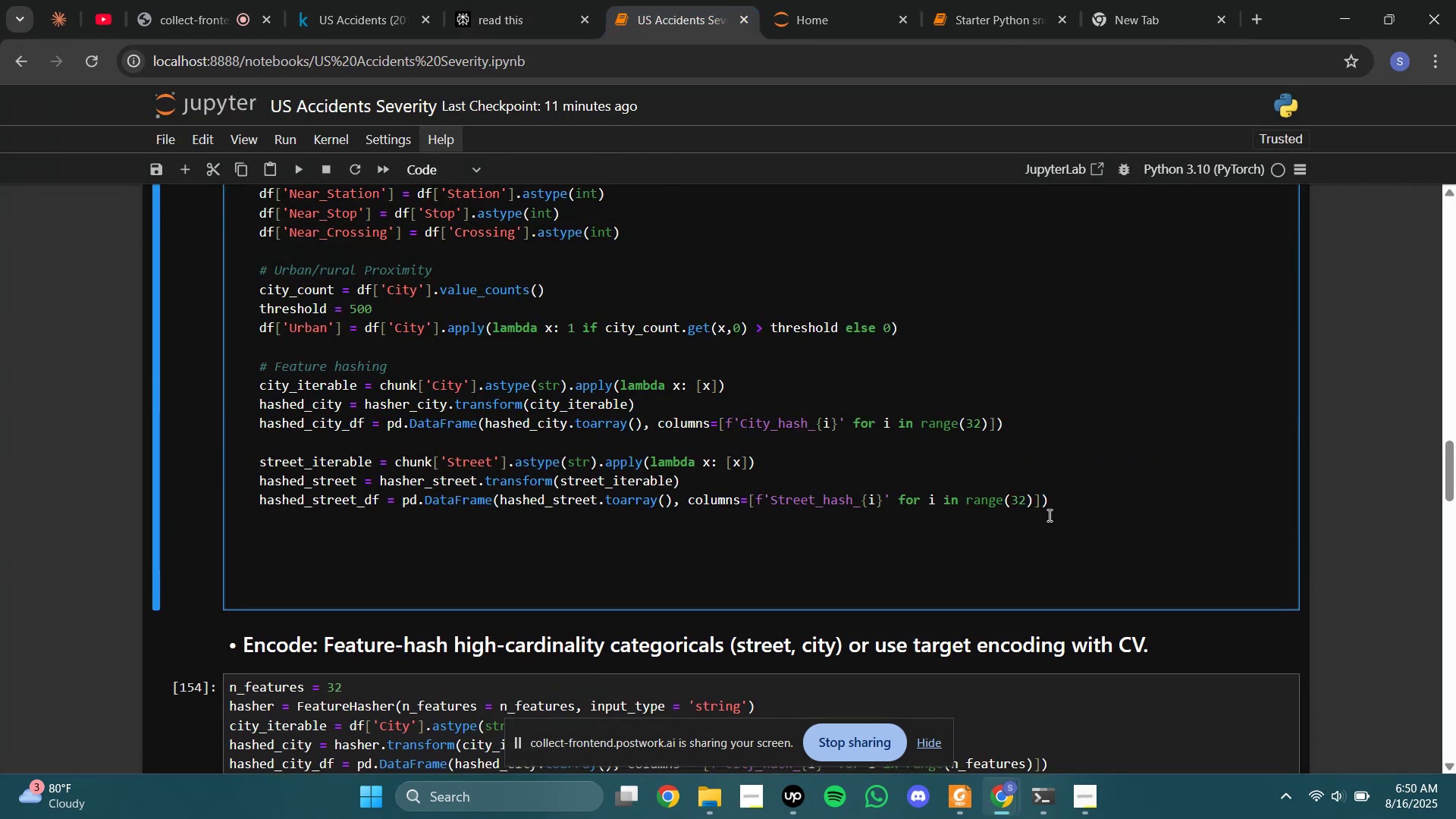 
key(Tab)
 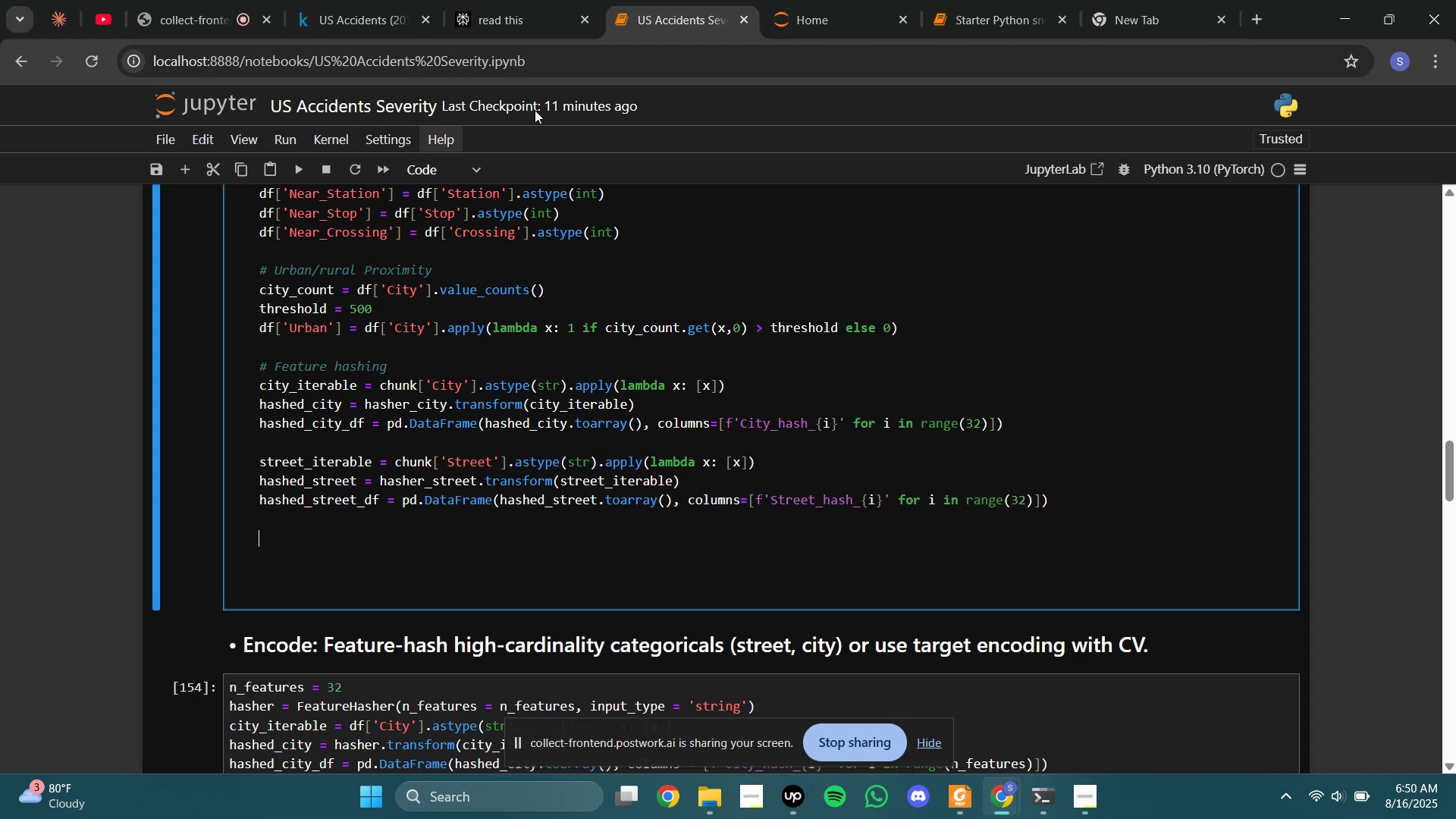 
left_click([545, 0])
 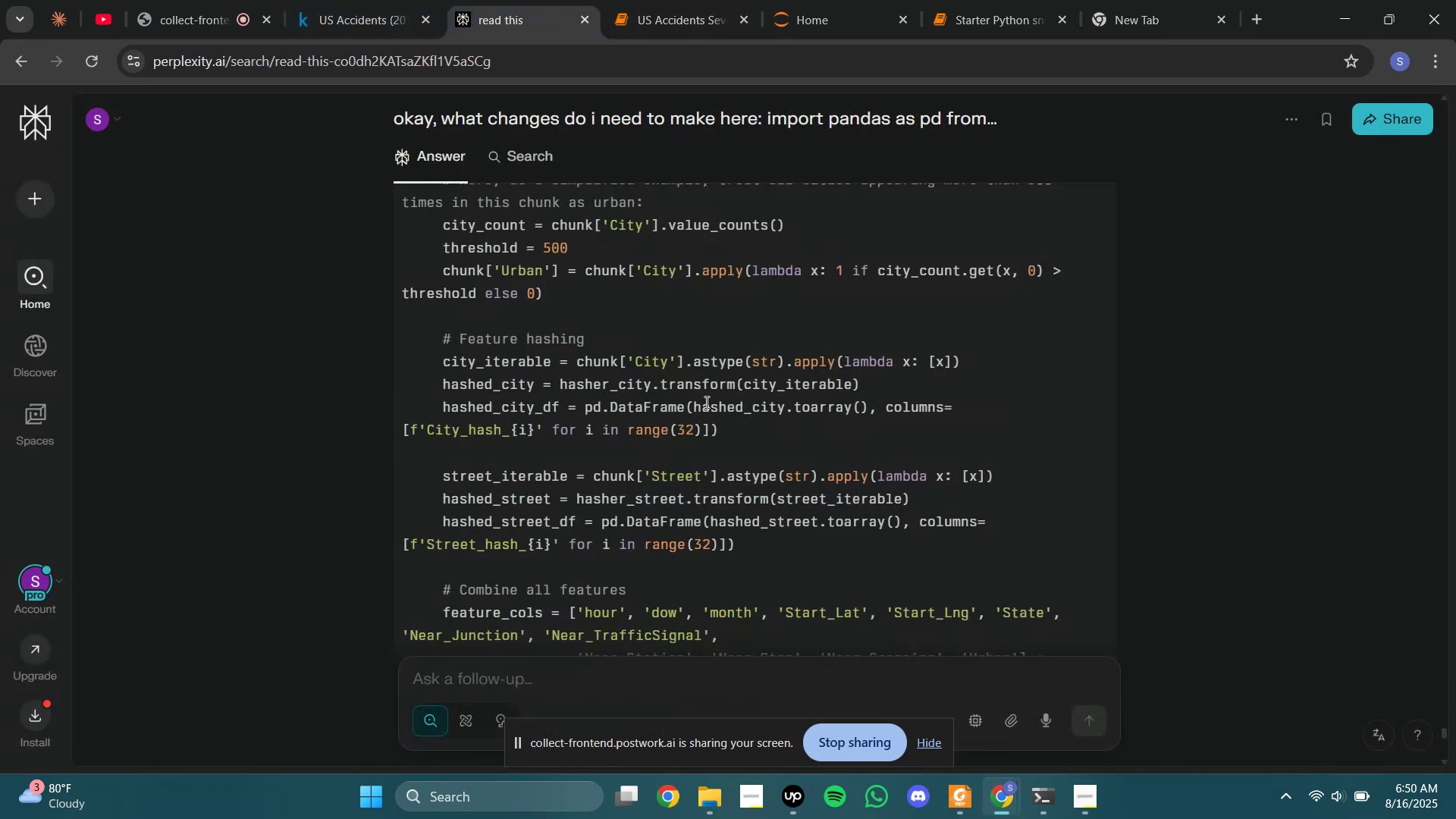 
scroll: coordinate [750, 382], scroll_direction: down, amount: 4.0
 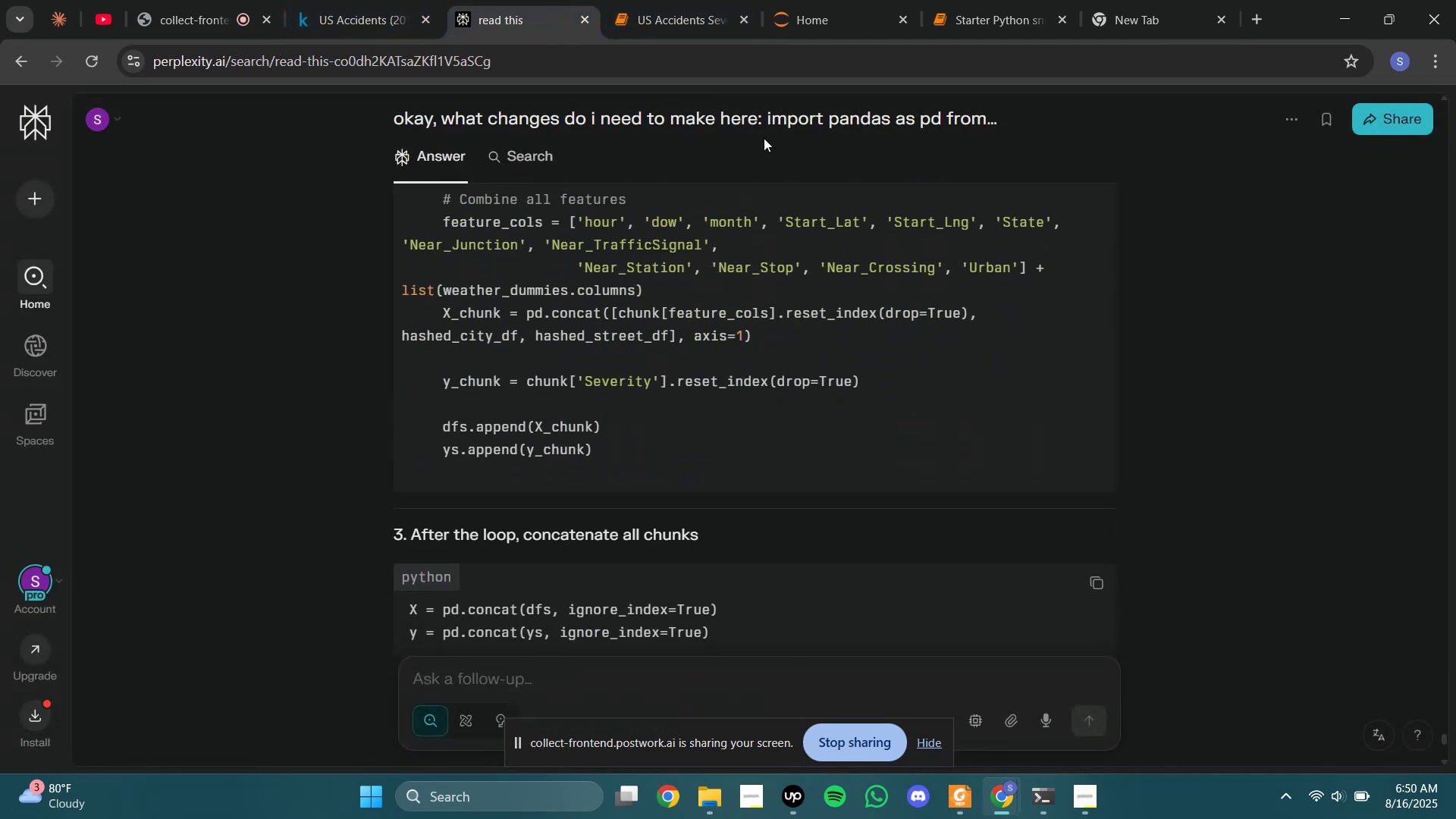 
left_click([704, 0])
 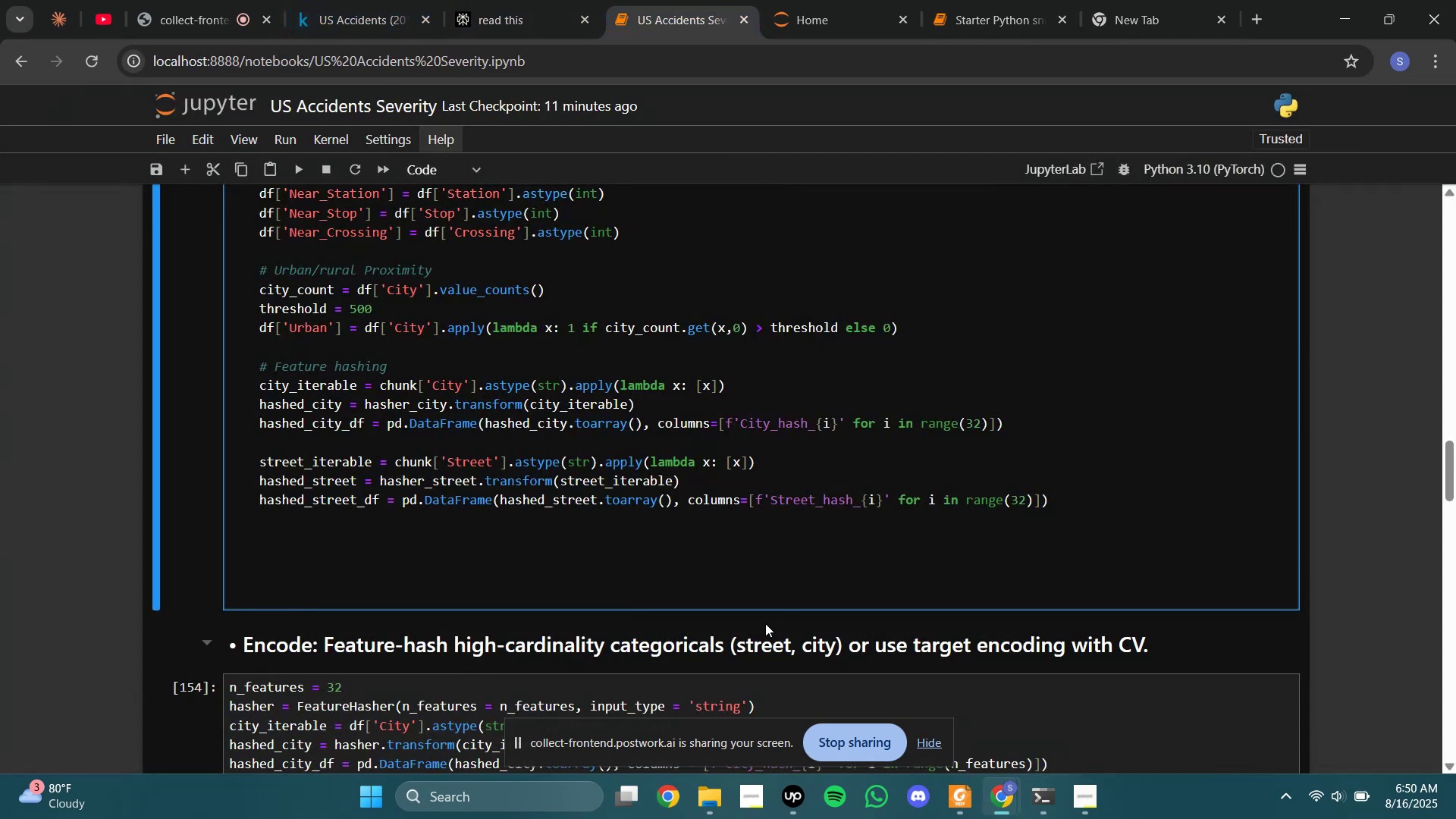 
type(#Combine all features)
 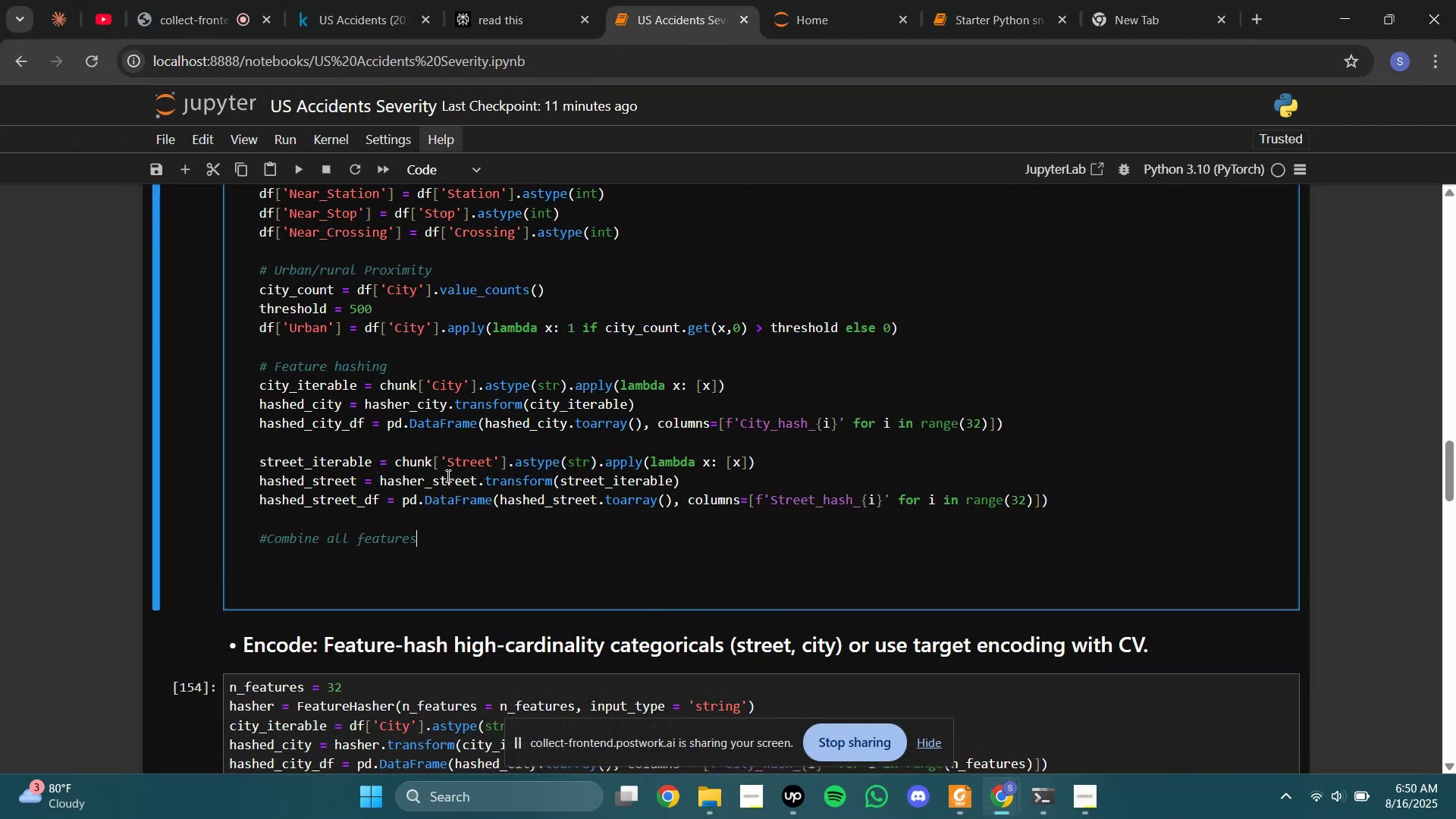 
wait(8.79)
 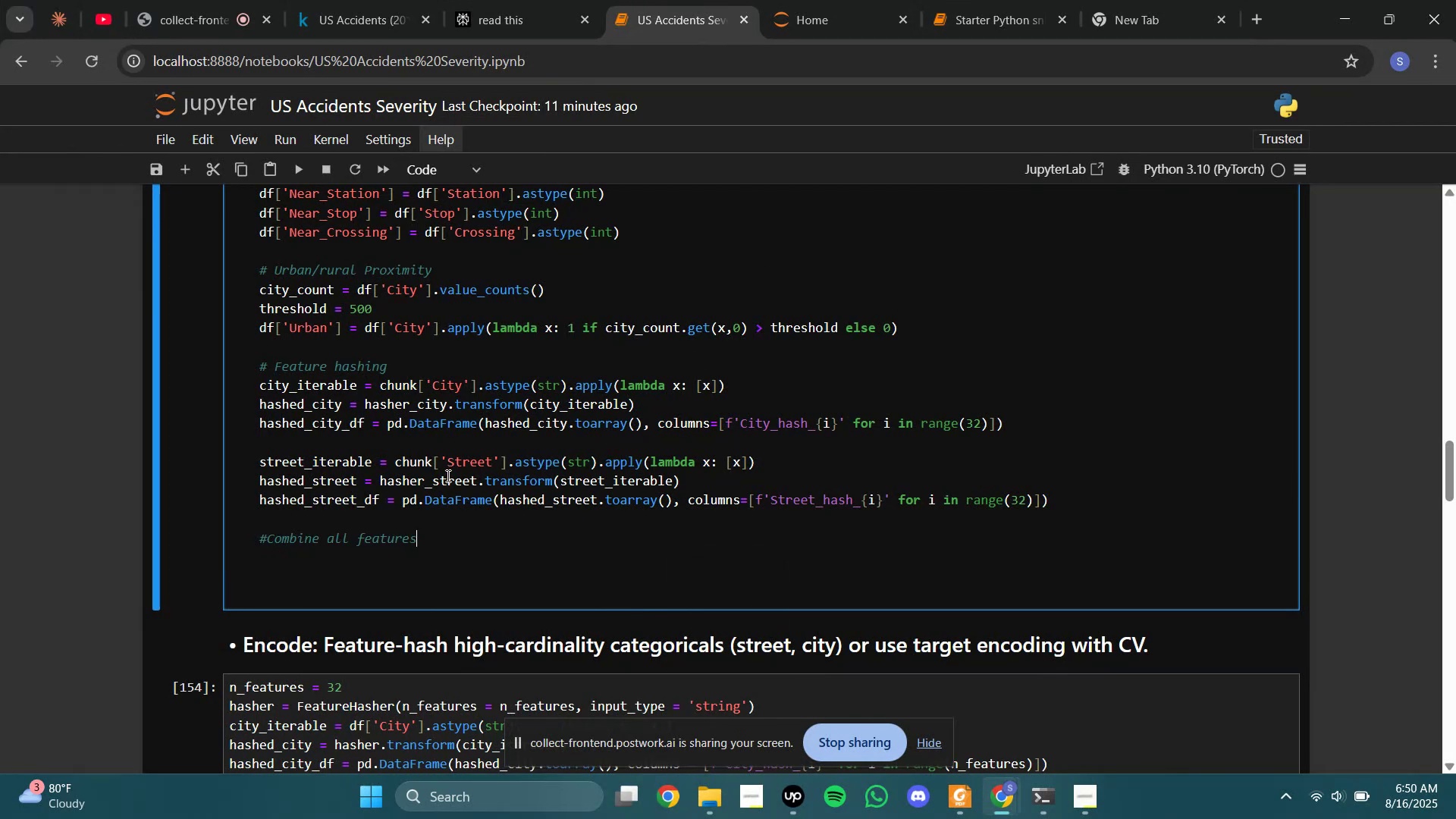 
left_click([959, 812])
 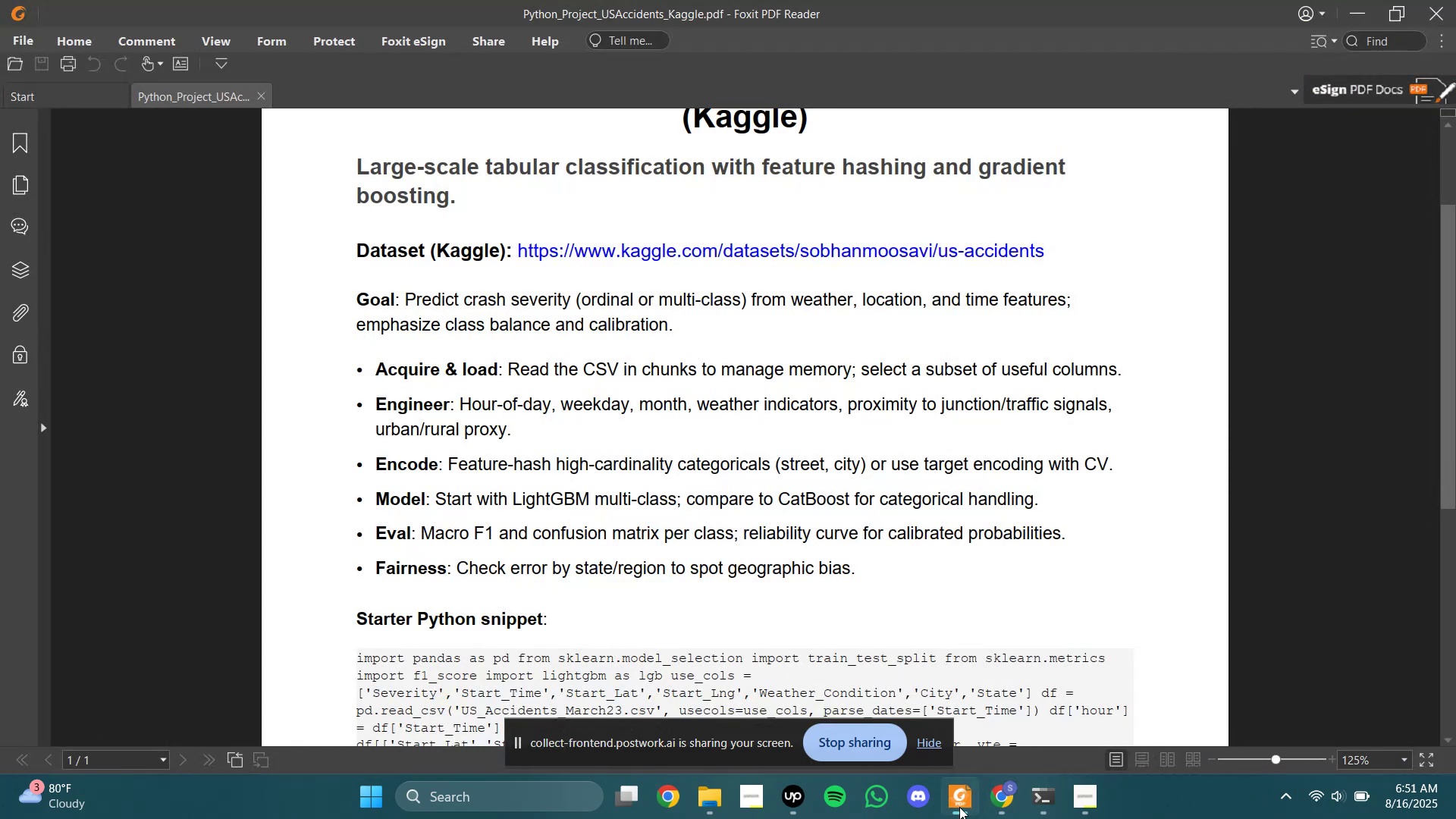 
wait(5.56)
 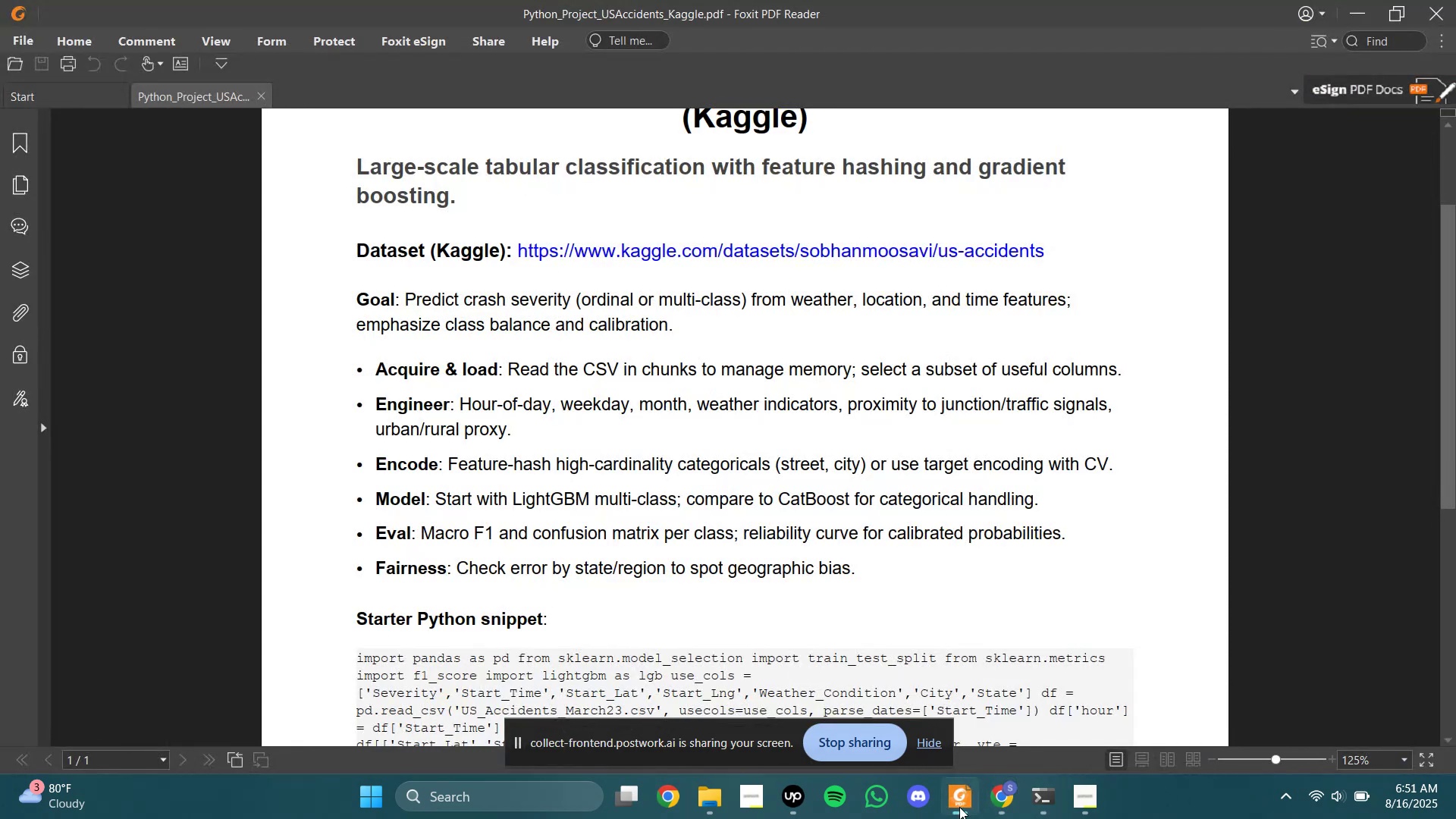 
left_click([959, 807])
 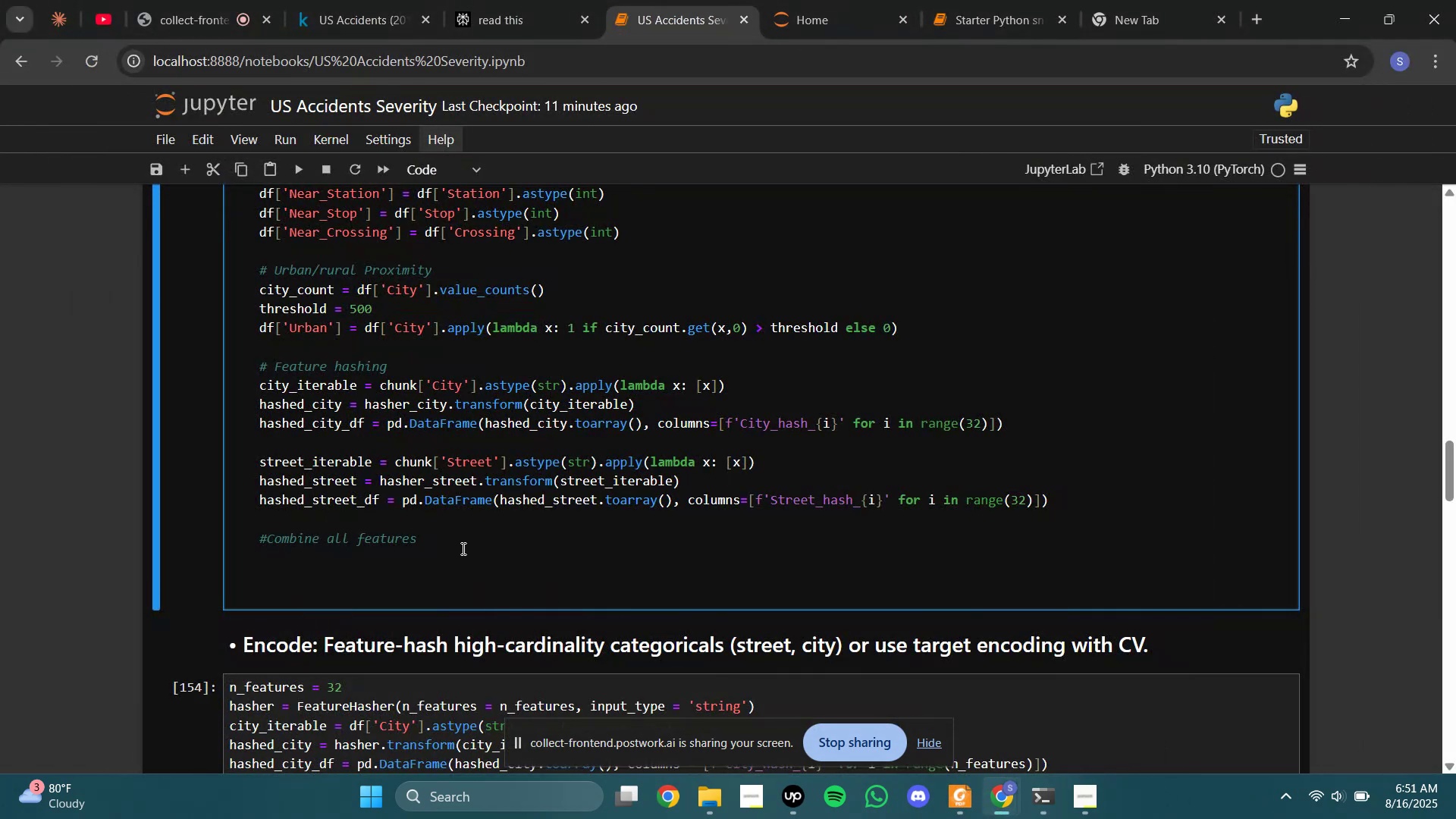 
scroll: coordinate [312, 590], scroll_direction: down, amount: 2.0
 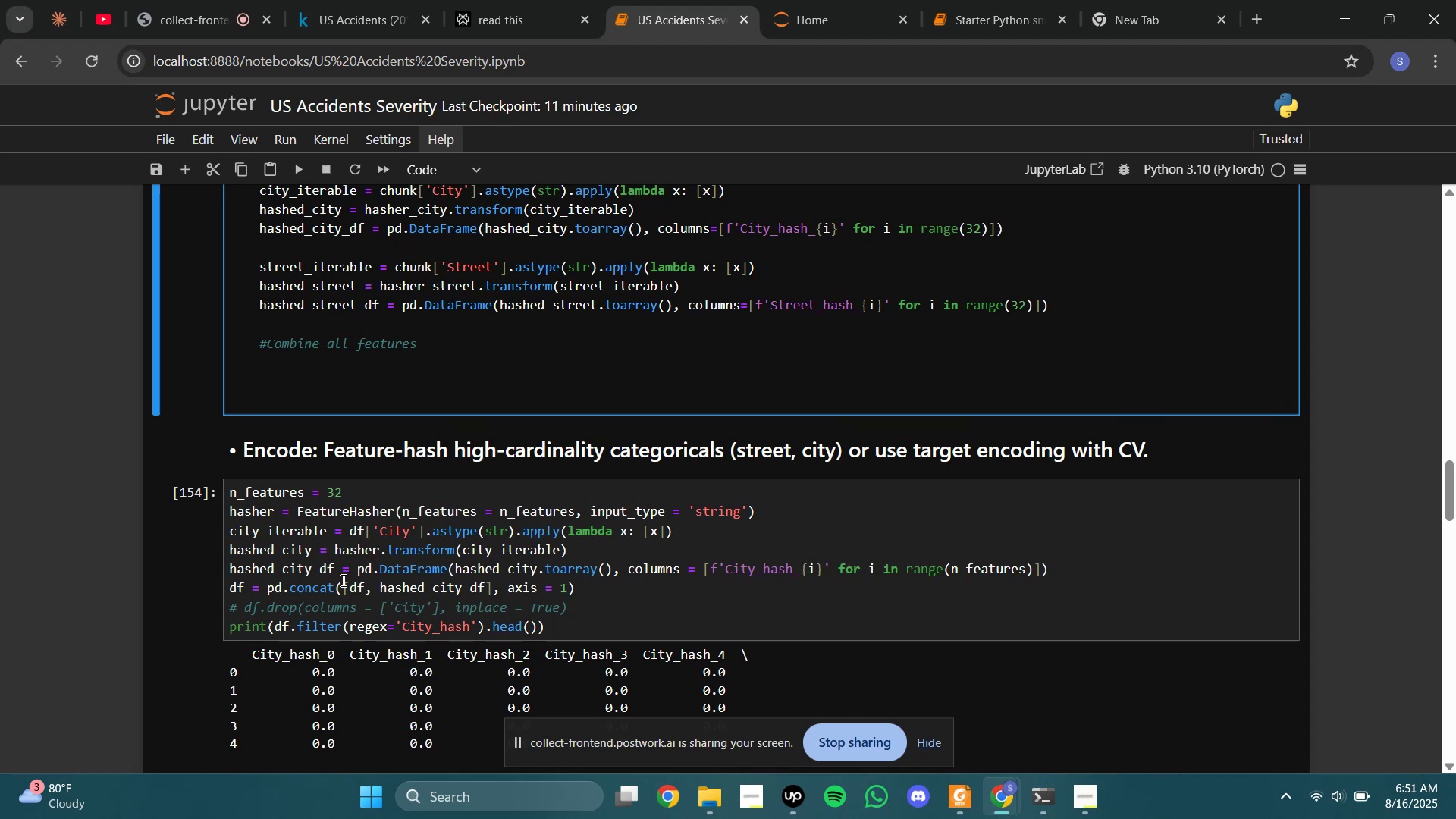 
left_click([342, 580])
 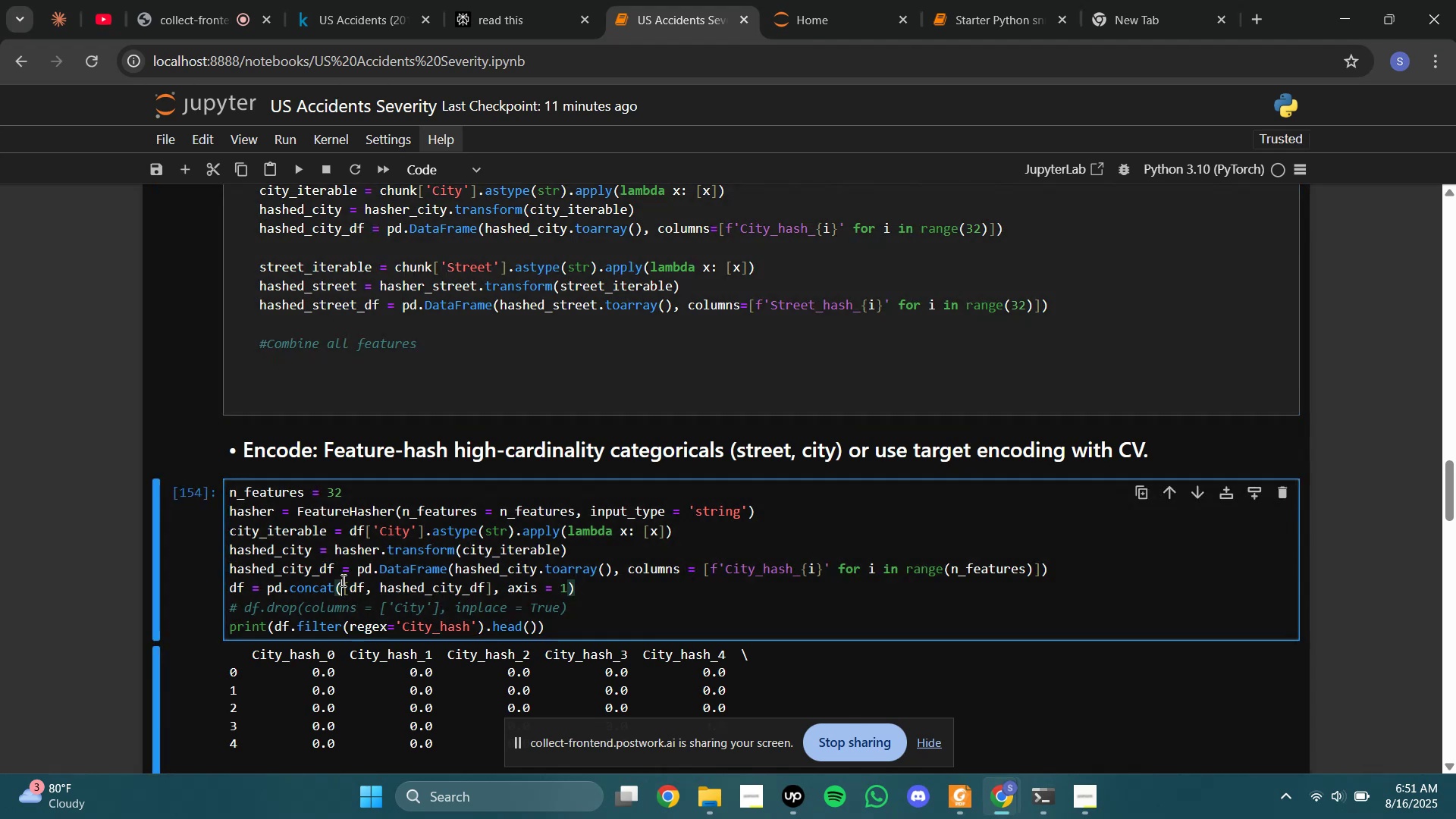 
key(Control+A)
 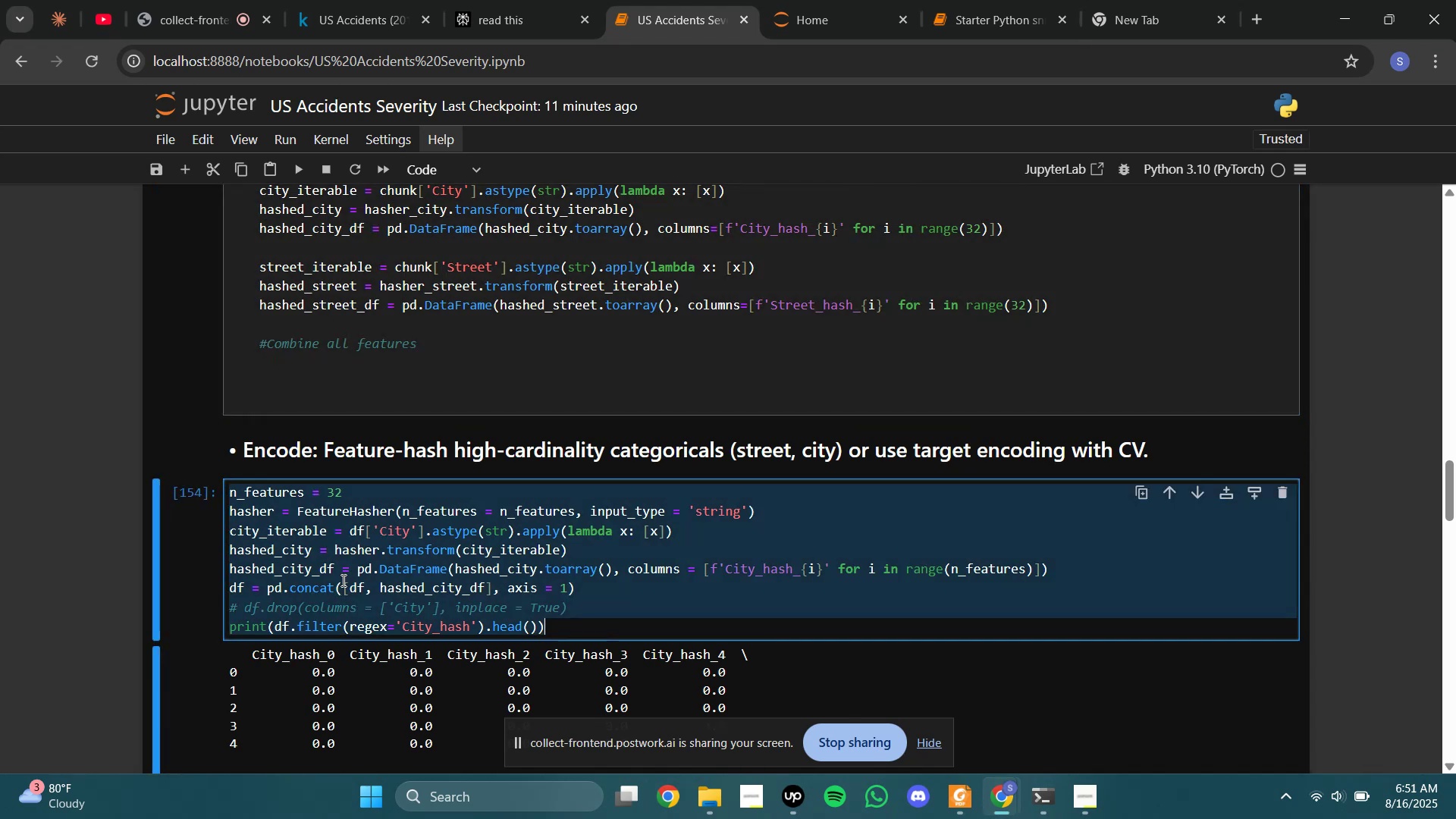 
key(Control+X)
 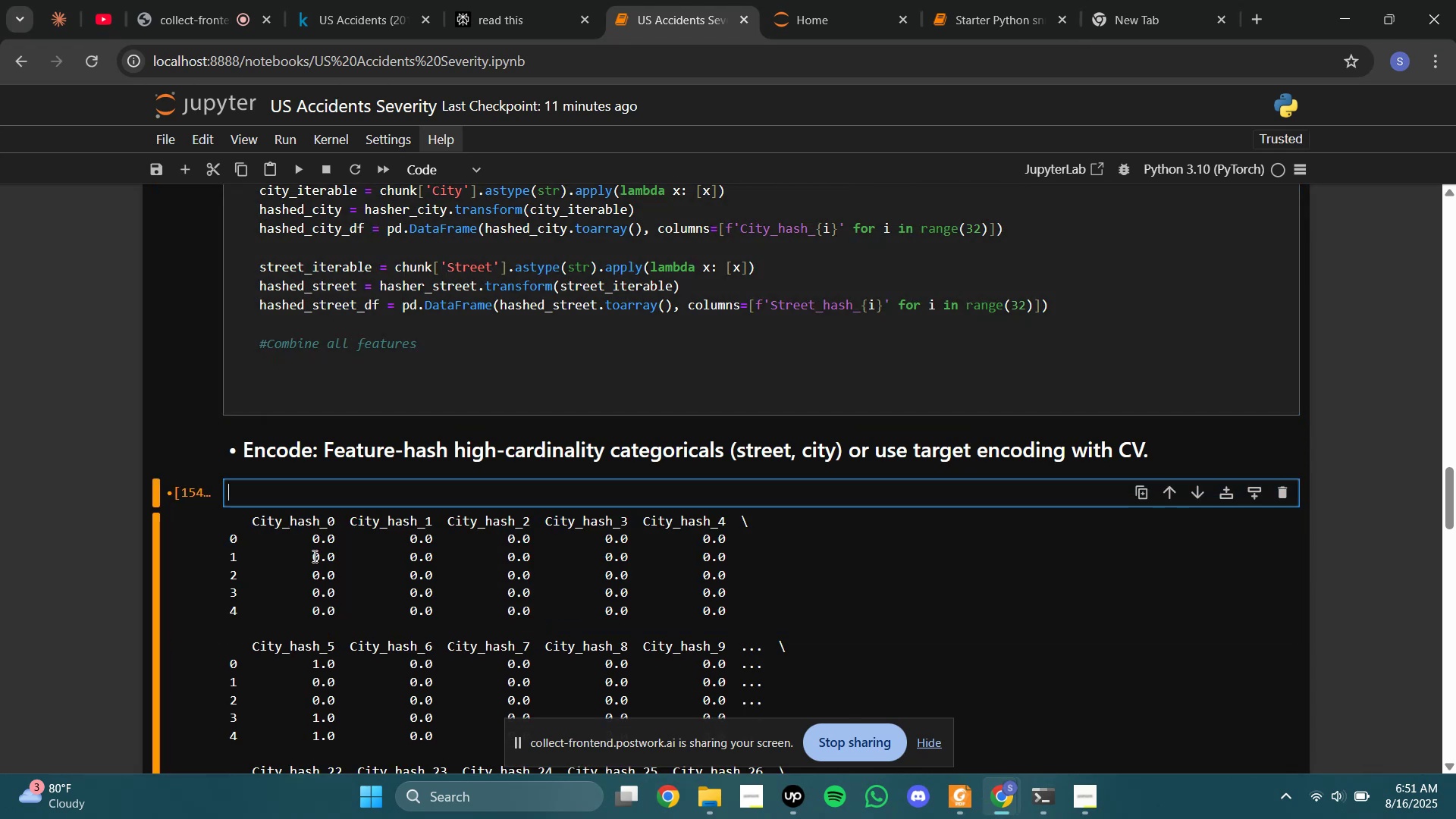 
type(for chunk in chunks:)
 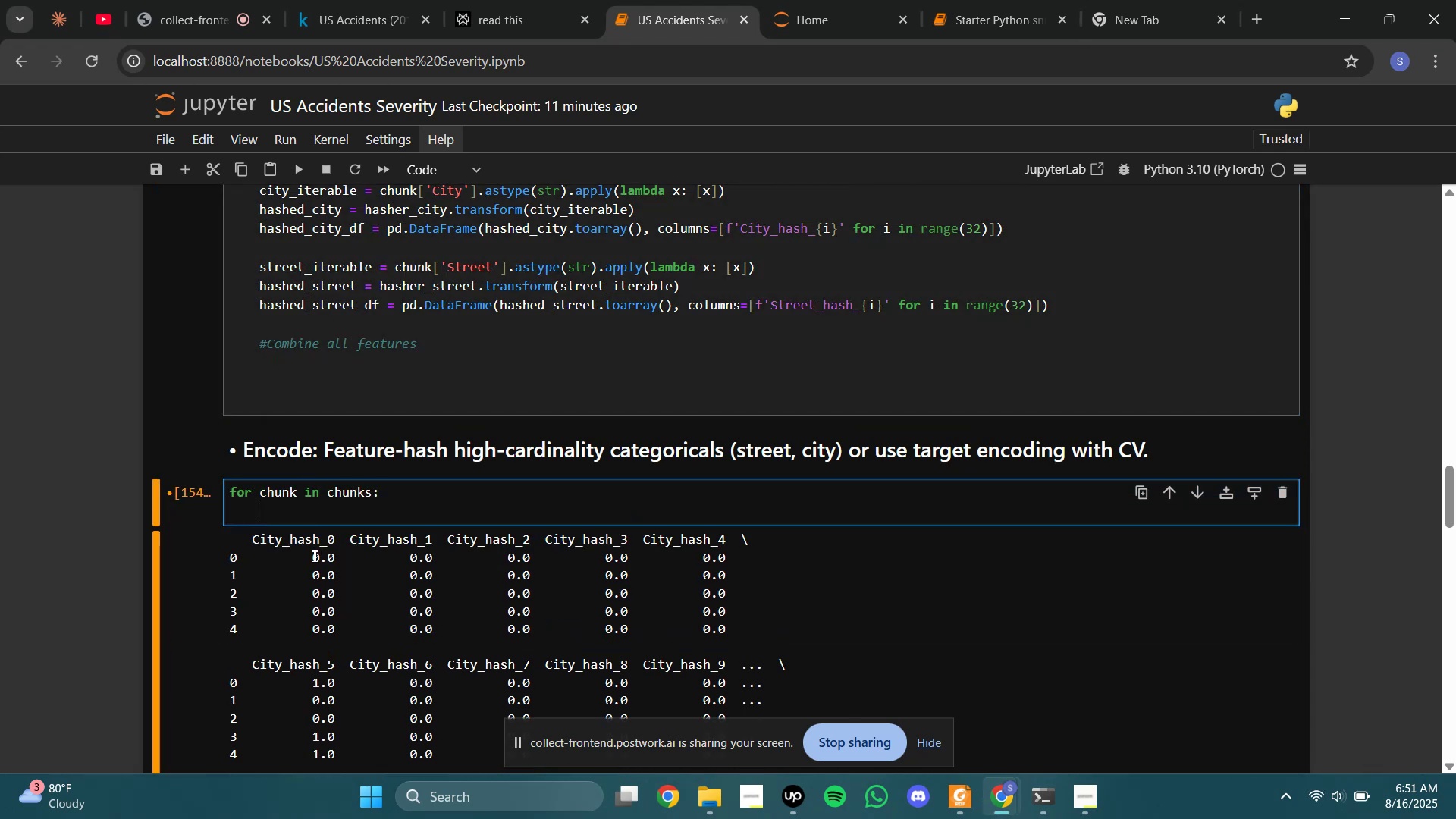 
 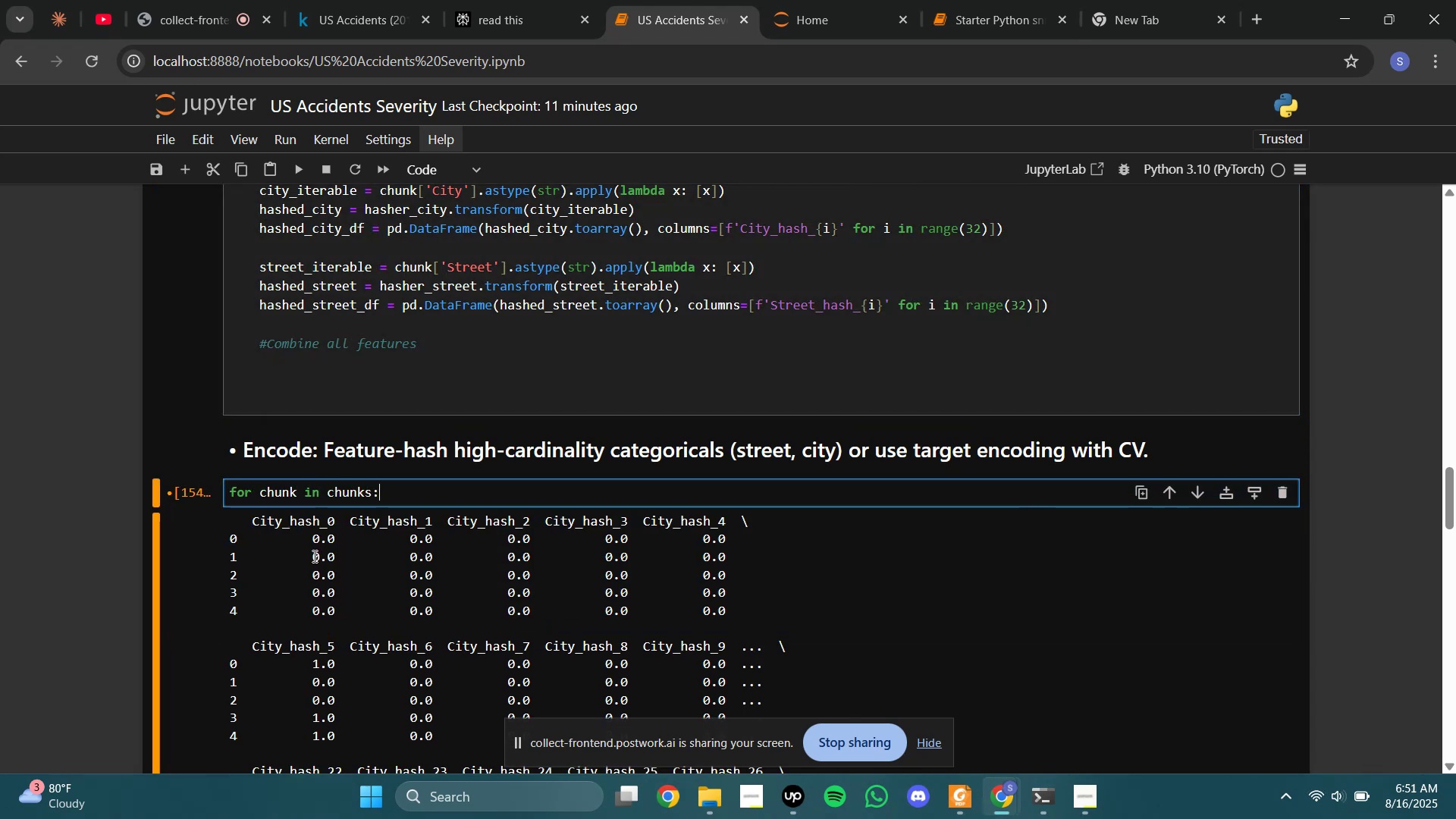 
key(Enter)
 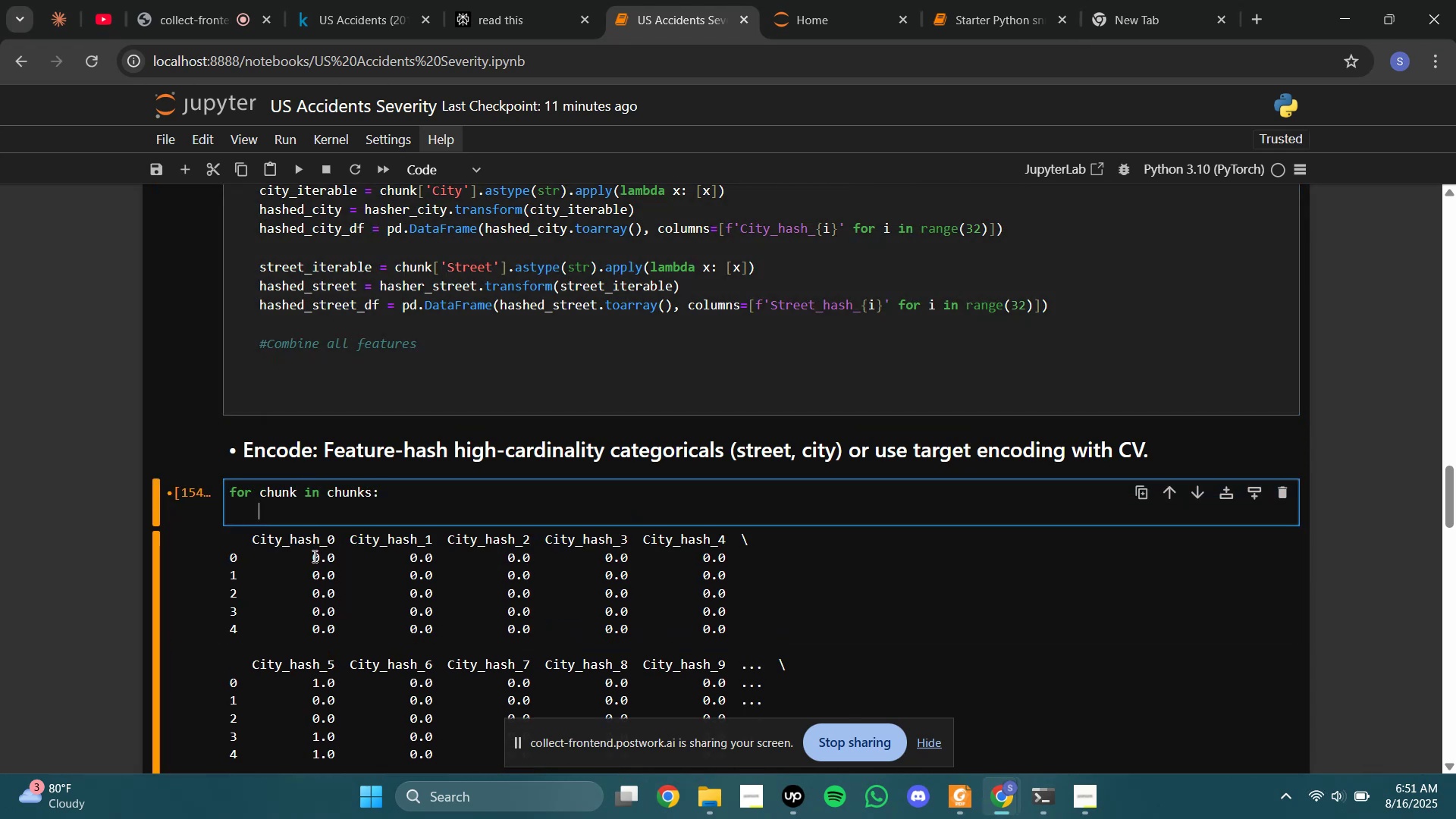 
key(Shift+ShiftLeft)
 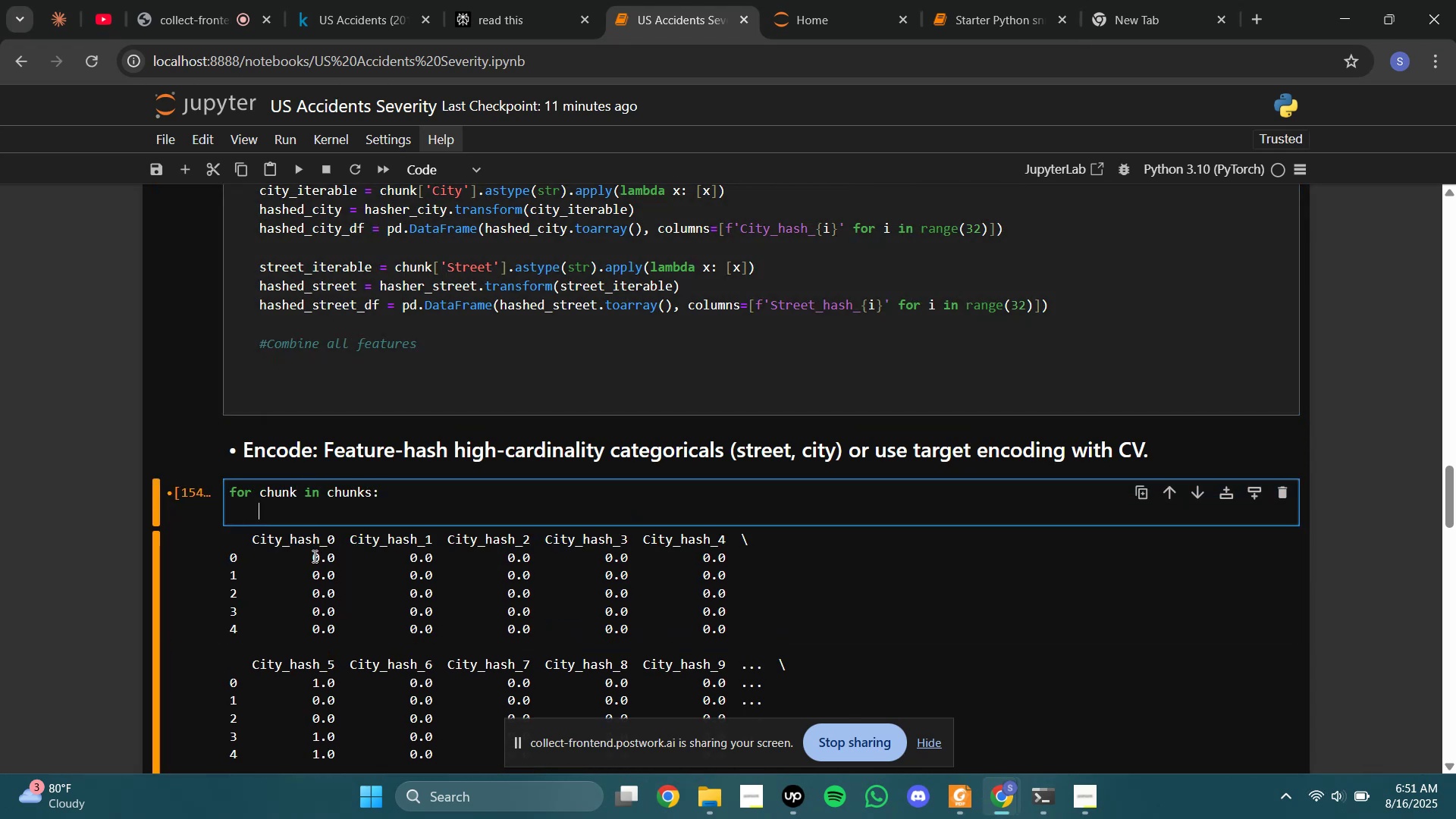 
key(Control+V)
 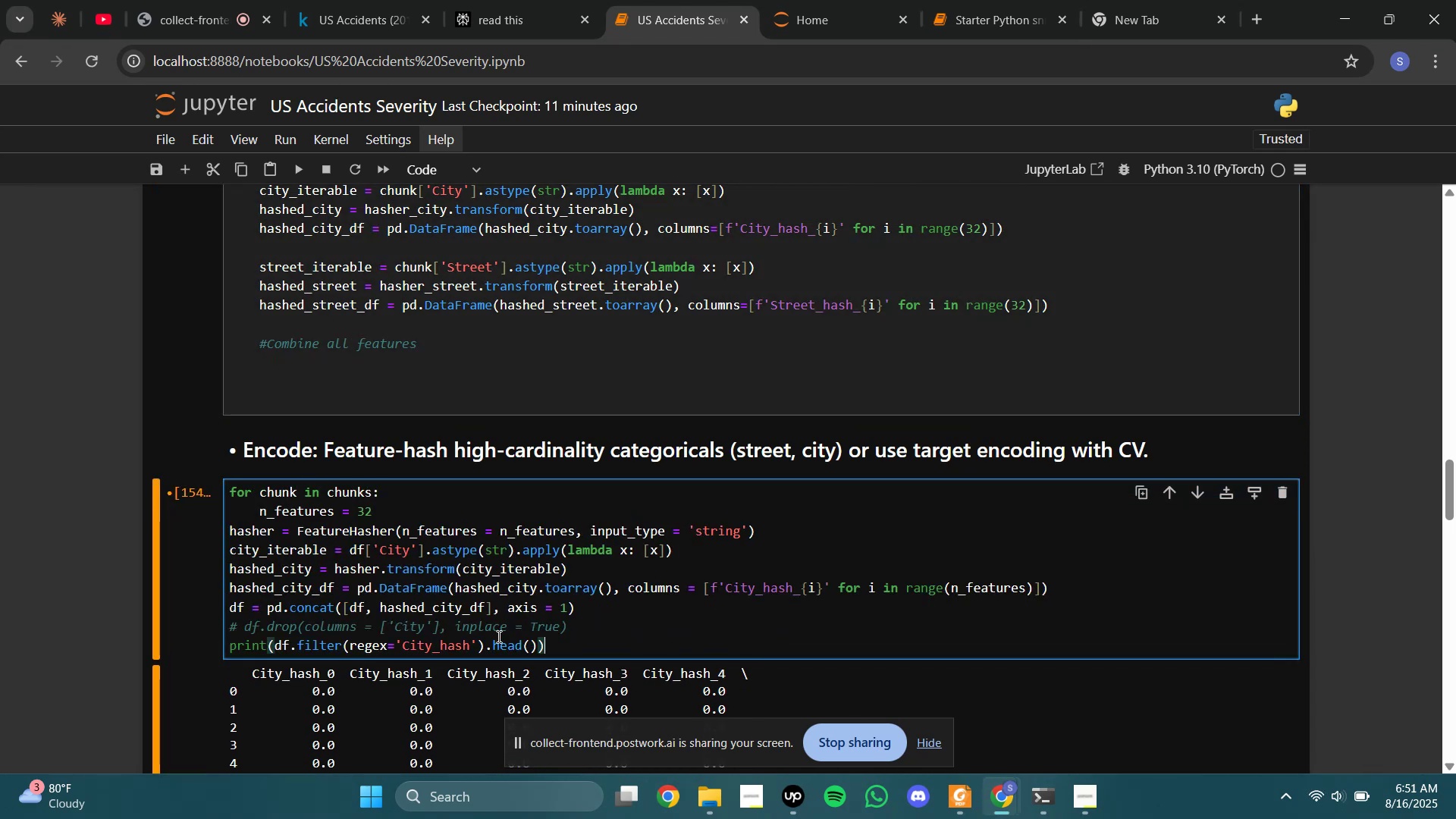 
left_click_drag(start_coordinate=[556, 651], to_coordinate=[171, 533])
 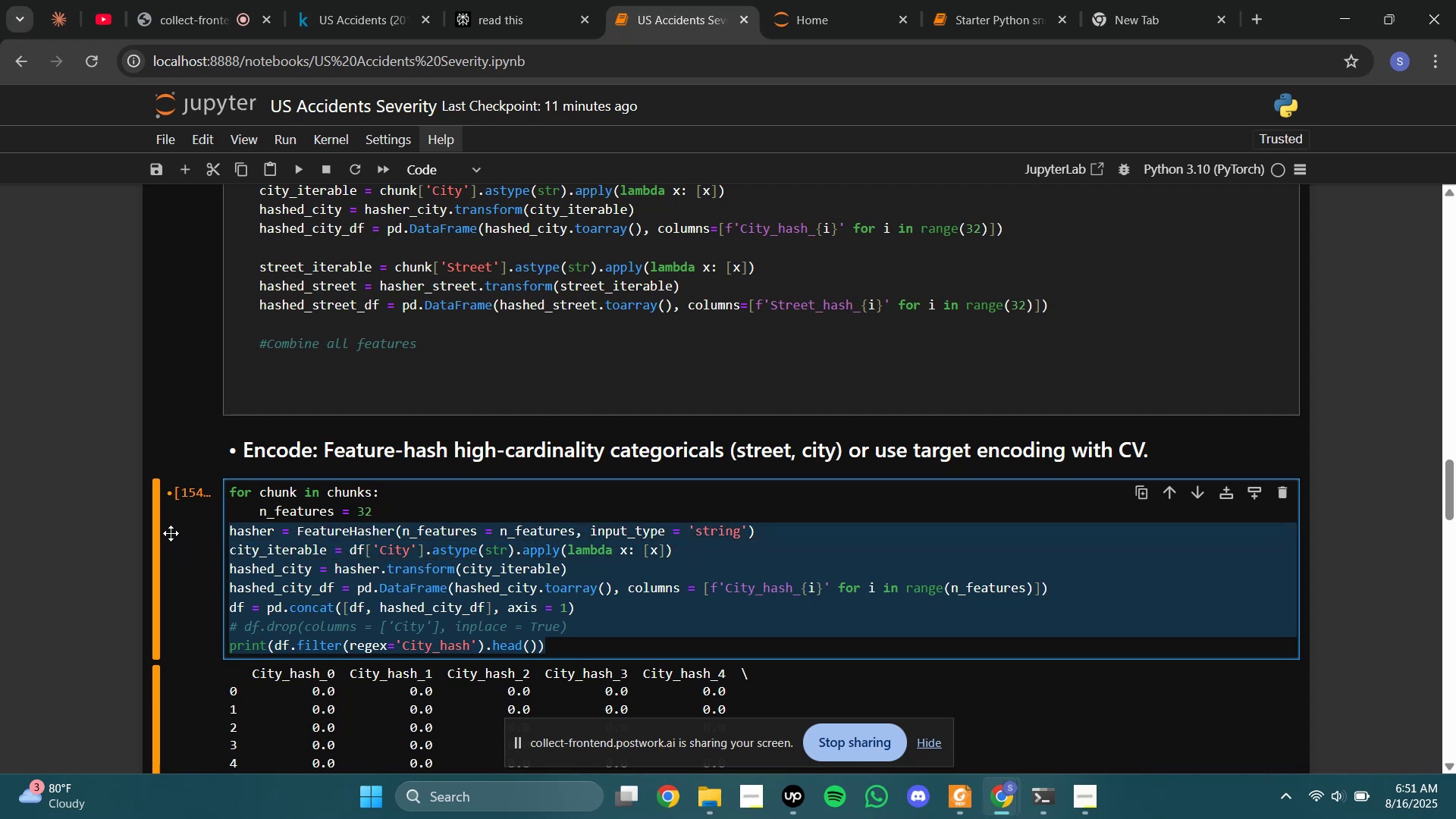 
key(Tab)
 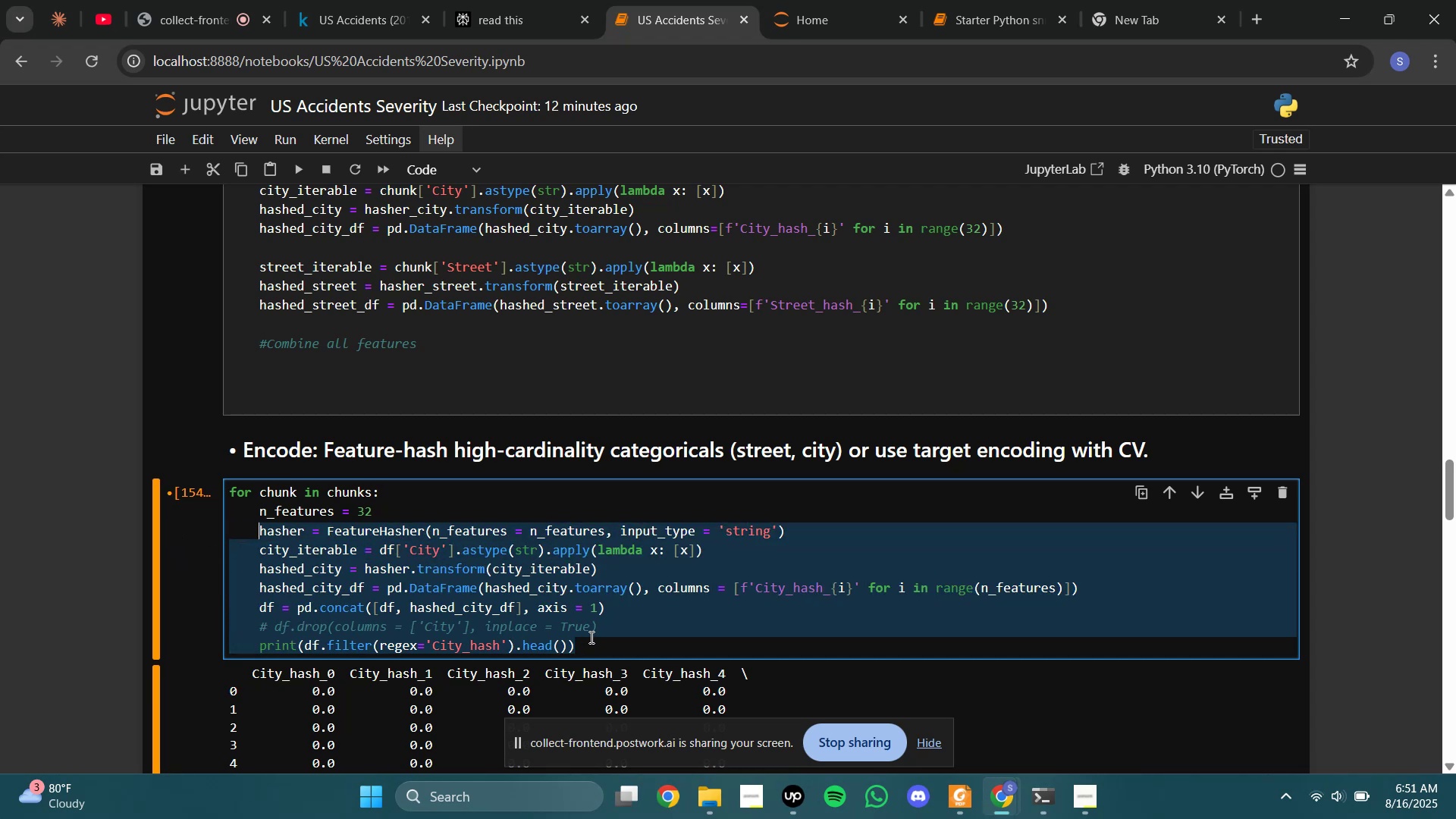 
left_click([594, 644])
 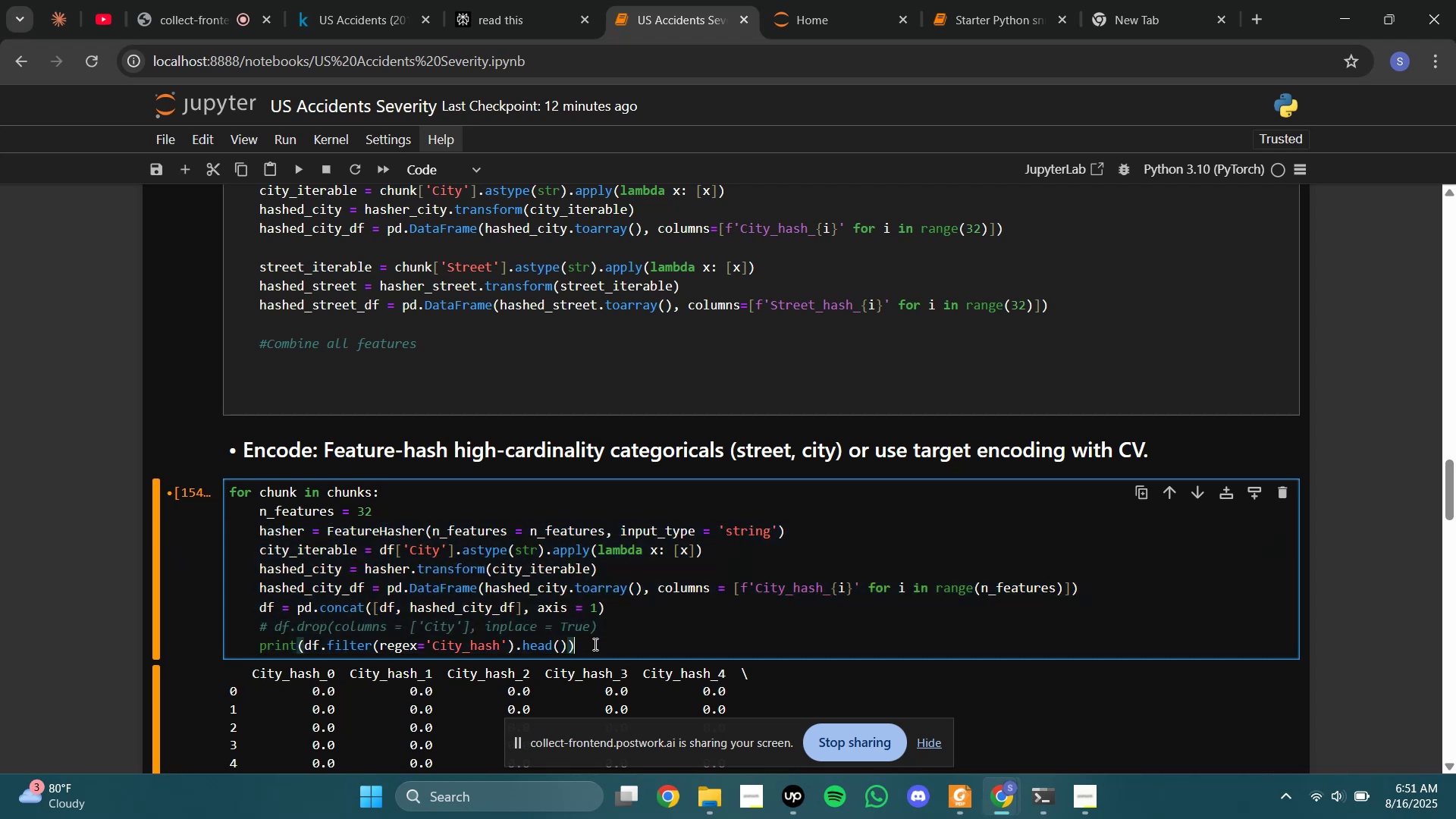 
key(Enter)
 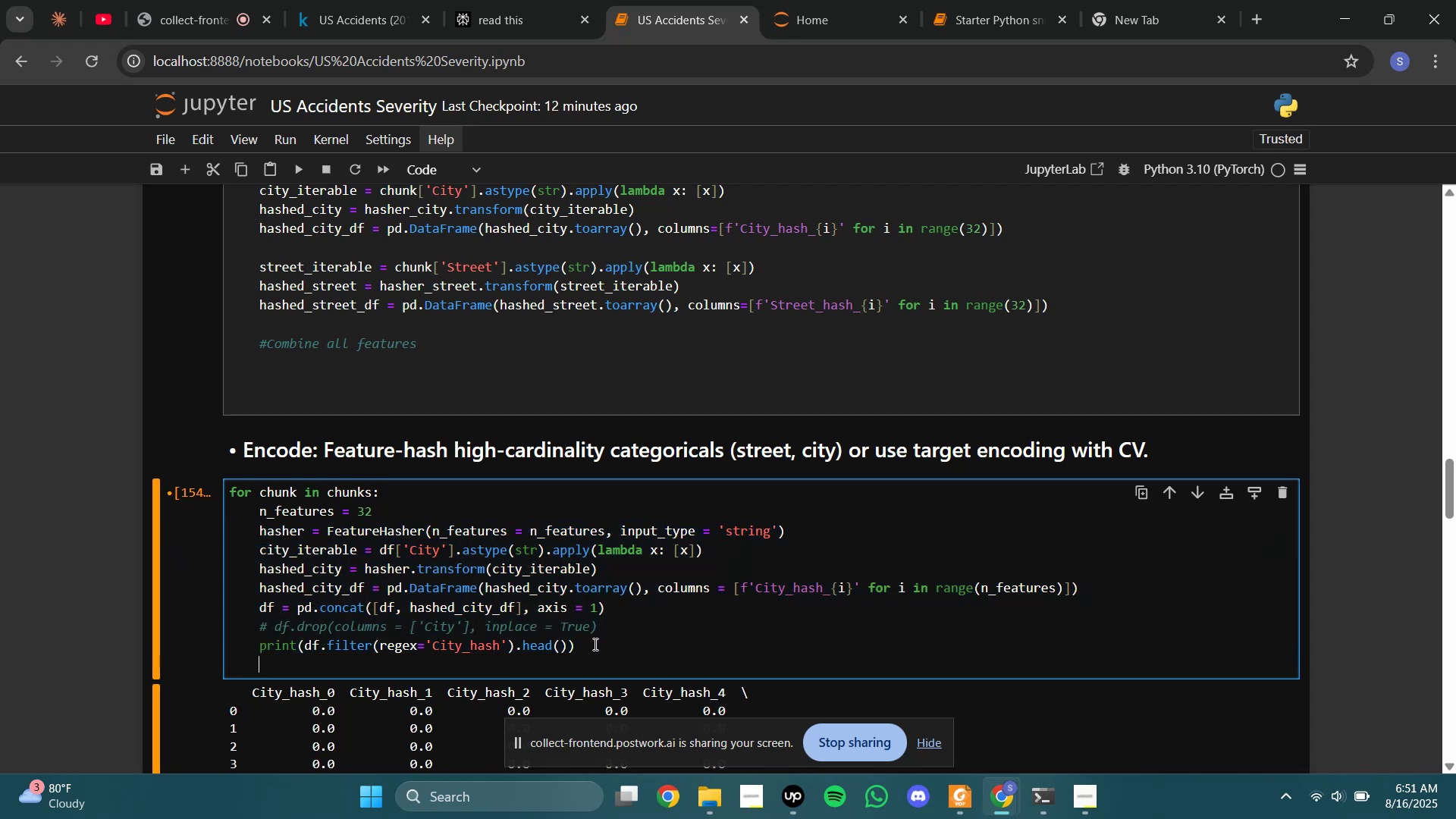 
key(Enter)
 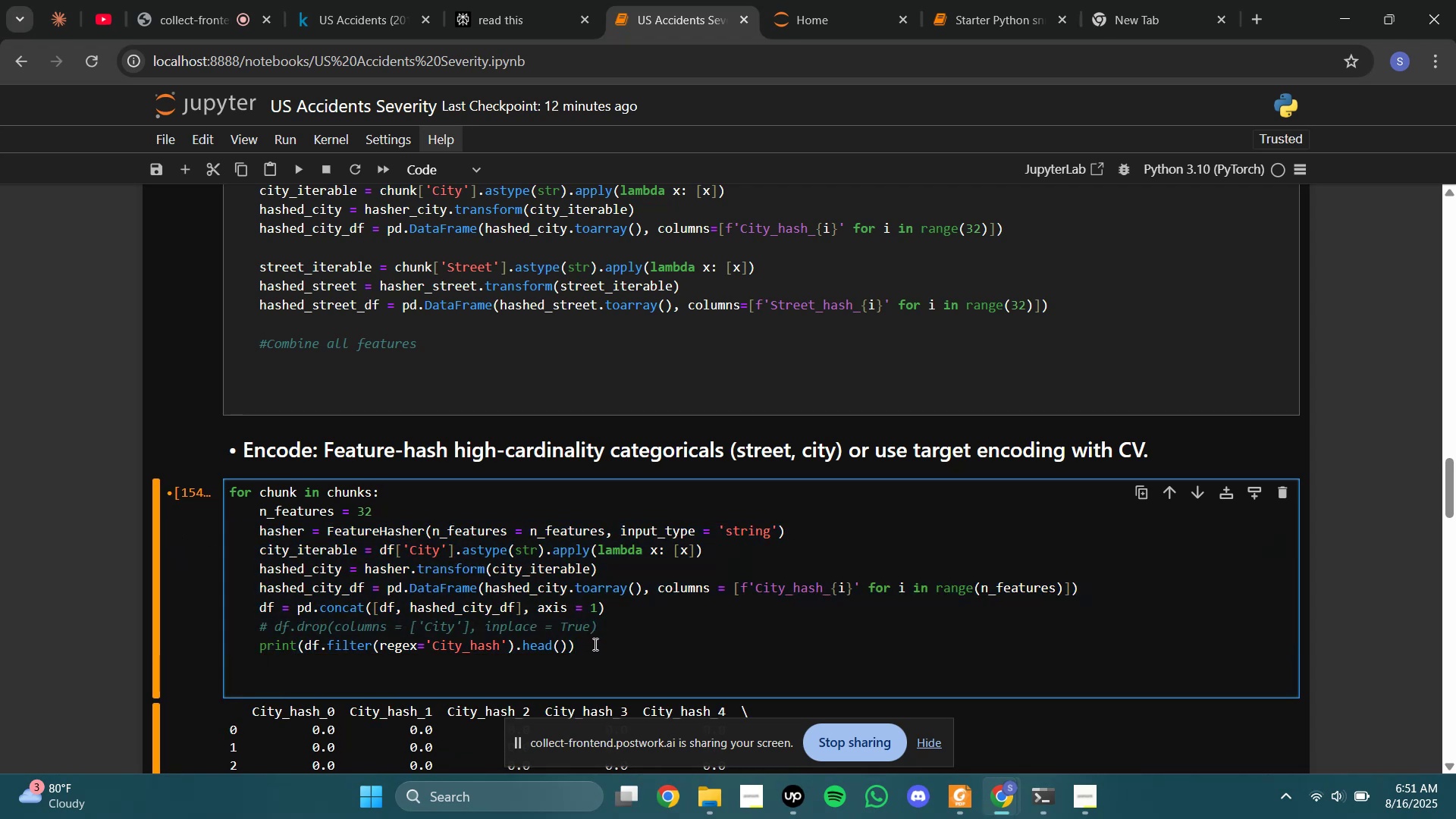 
key(Tab)
 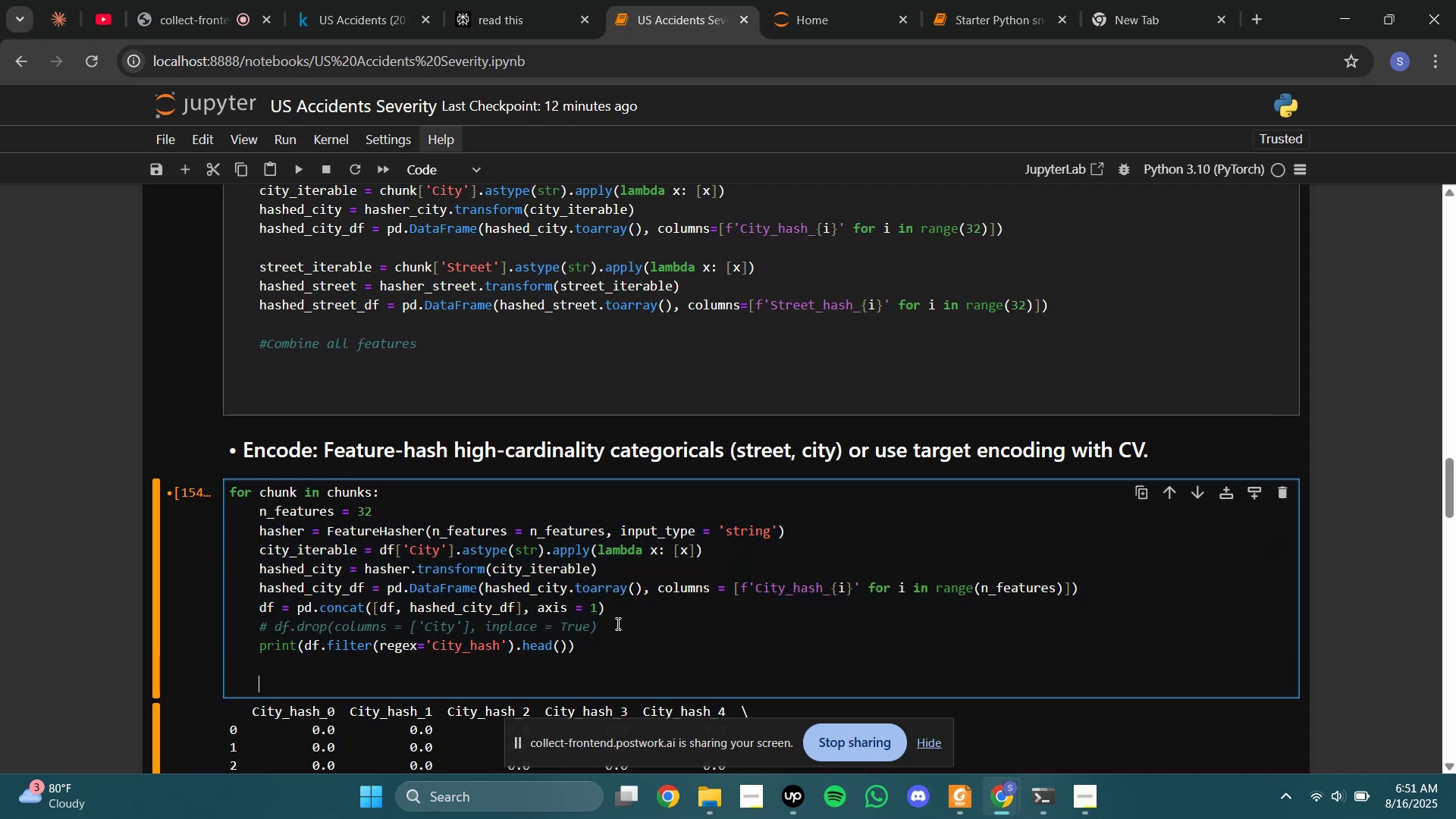 
scroll: coordinate [690, 588], scroll_direction: down, amount: 10.0
 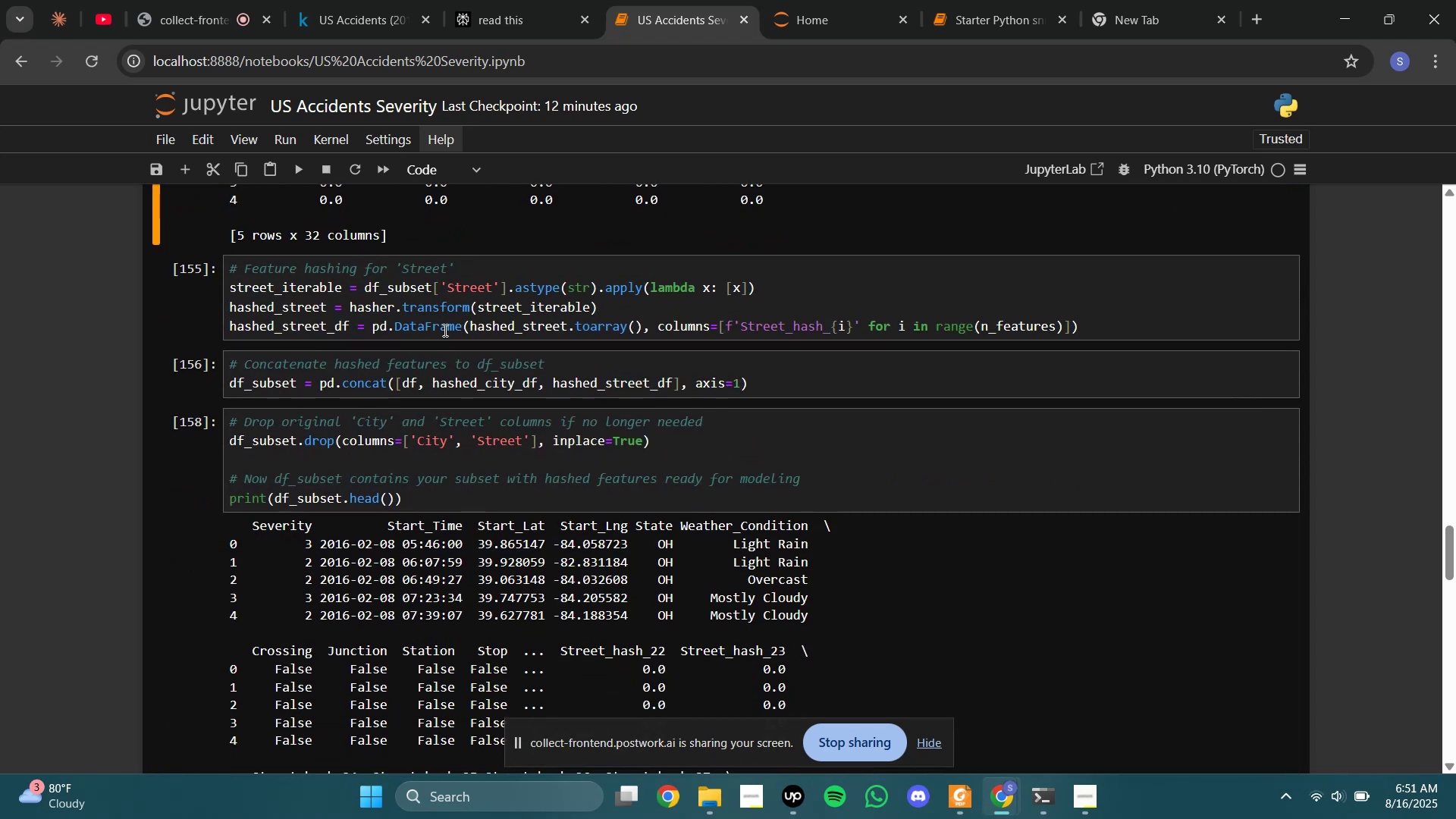 
left_click([441, 314])
 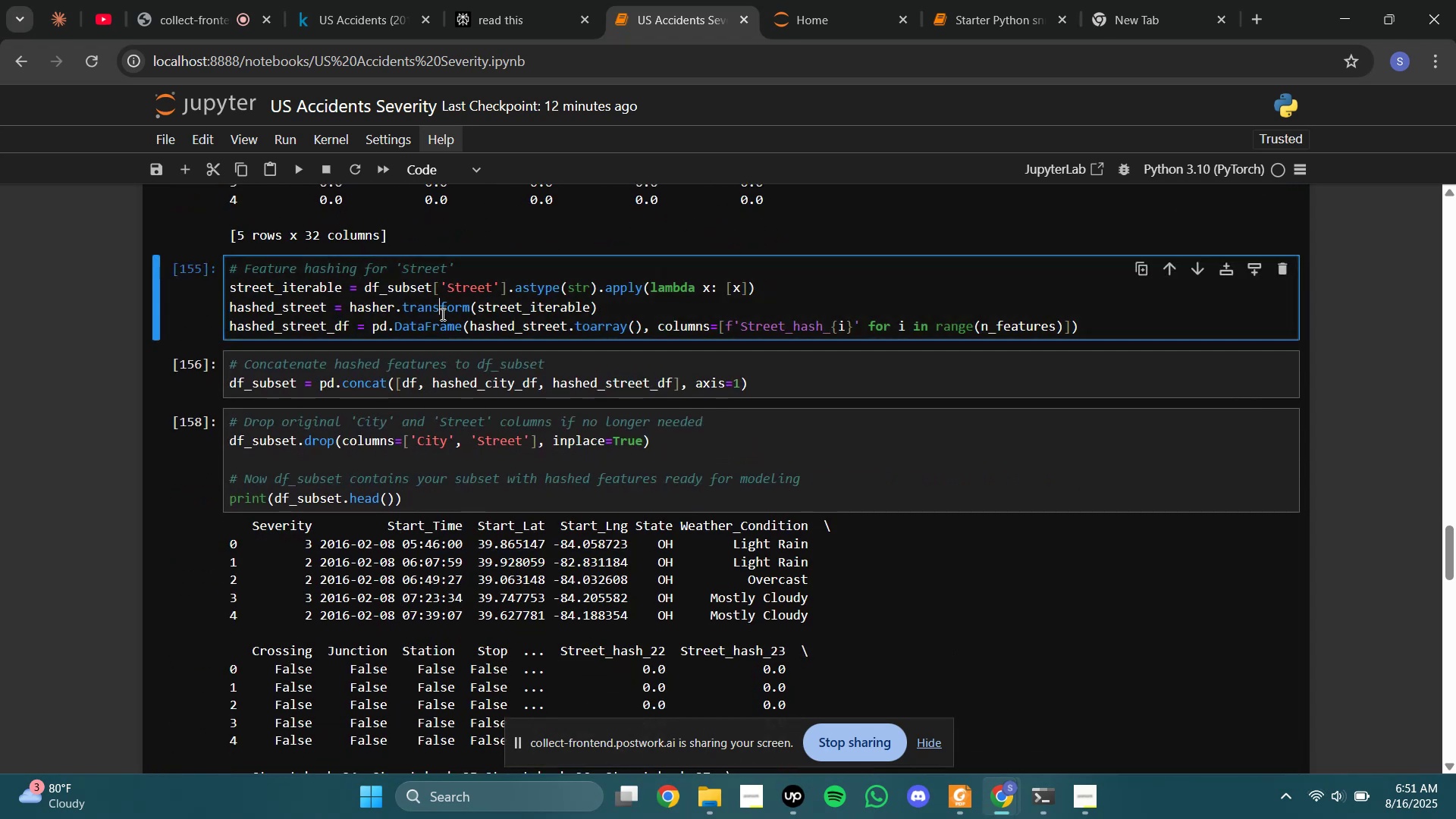 
key(Control+A)
 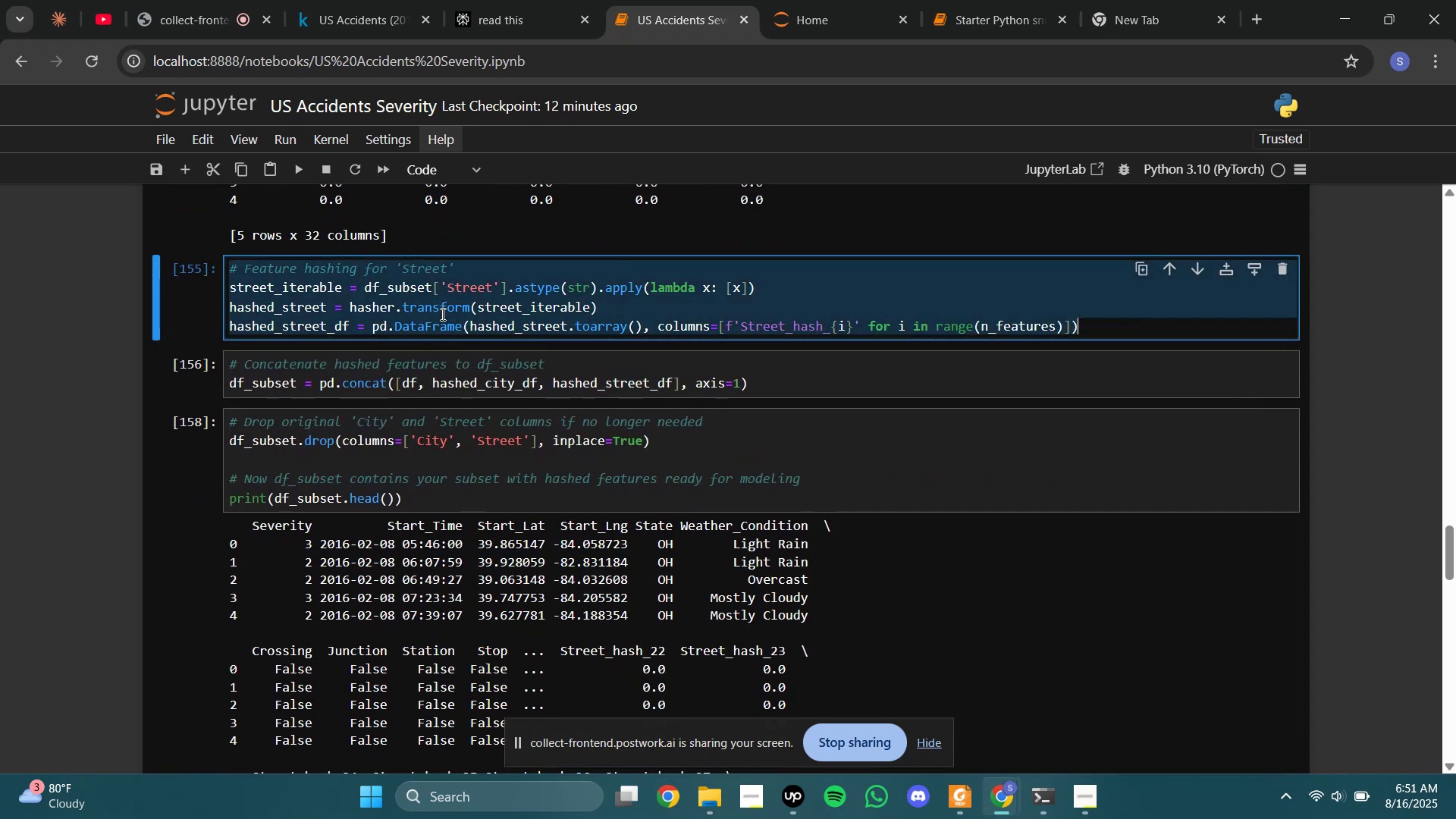 
key(Control+X)
 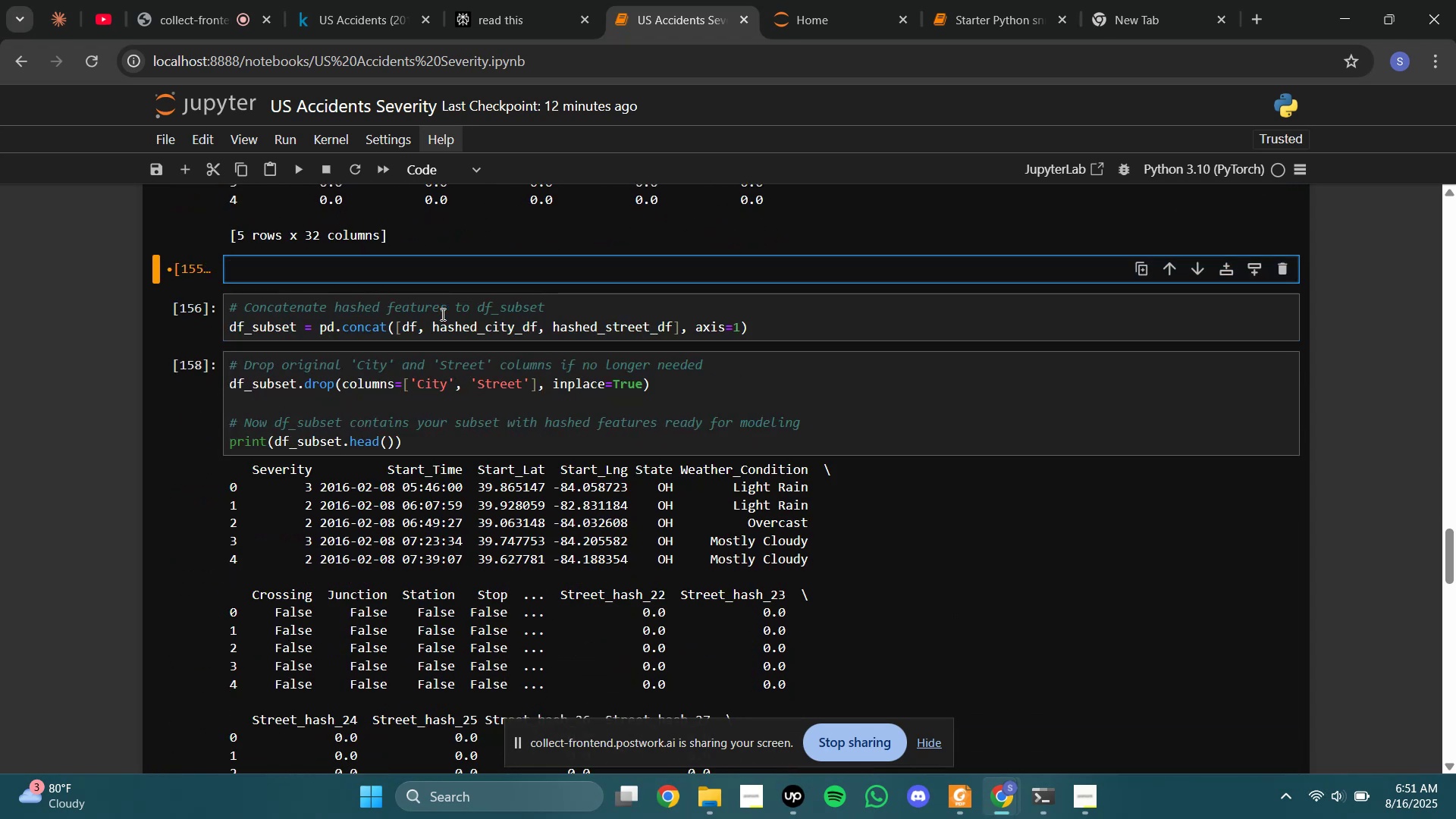 
scroll: coordinate [441, 315], scroll_direction: up, amount: 7.0
 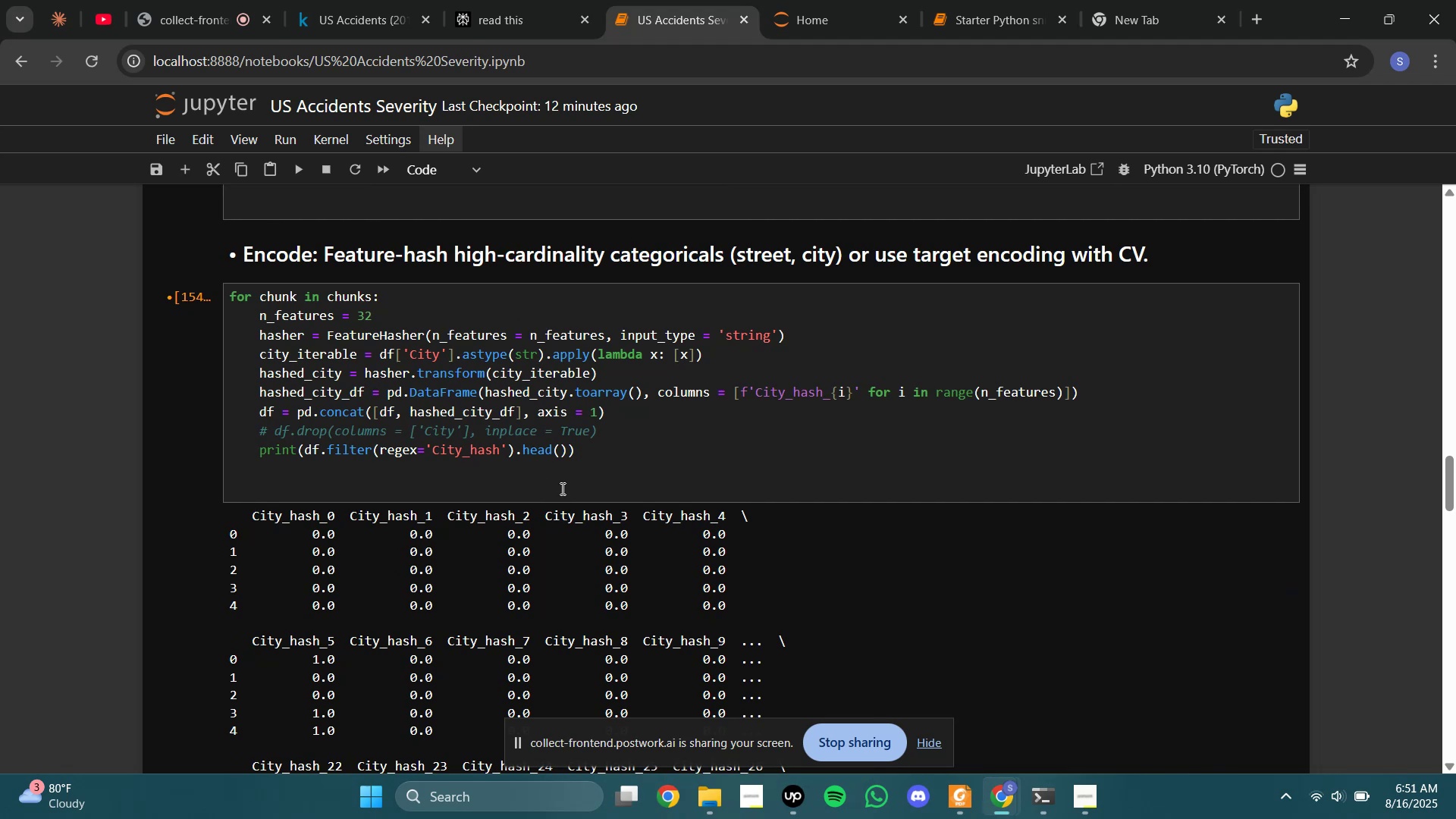 
left_click([561, 477])
 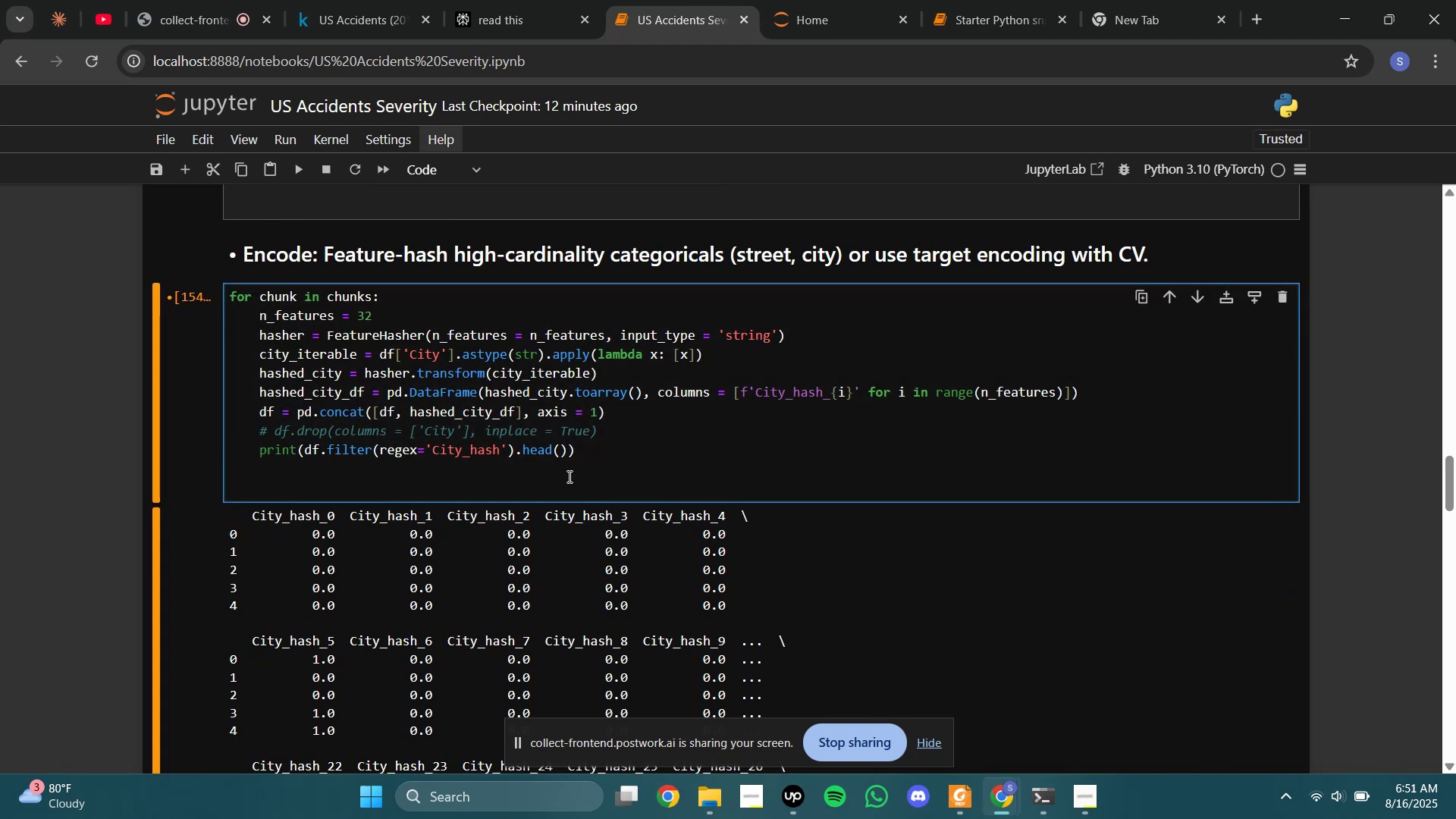 
key(Enter)
 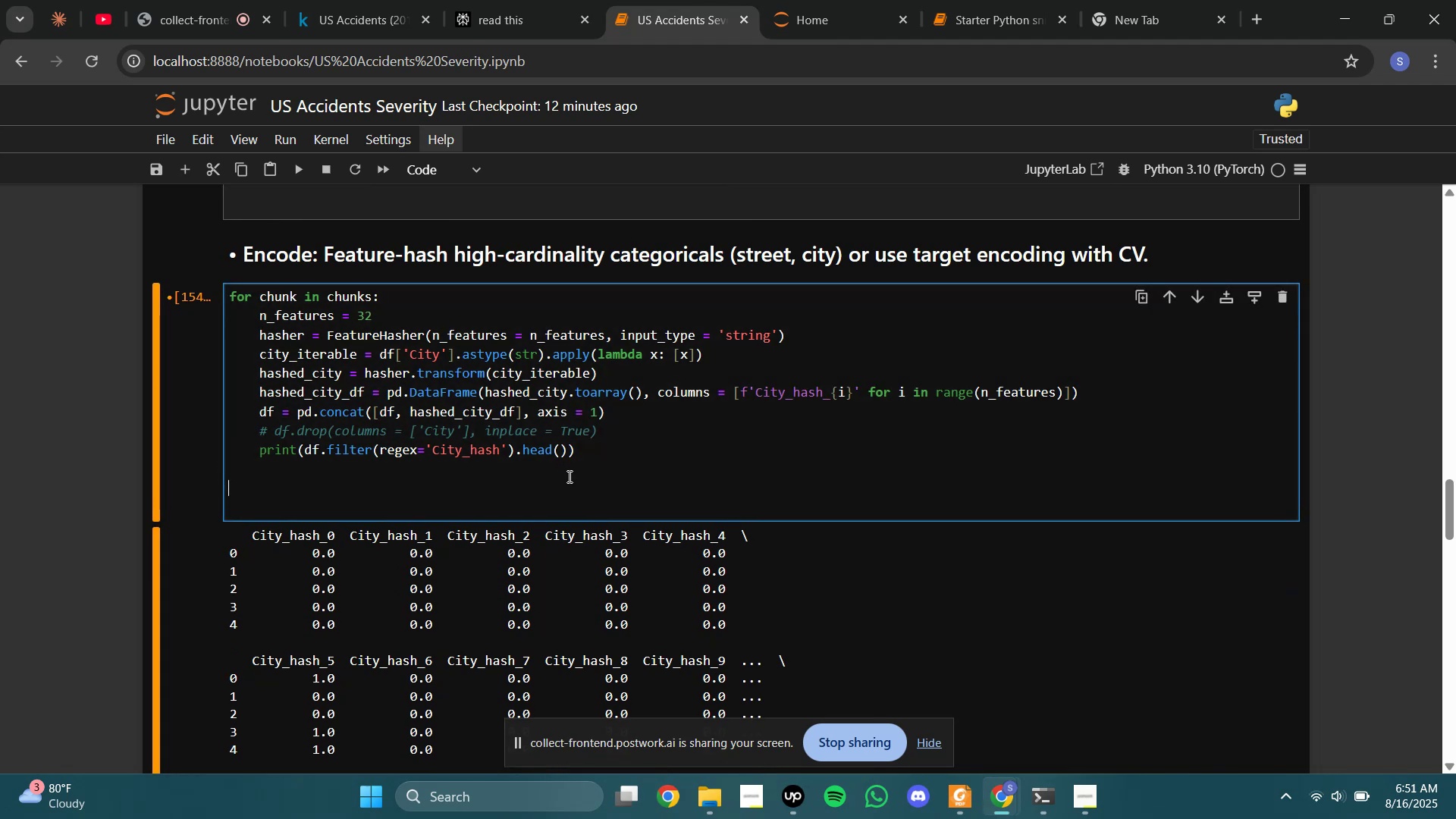 
key(Backspace)
 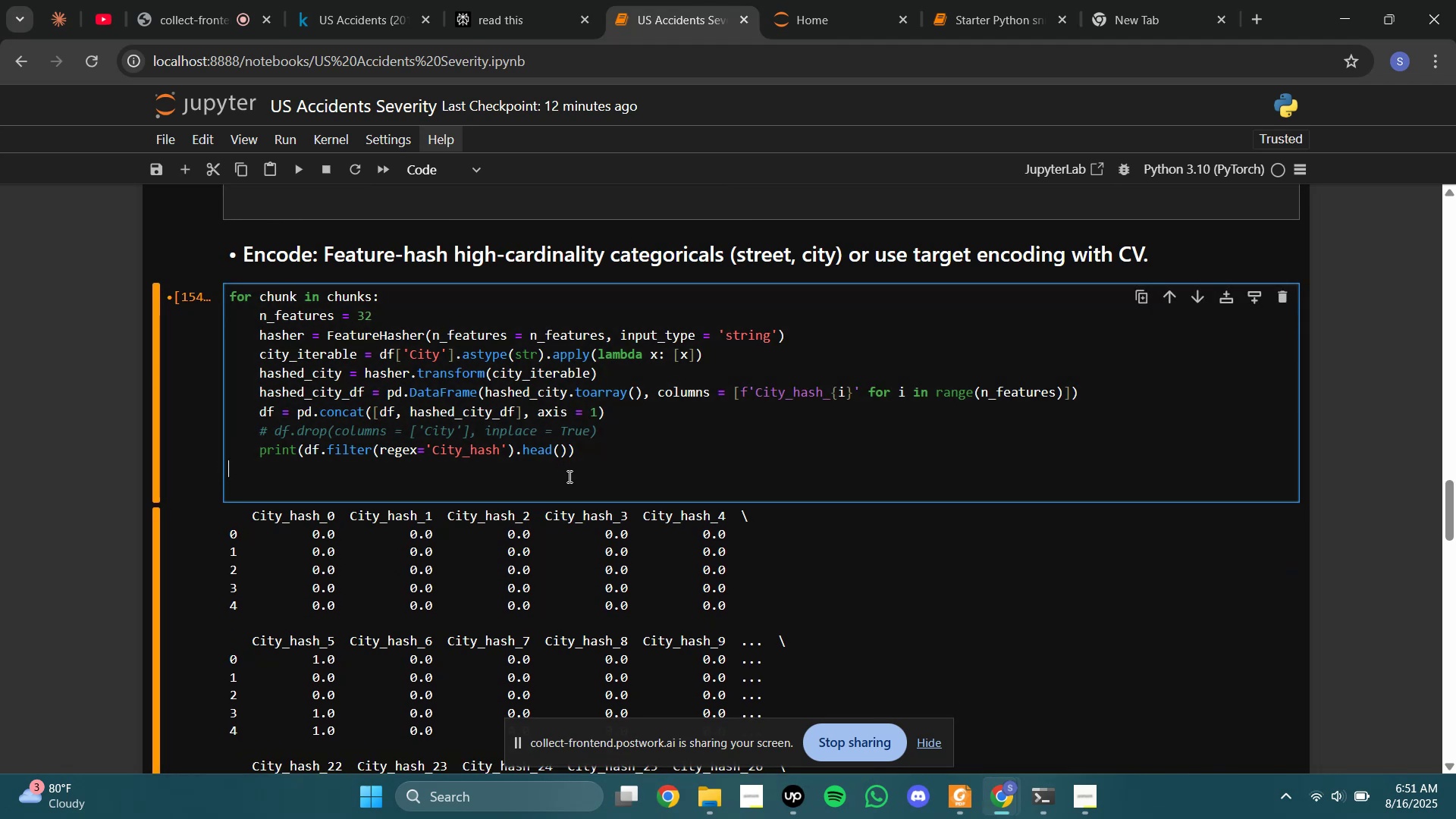 
key(Backspace)
 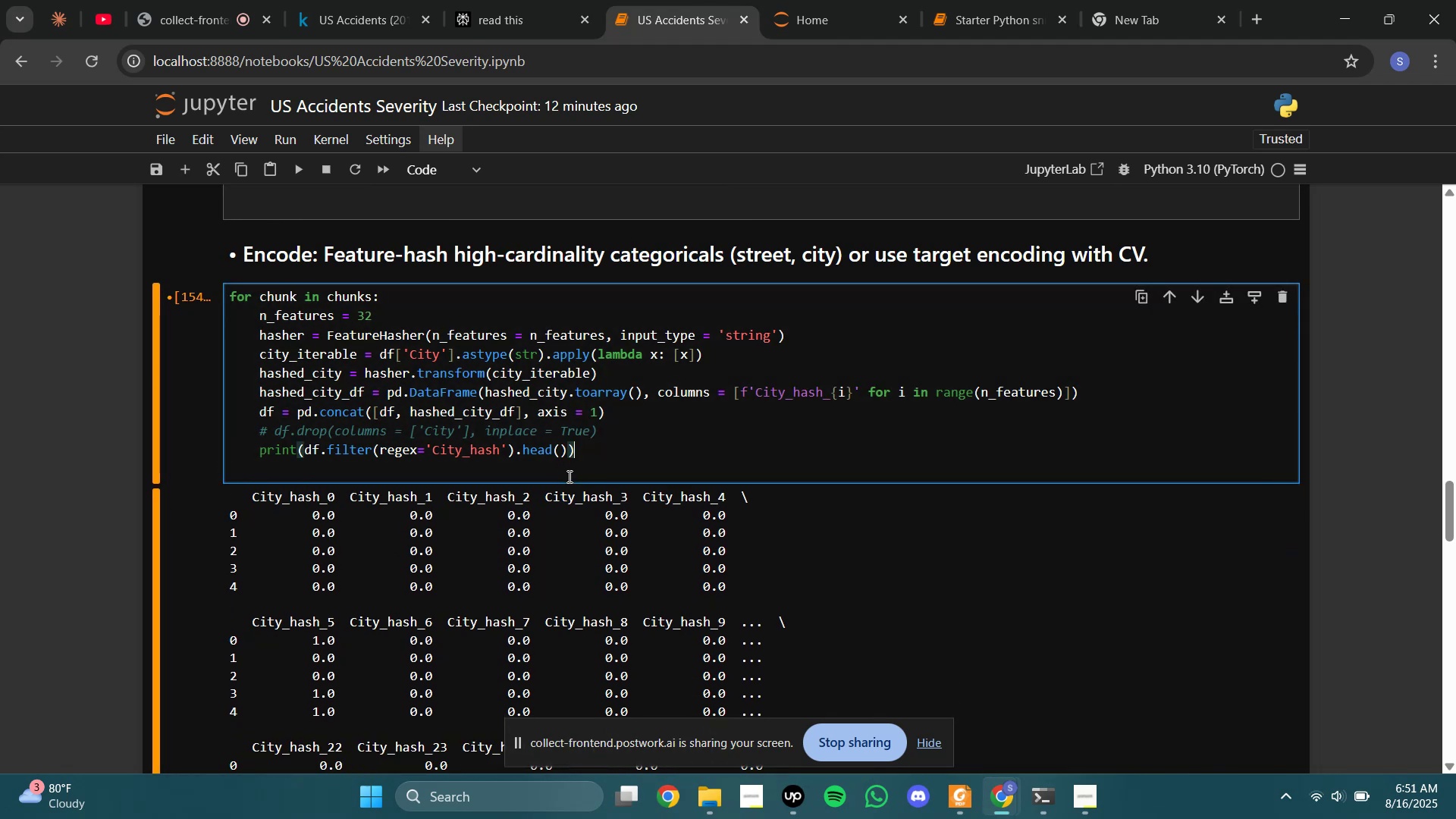 
key(Enter)
 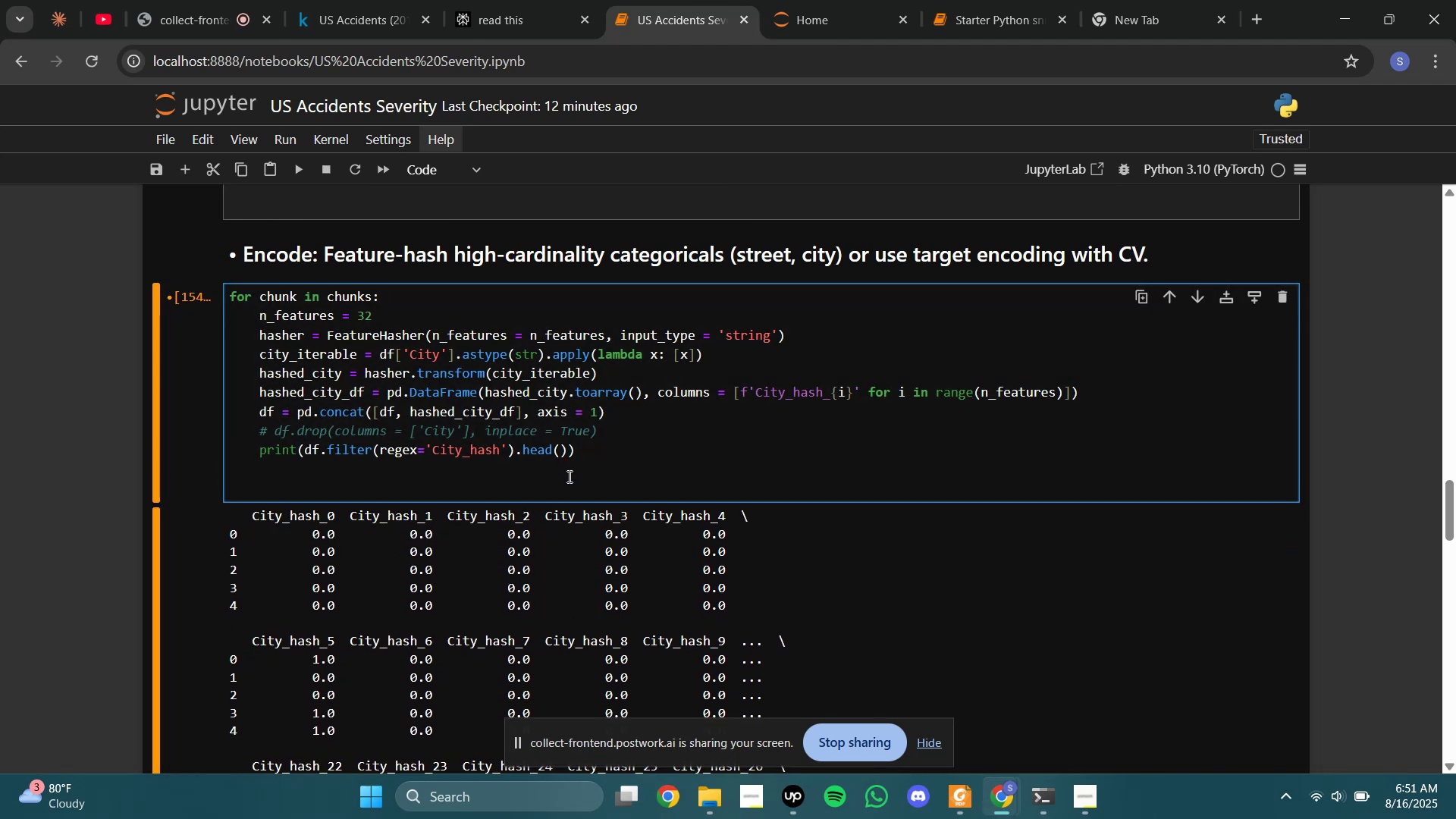 
key(Enter)
 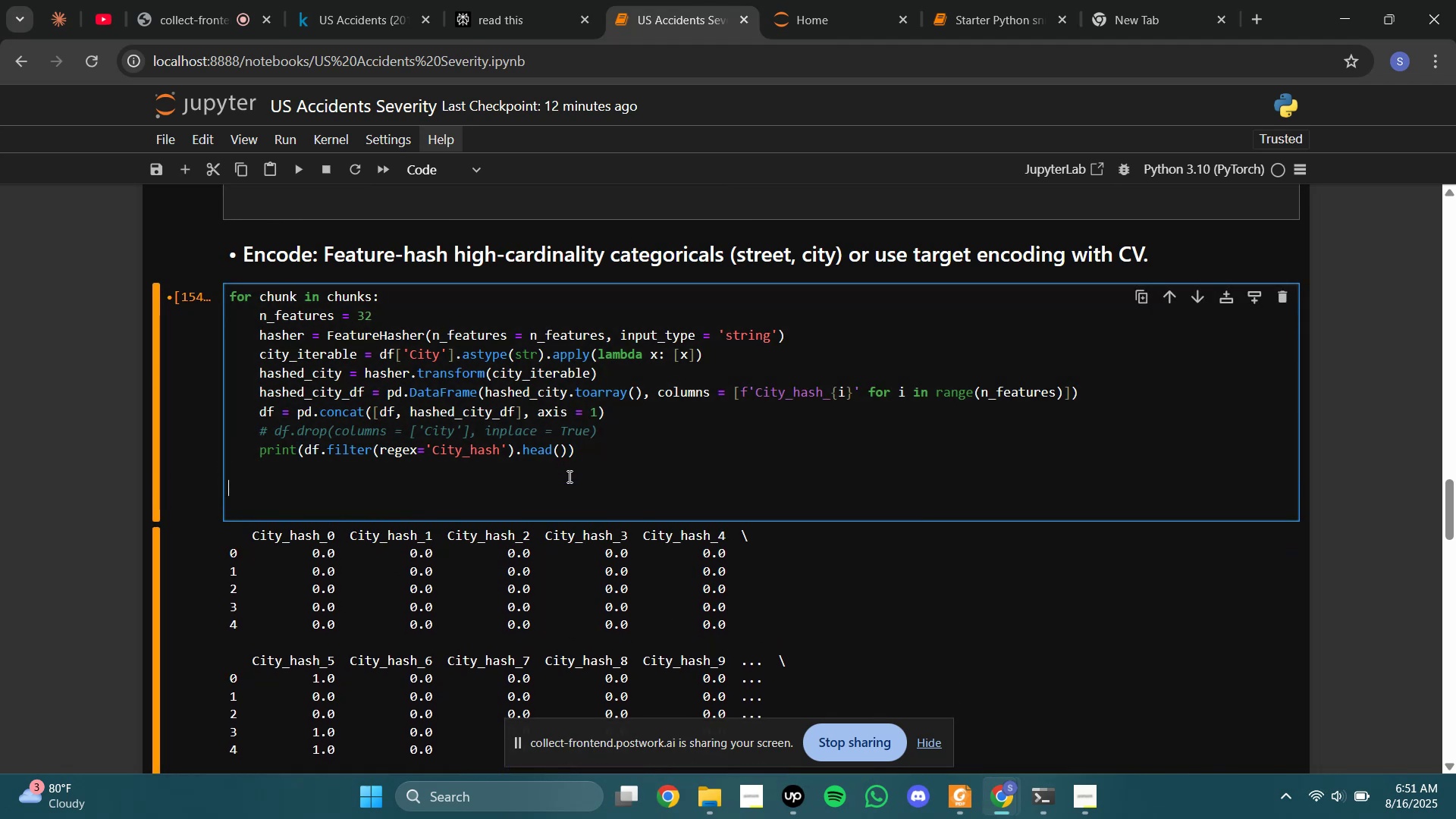 
key(Tab)
 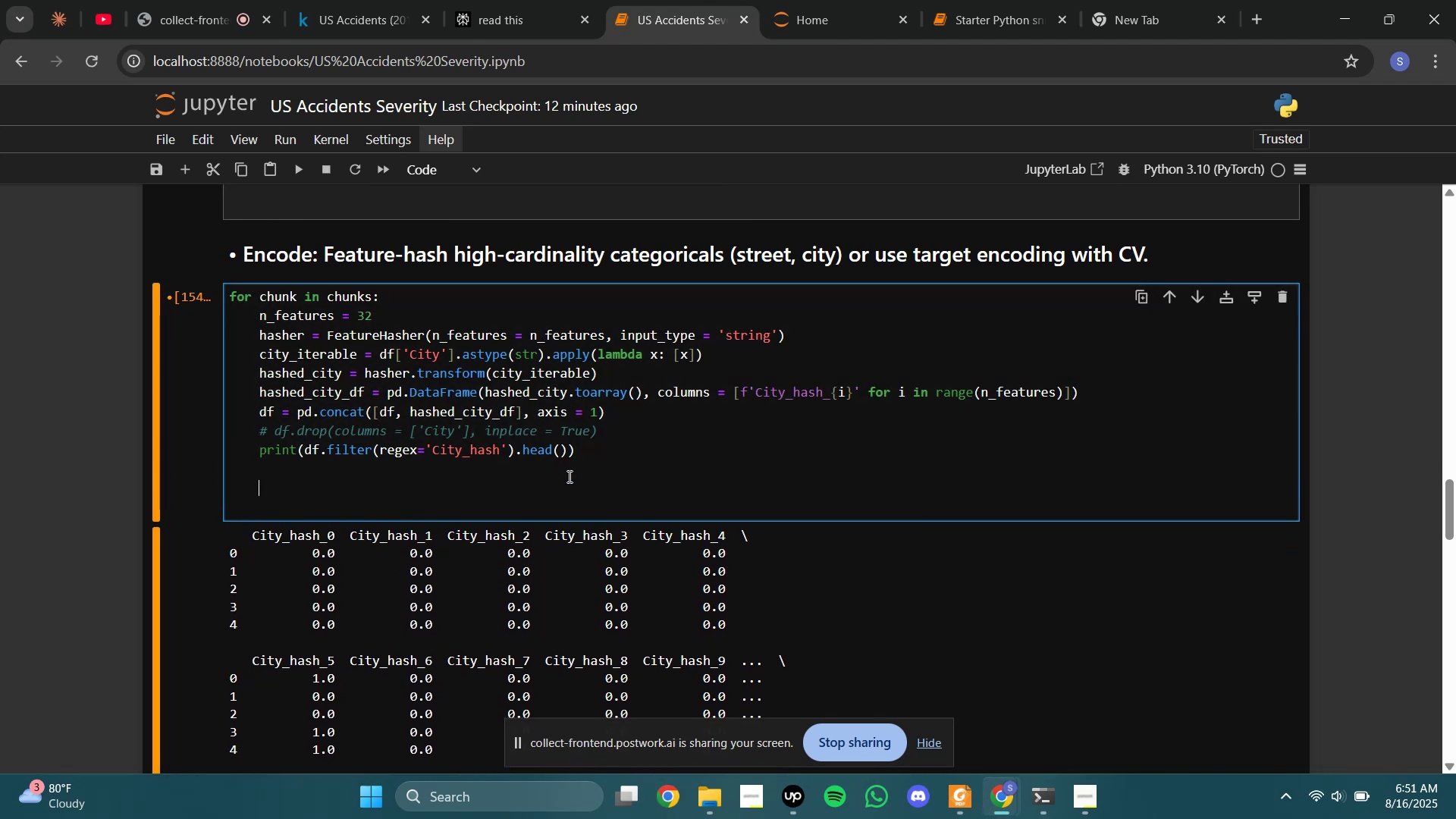 
key(Control+V)
 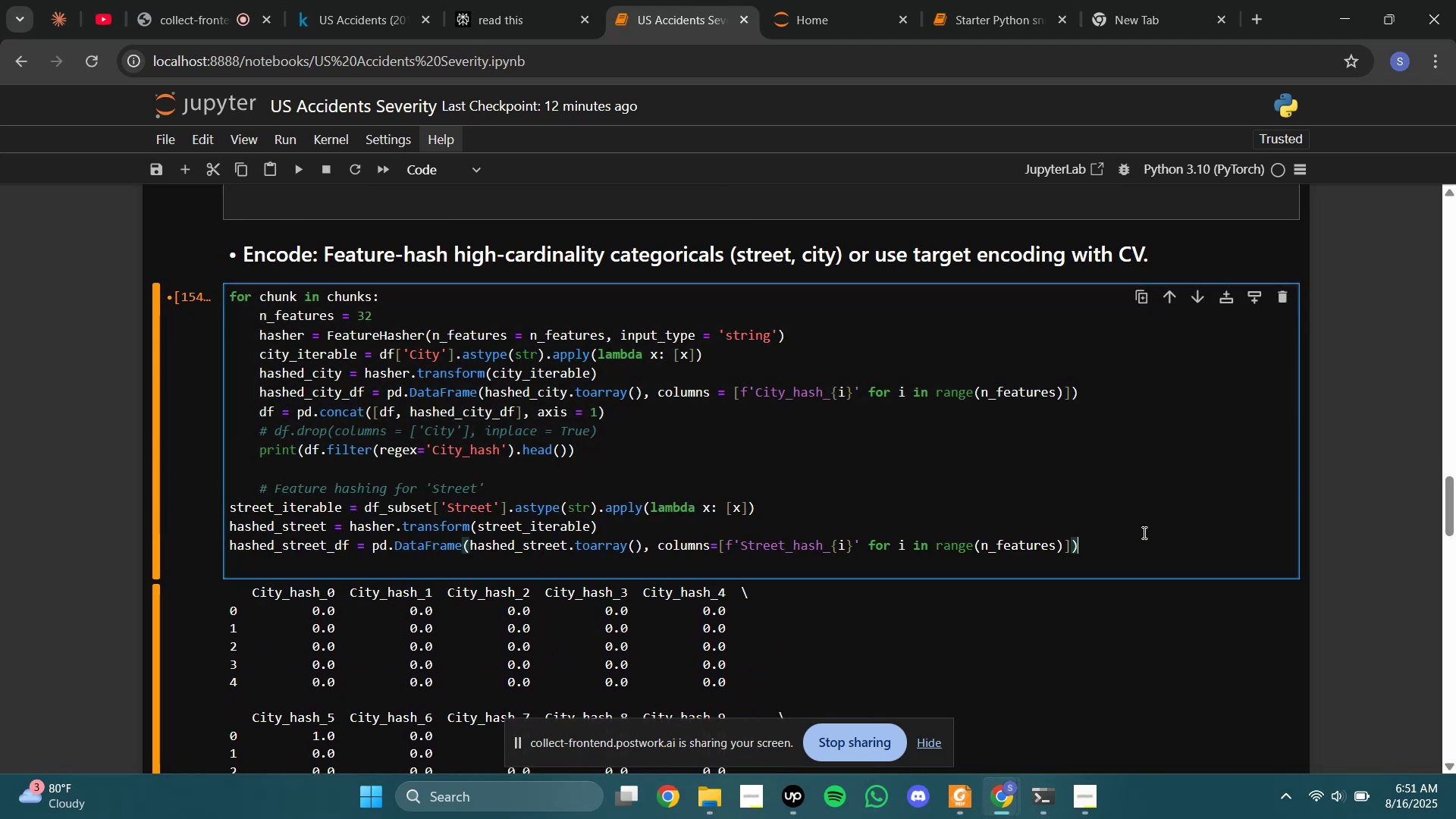 
left_click_drag(start_coordinate=[1141, 549], to_coordinate=[183, 513])
 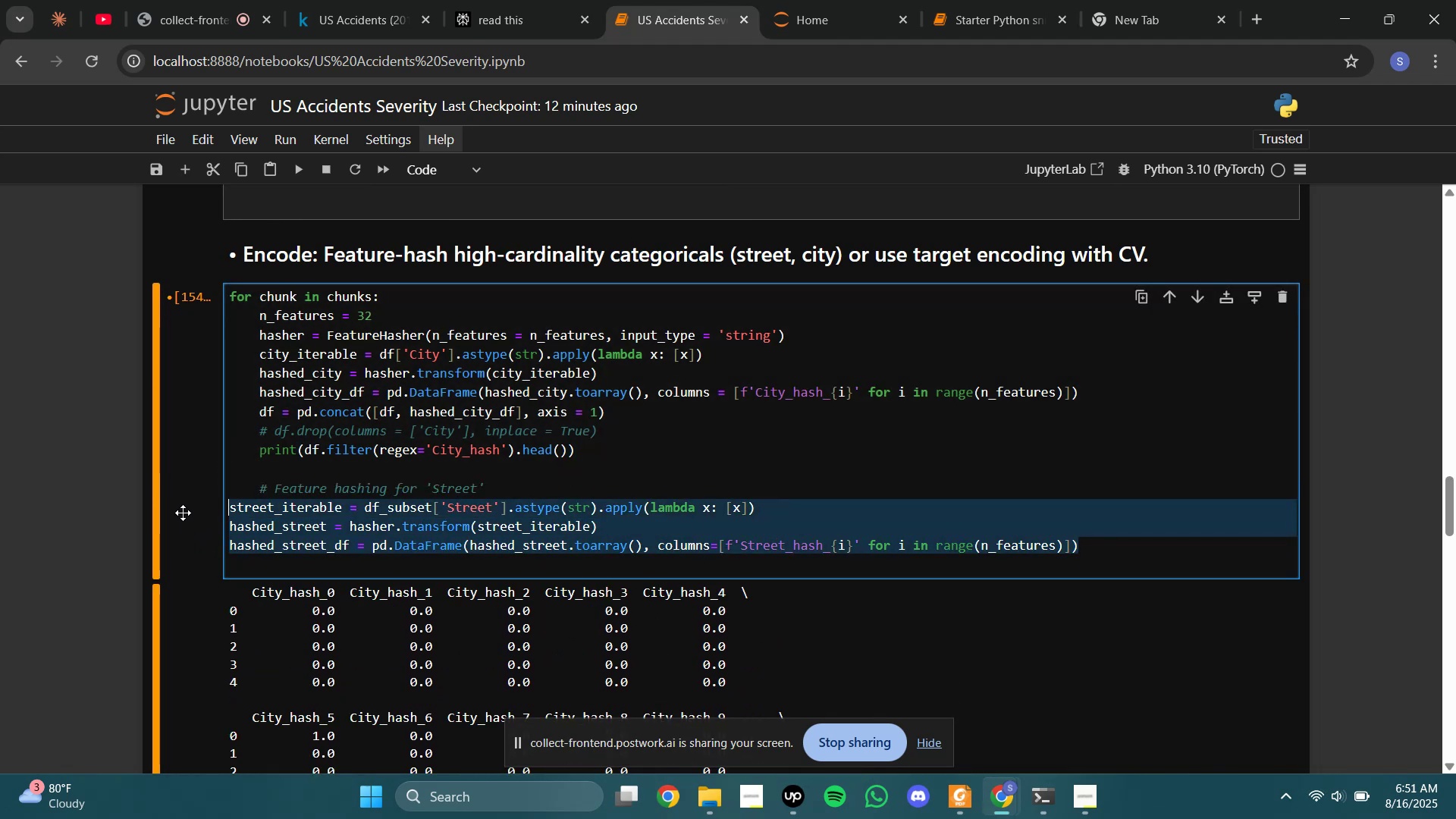 
hold_key(key=ControlLeft, duration=0.43)
 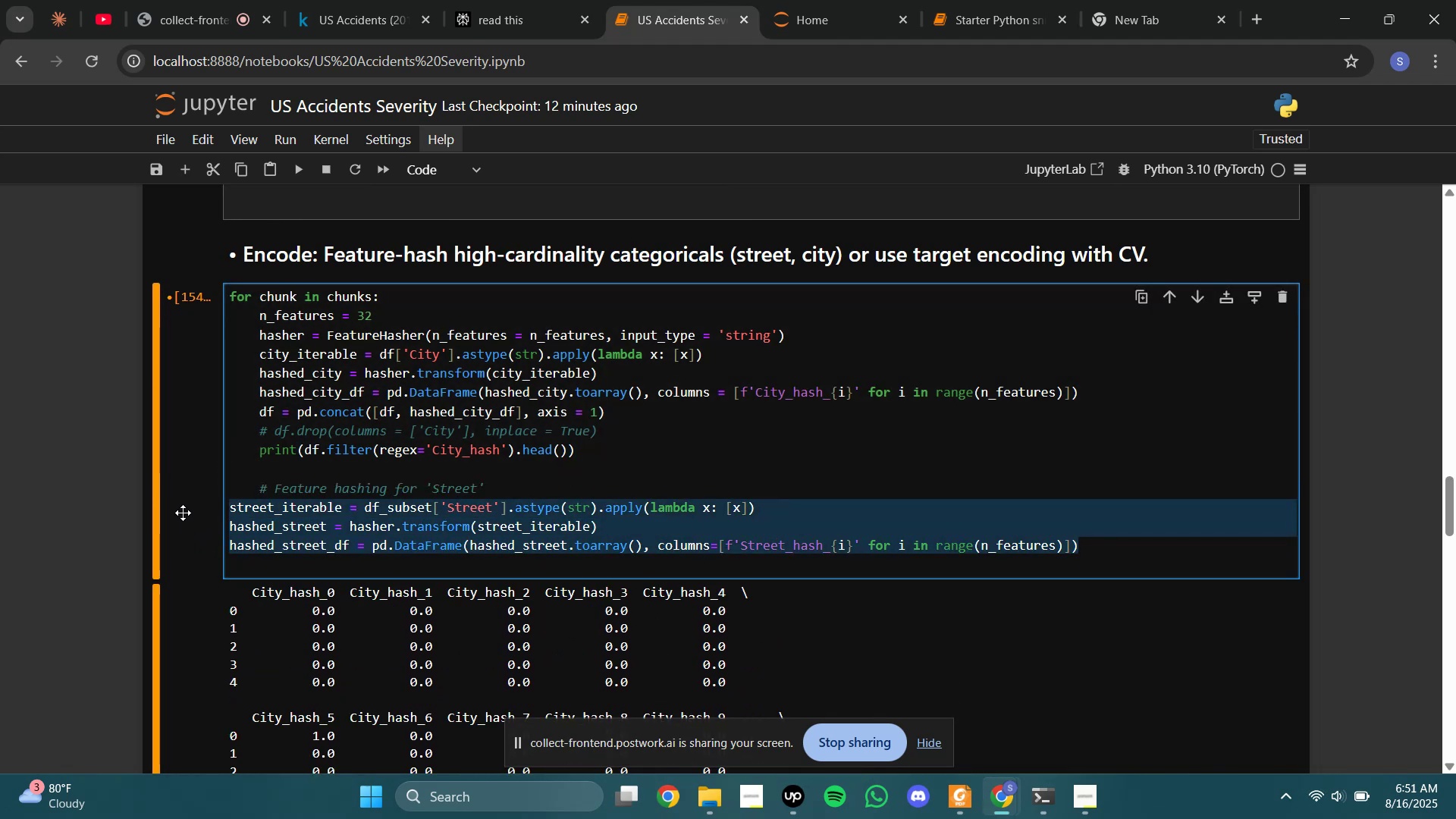 
key(Tab)
 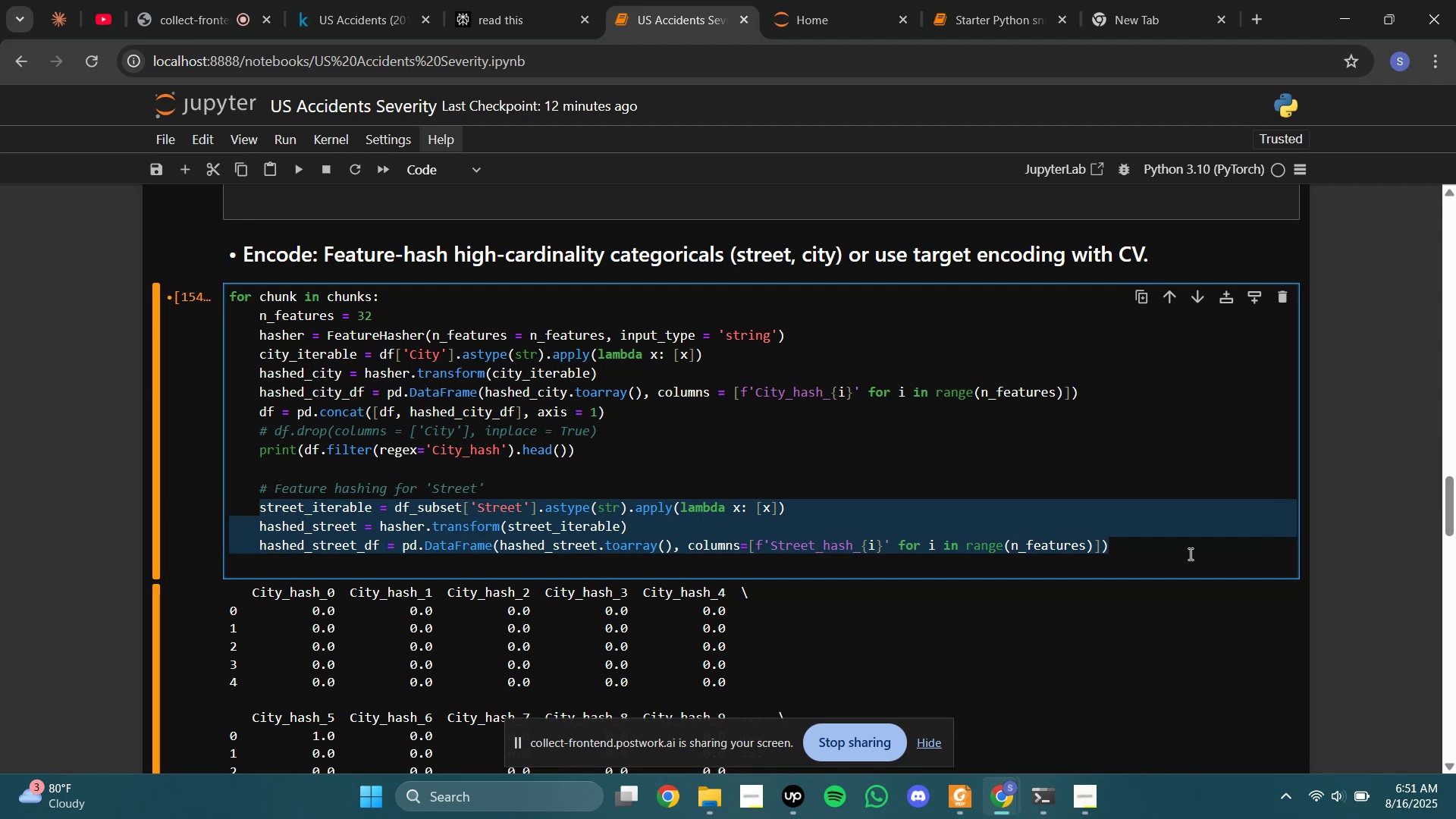 
left_click([1189, 554])
 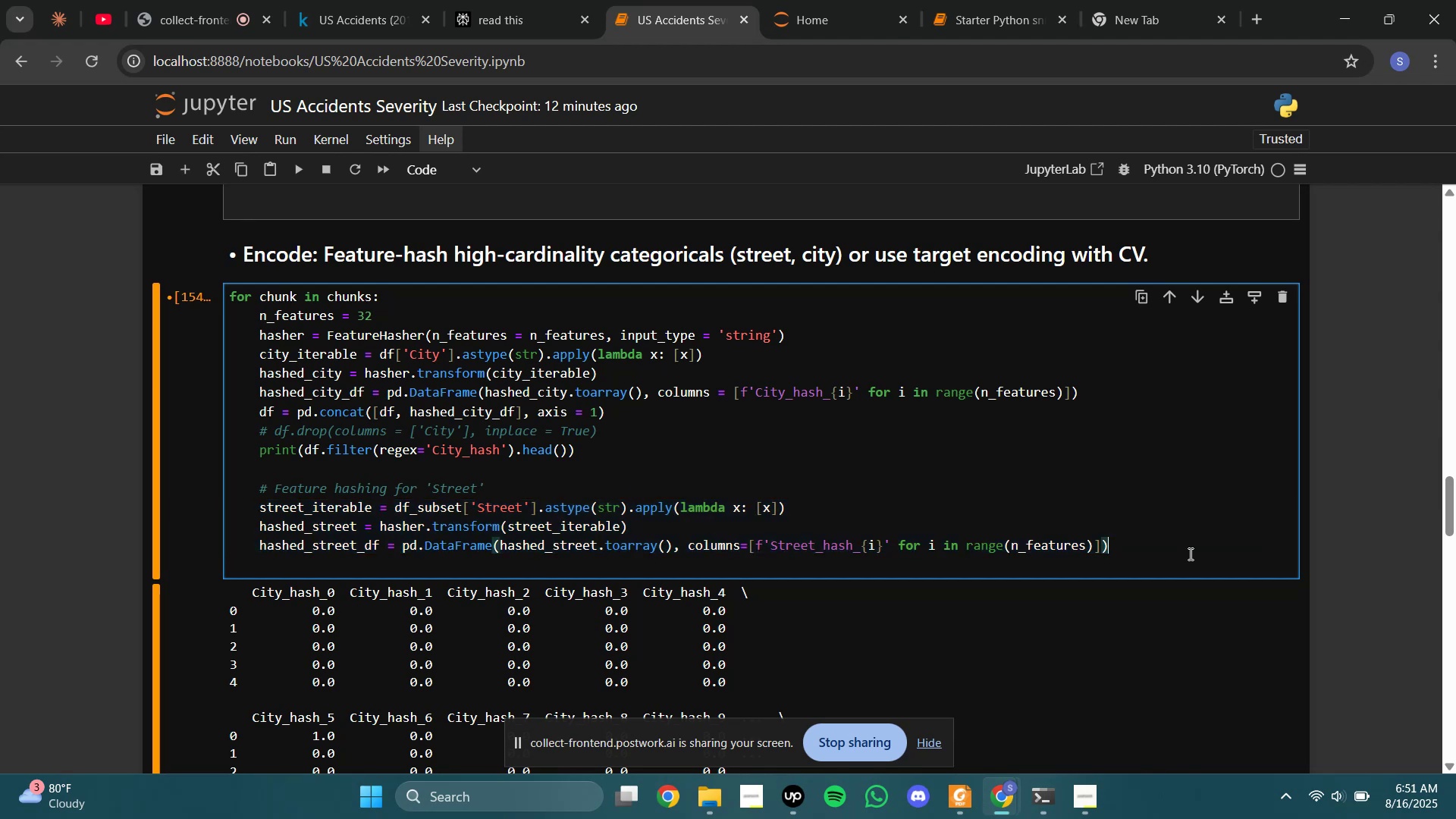 
key(Enter)
 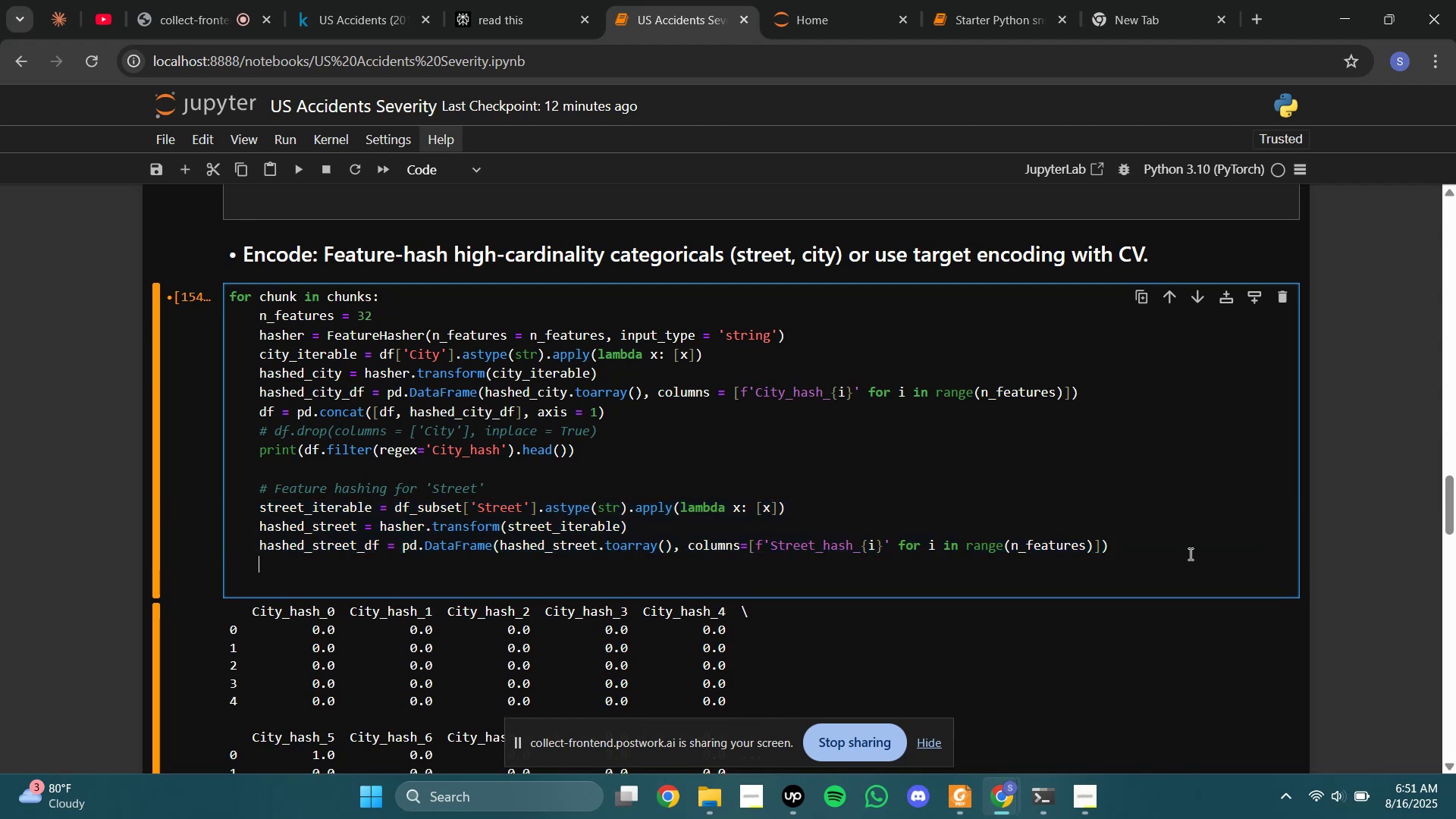 
key(Enter)
 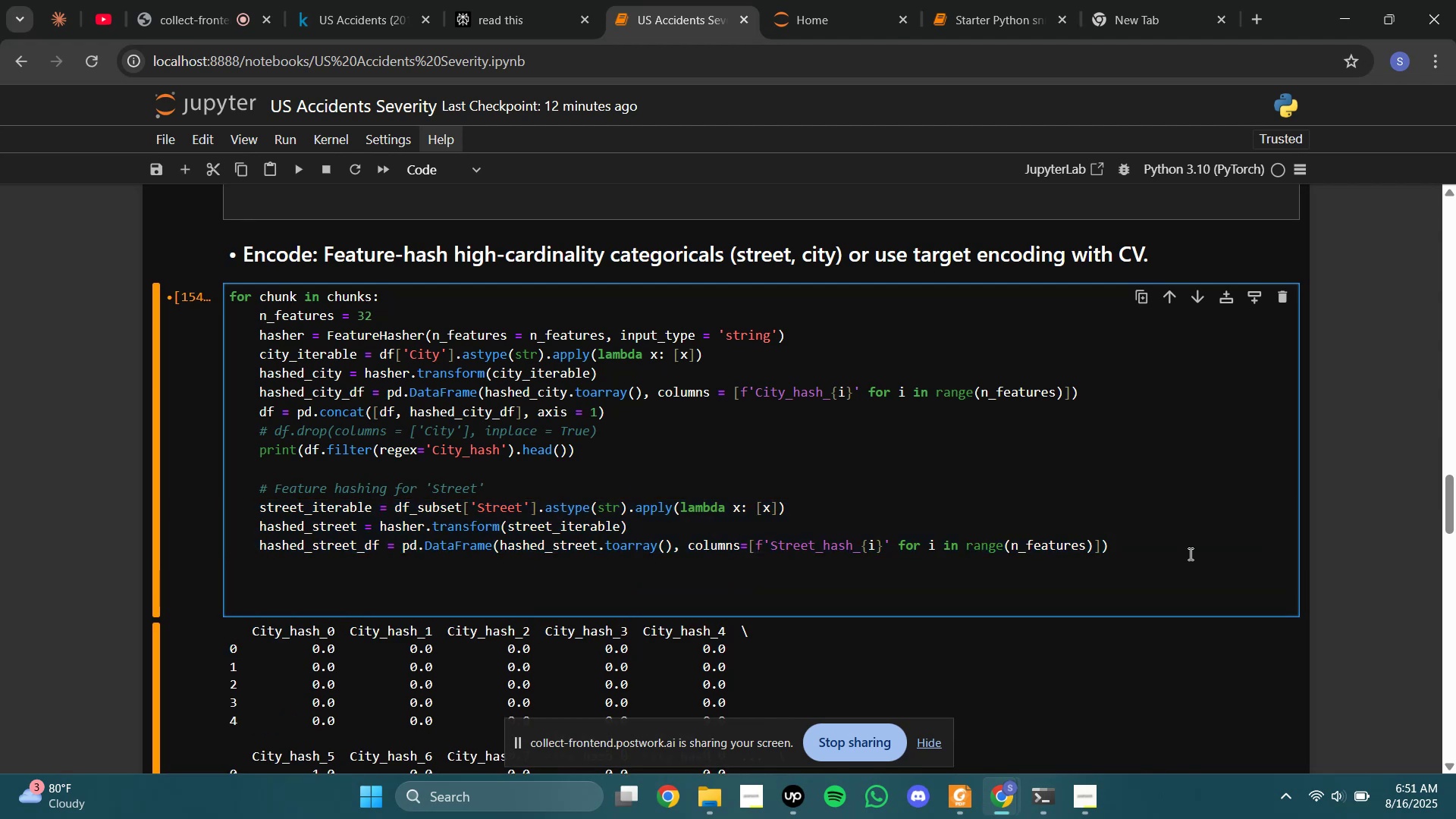 
key(Tab)
 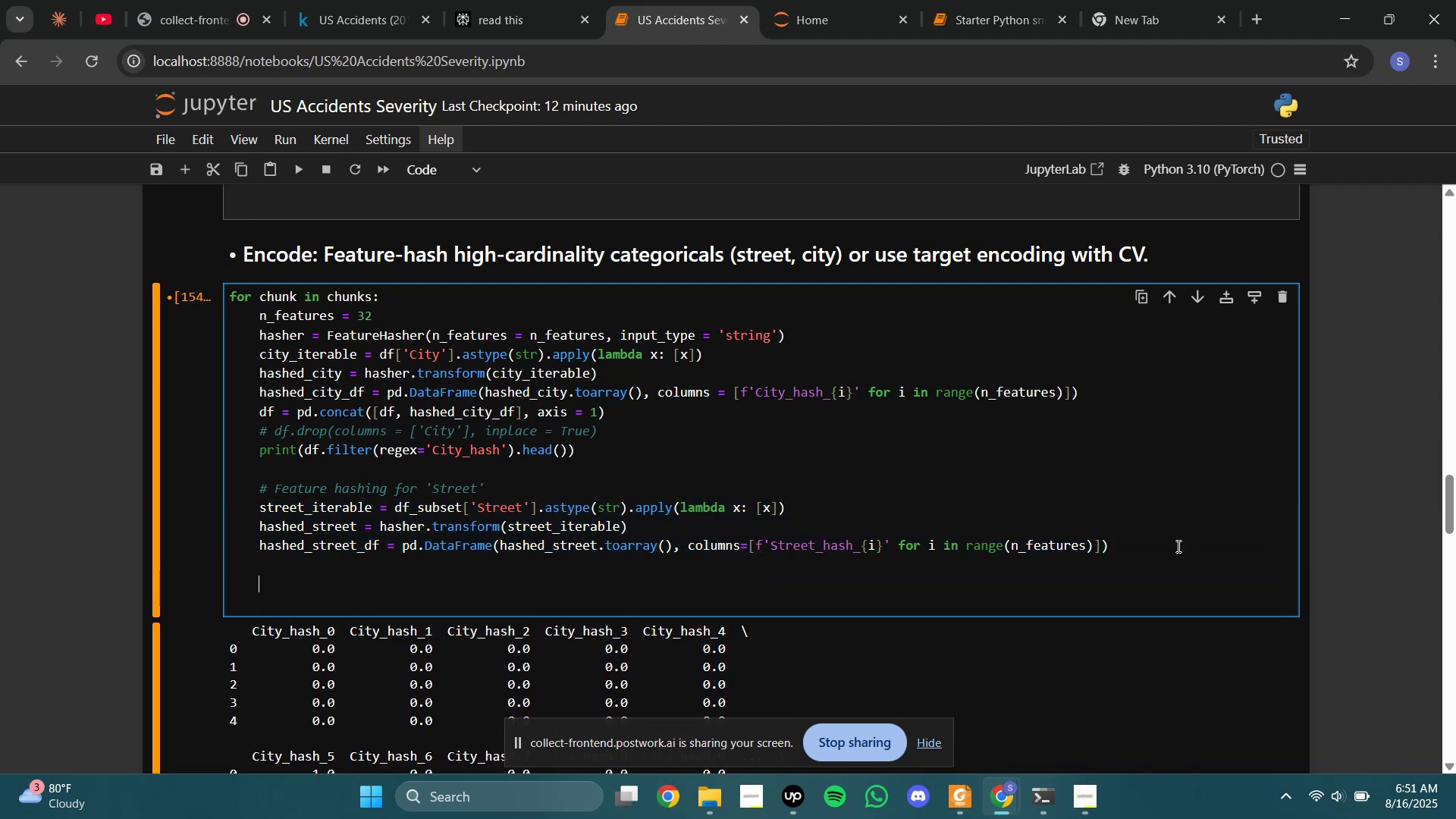 
scroll: coordinate [713, 376], scroll_direction: down, amount: 9.0
 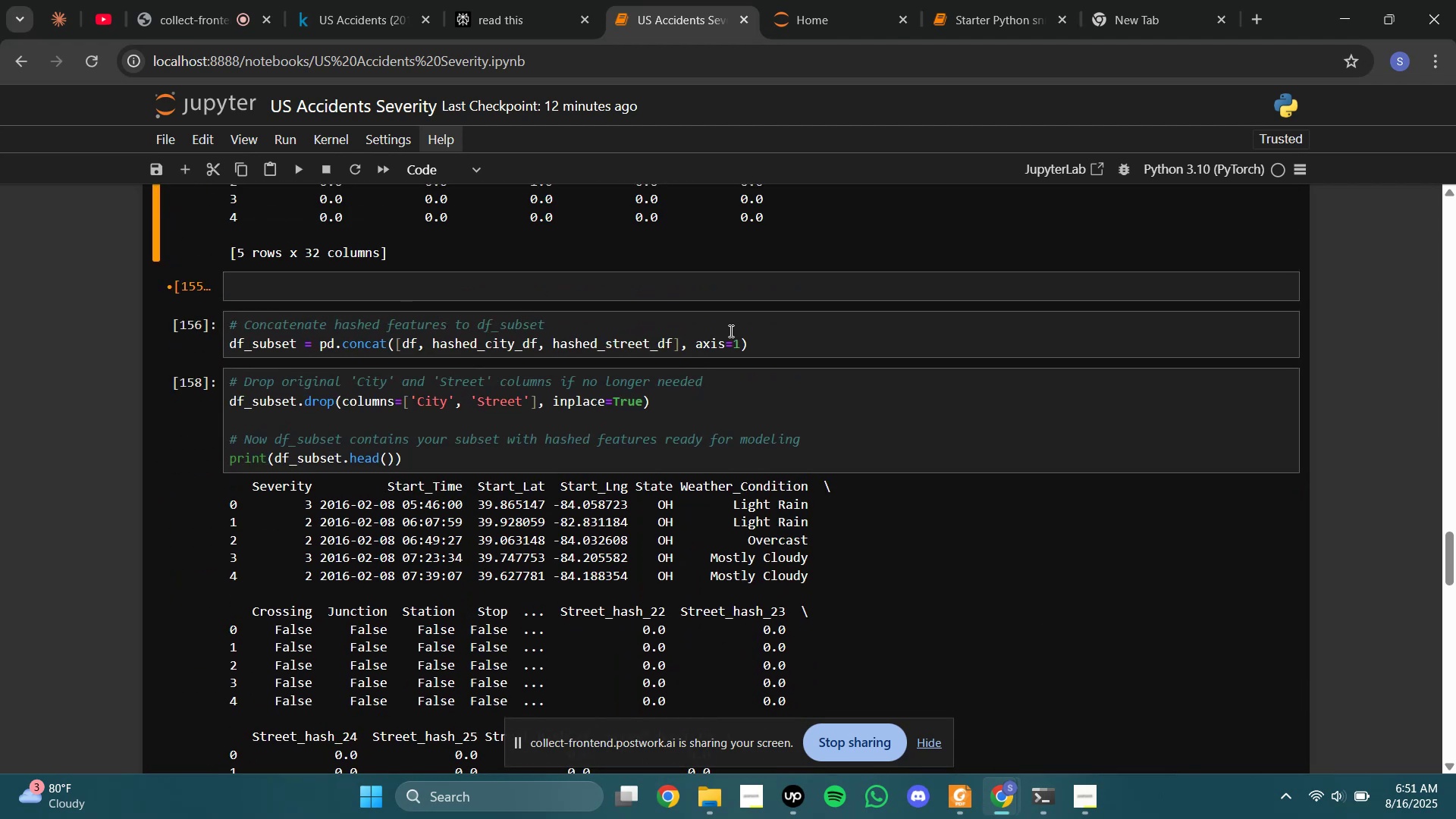 
left_click([735, 344])
 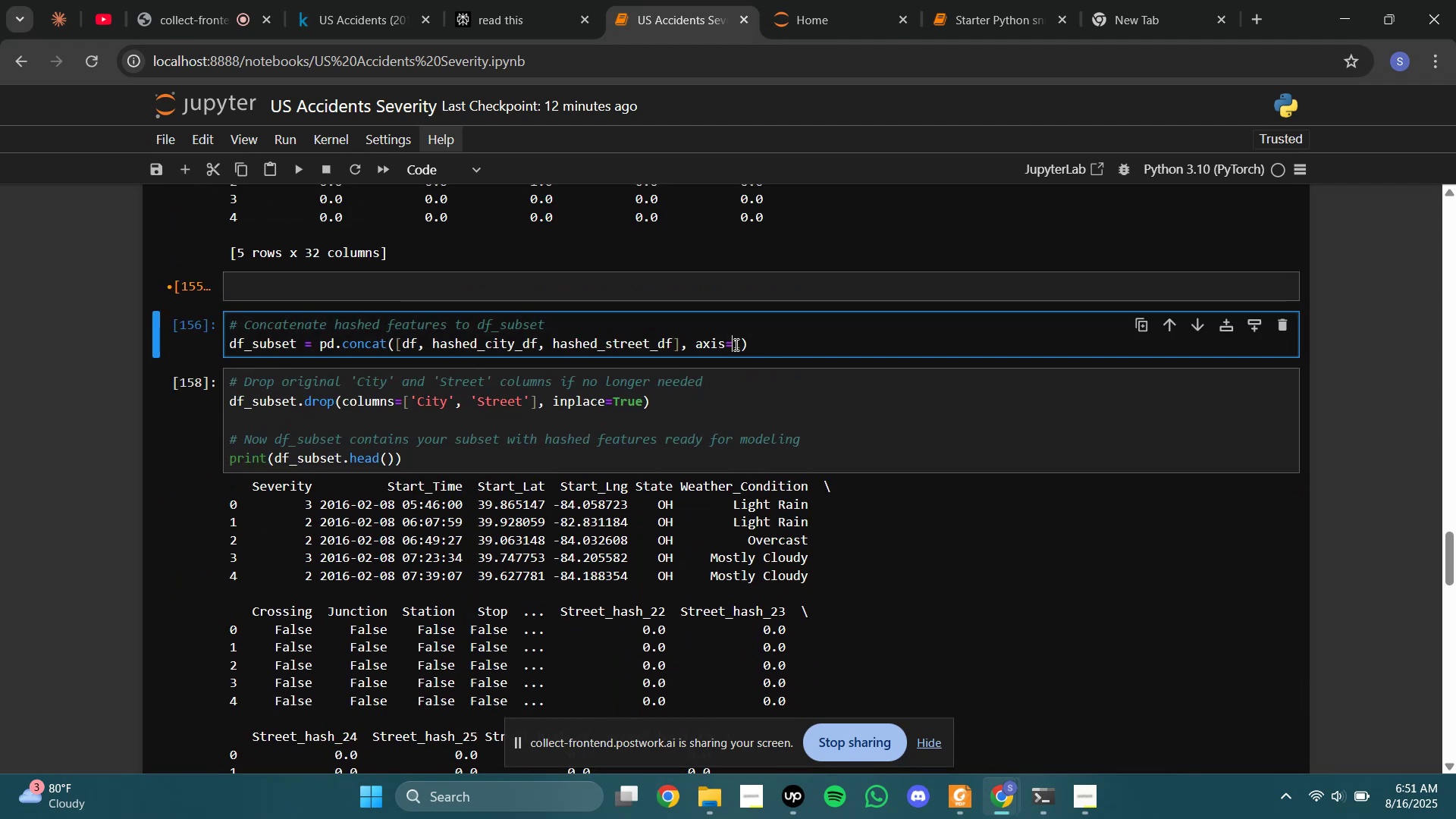 
key(Control+A)
 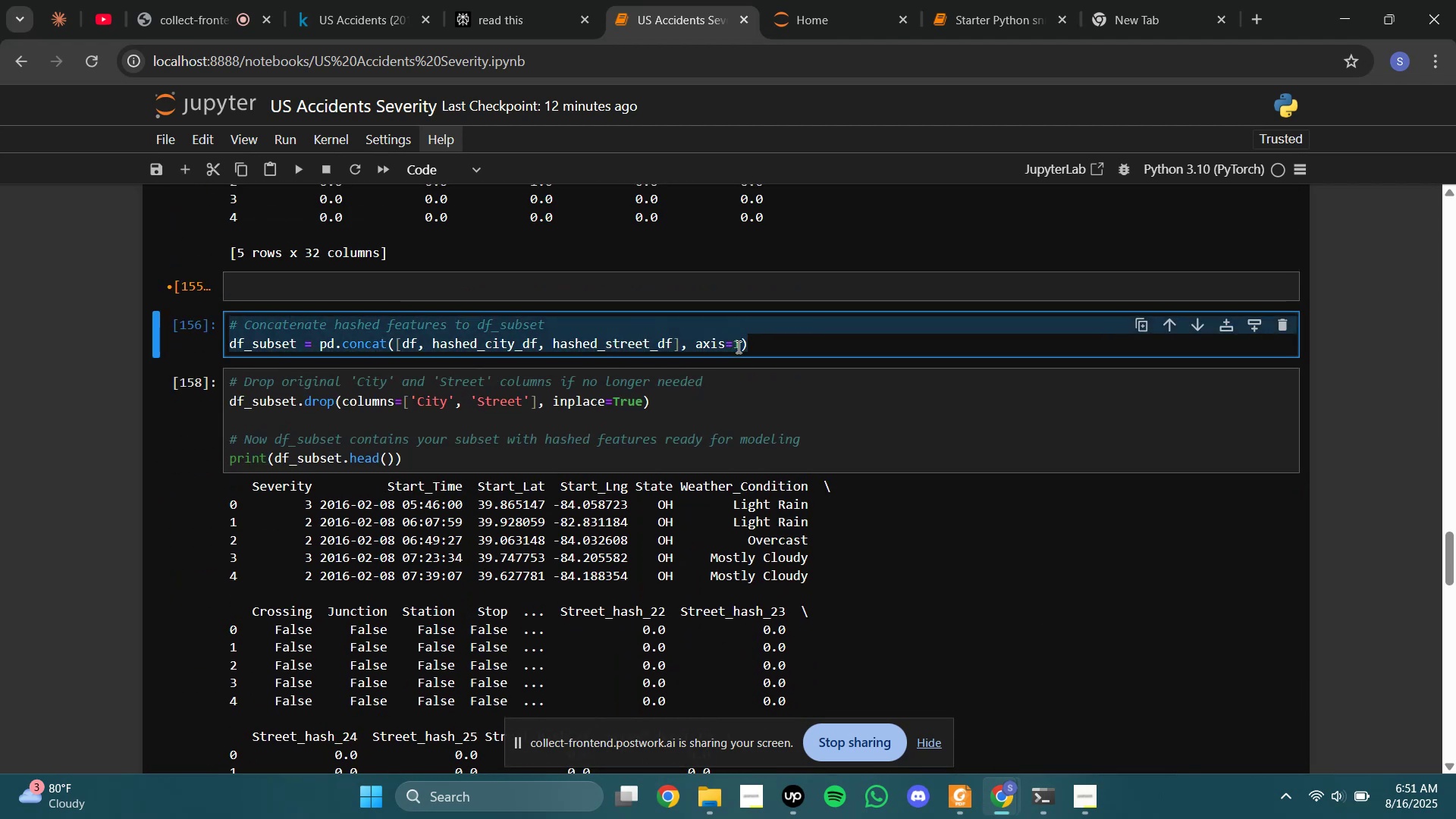 
key(Control+X)
 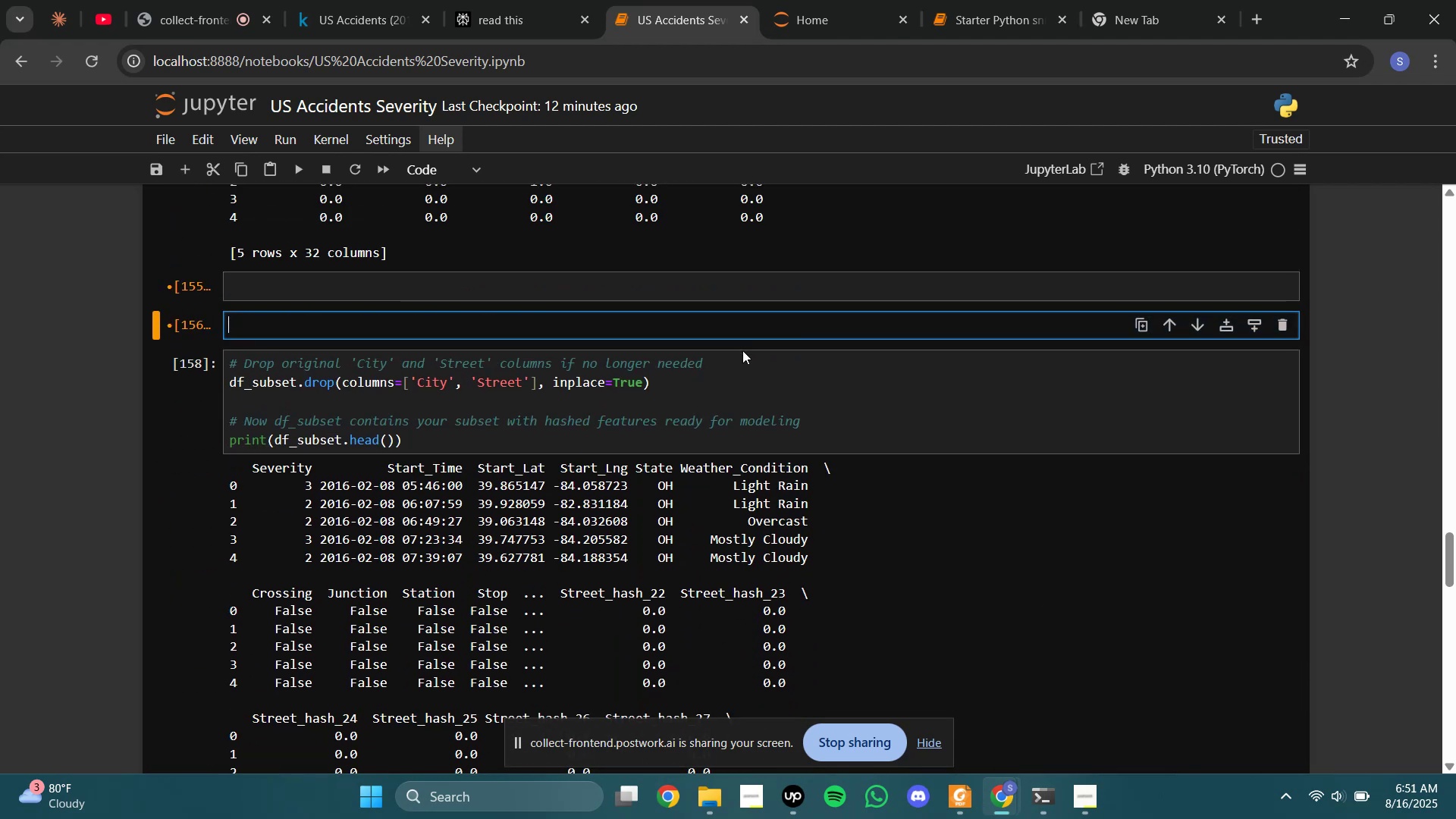 
scroll: coordinate [767, 354], scroll_direction: up, amount: 7.0
 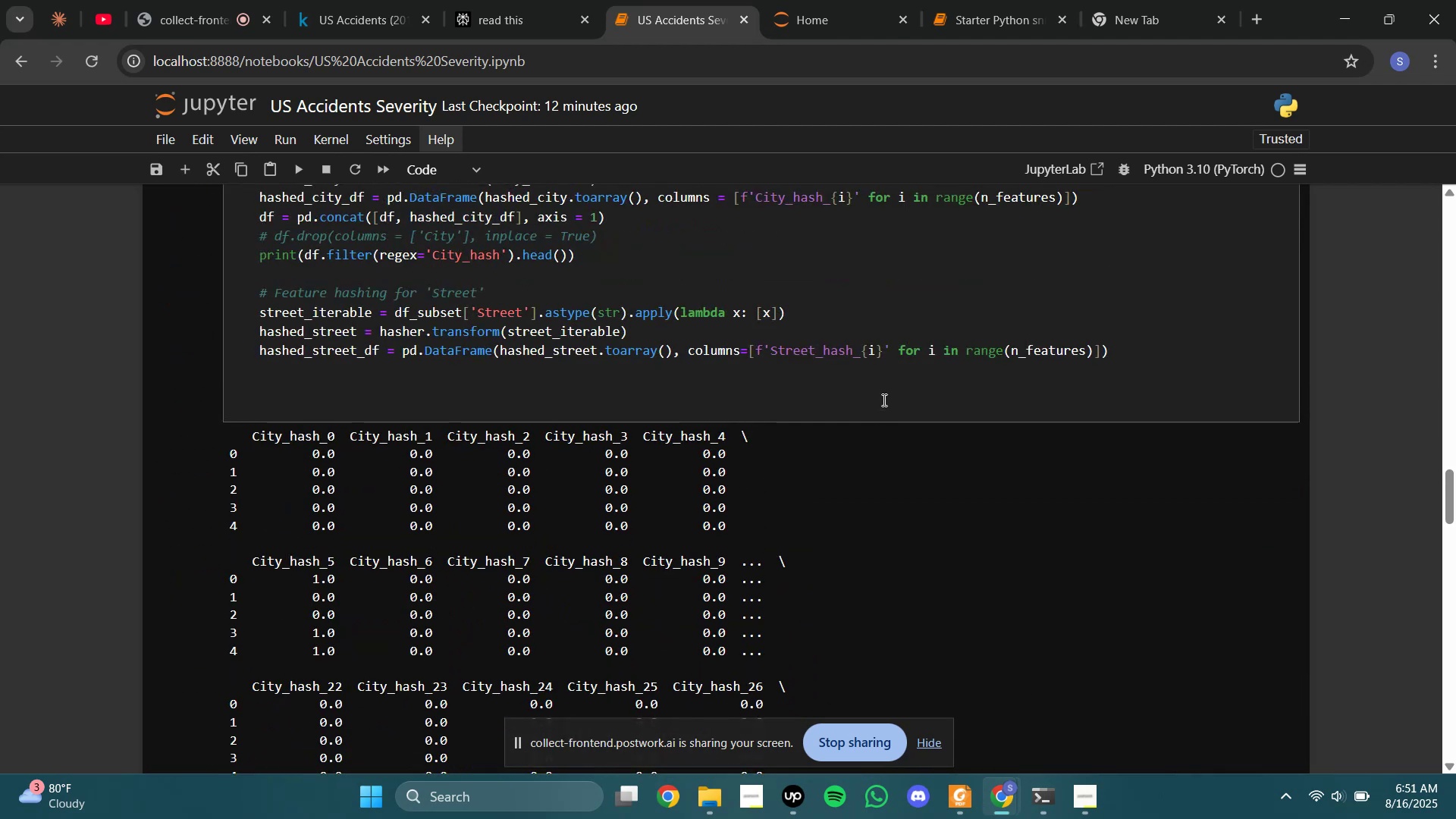 
left_click([883, 380])
 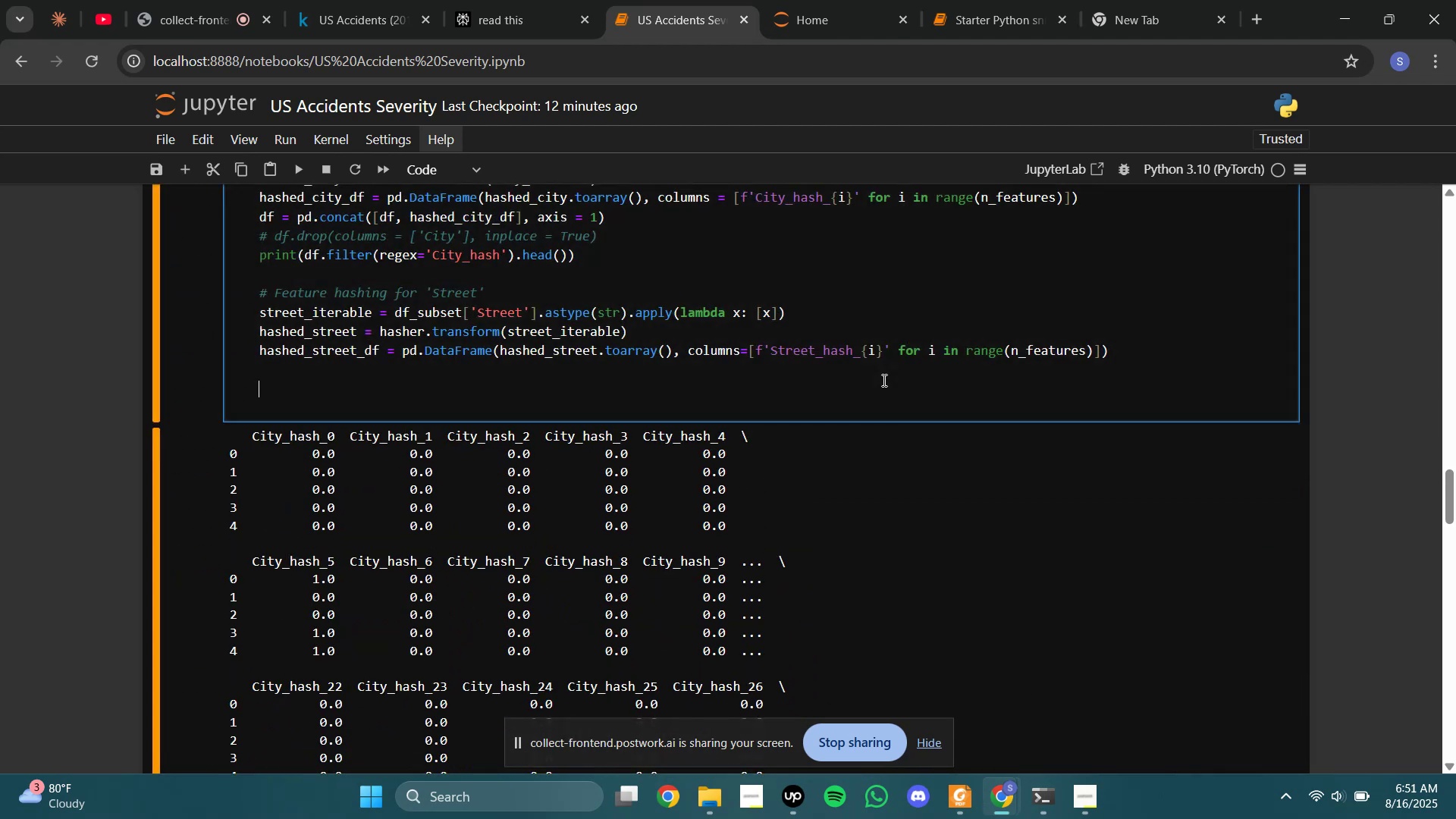 
key(Control+V)
 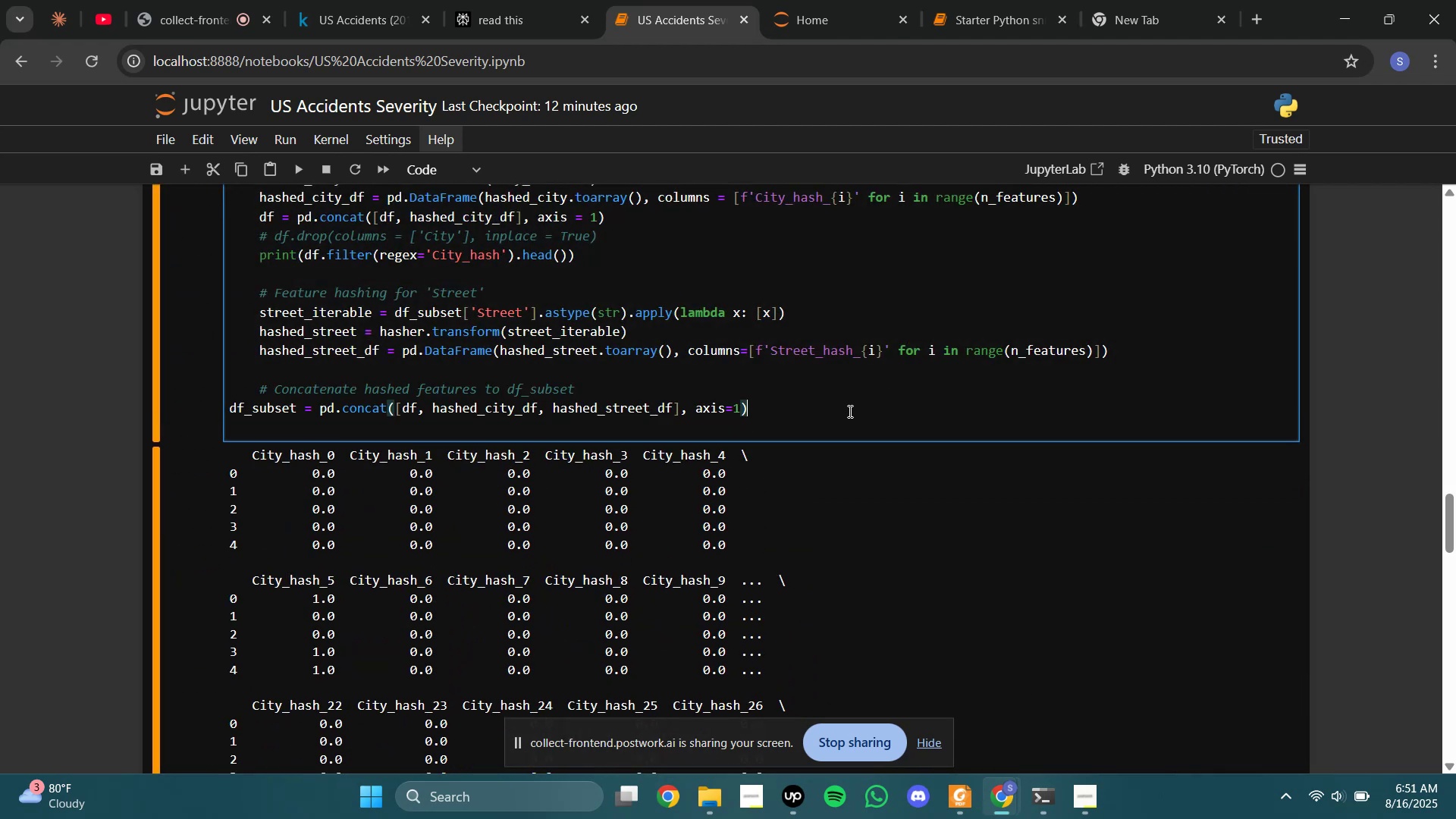 
double_click([849, 411])
 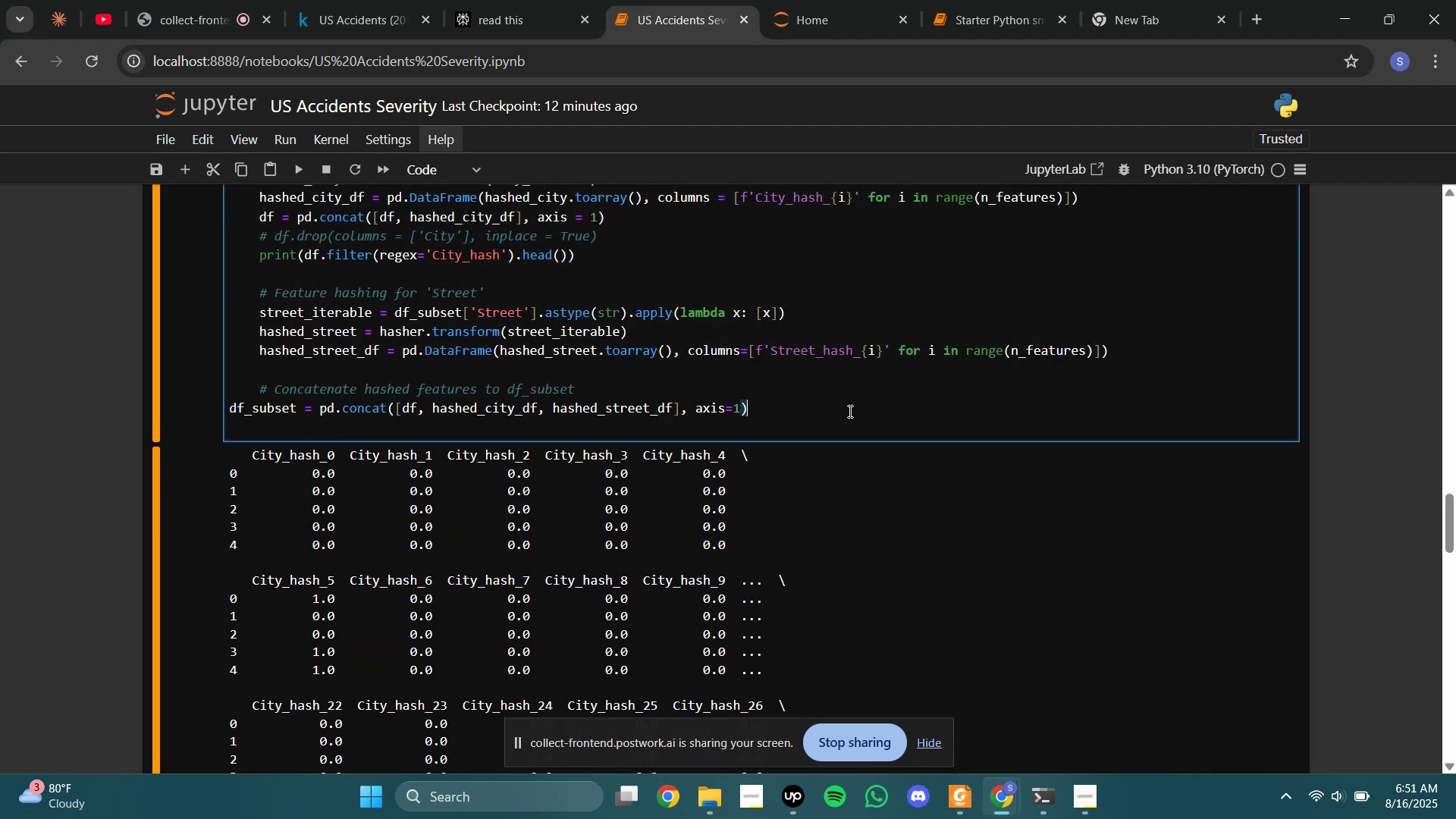 
triple_click([849, 411])
 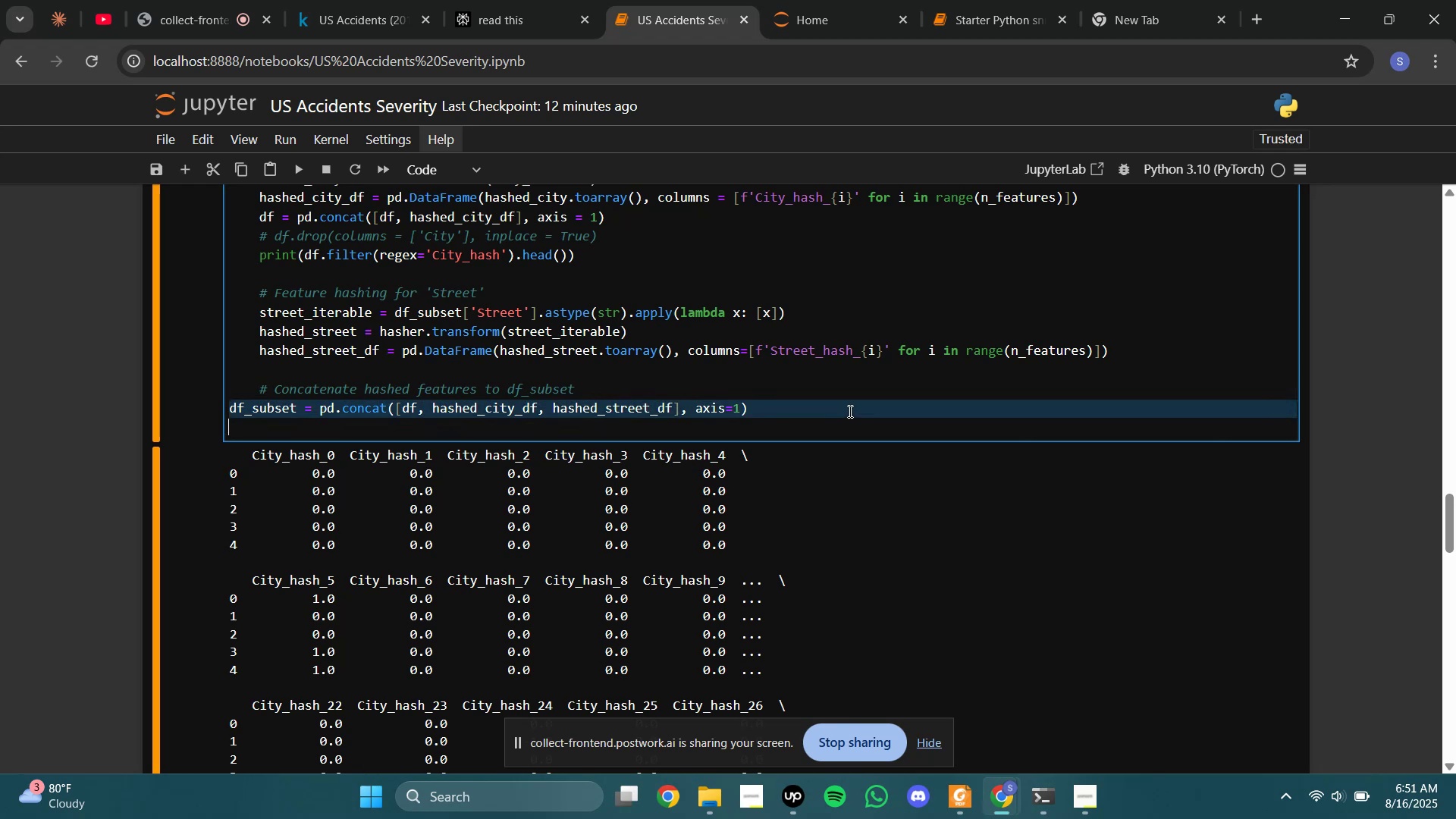 
key(Tab)
 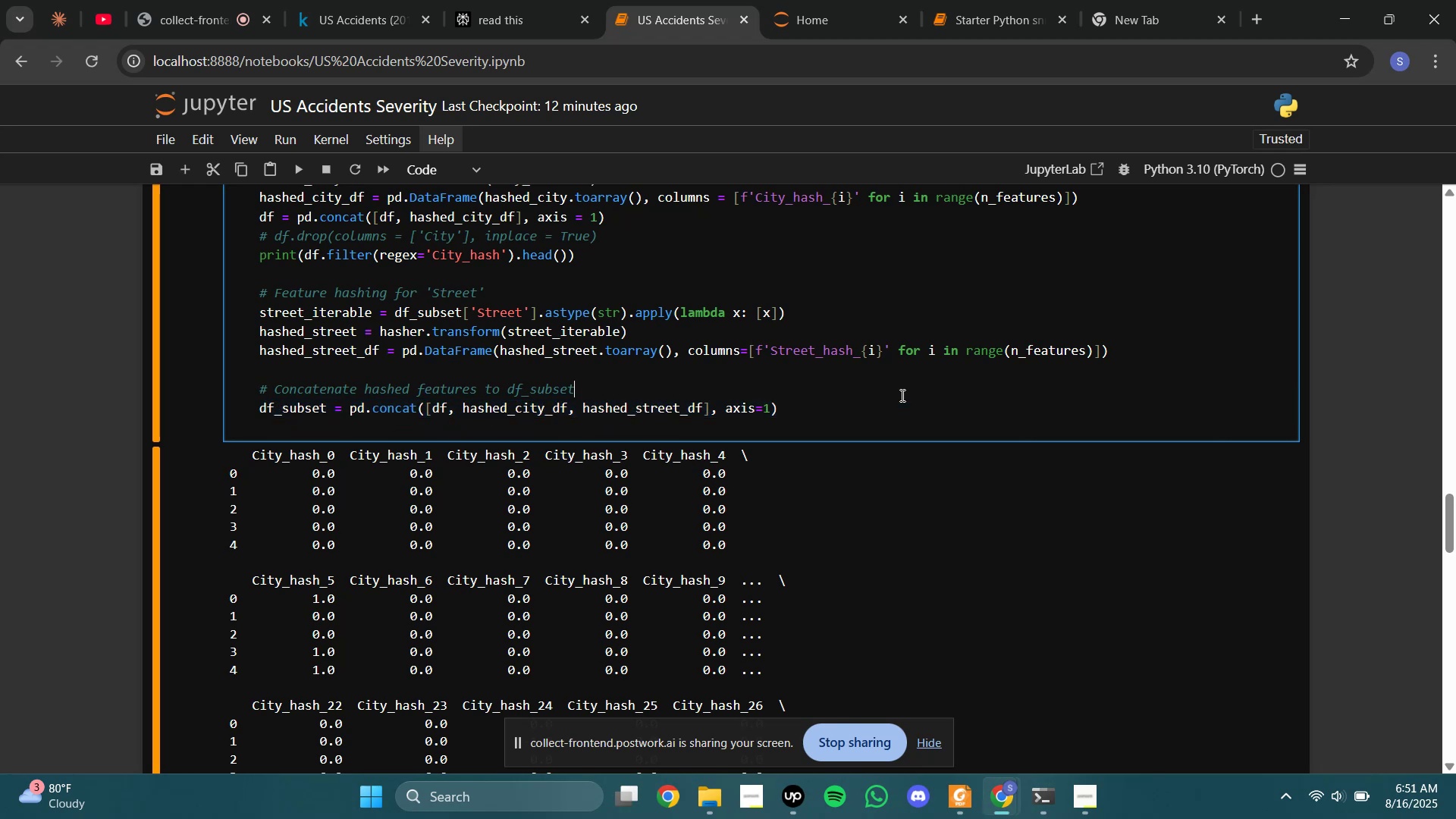 
double_click([901, 412])
 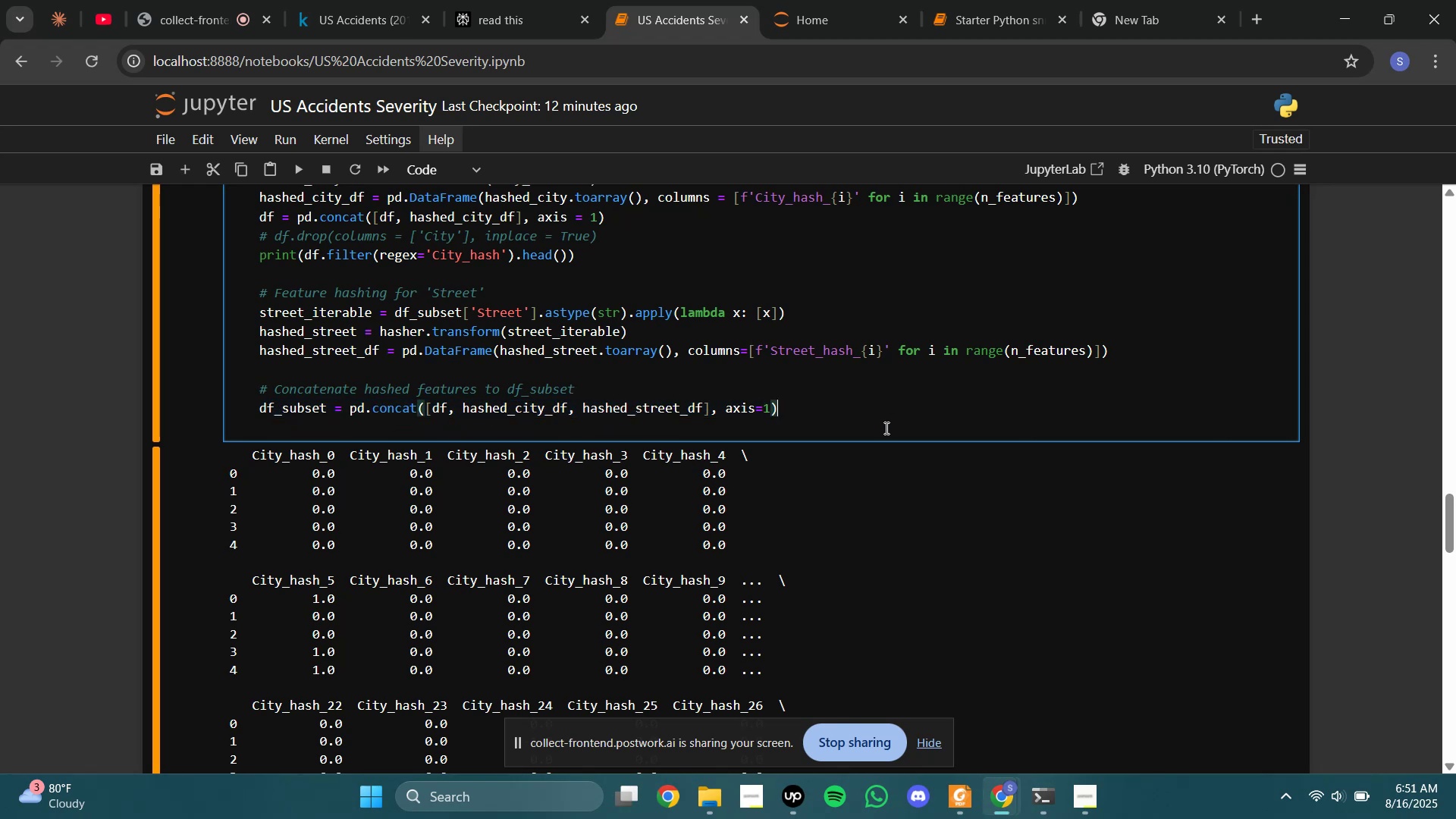 
key(Enter)
 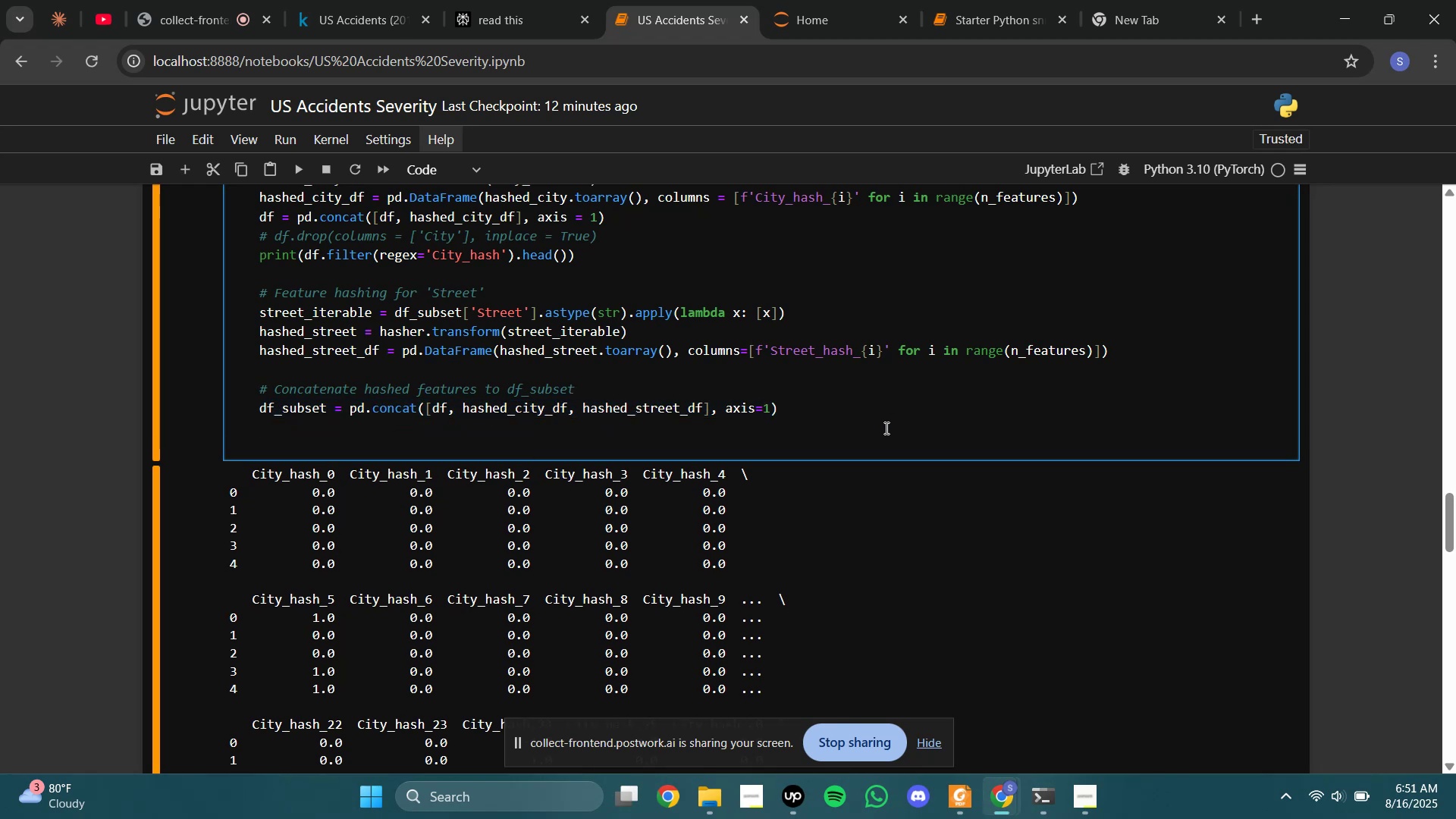 
key(Enter)
 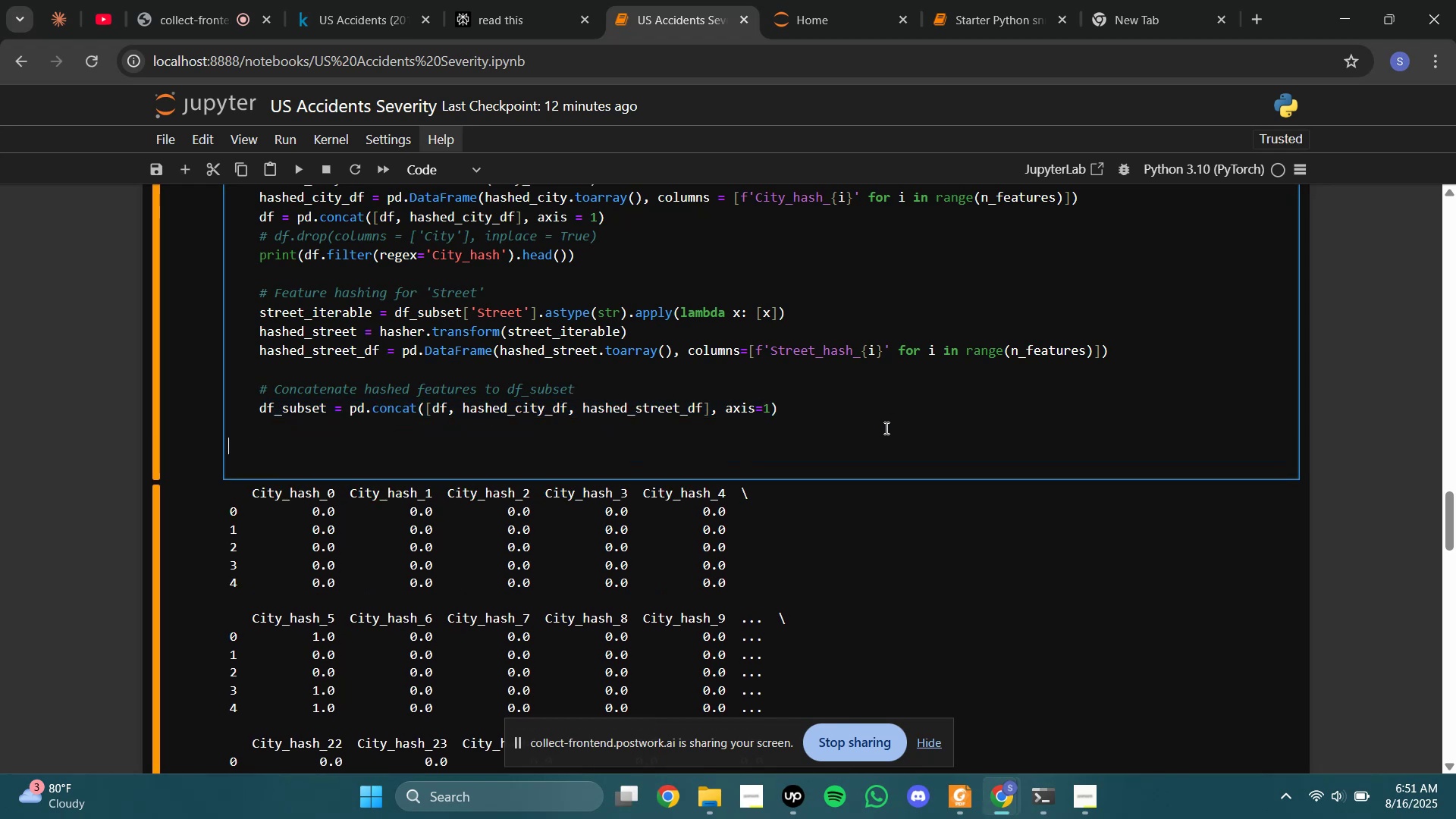 
key(Tab)
 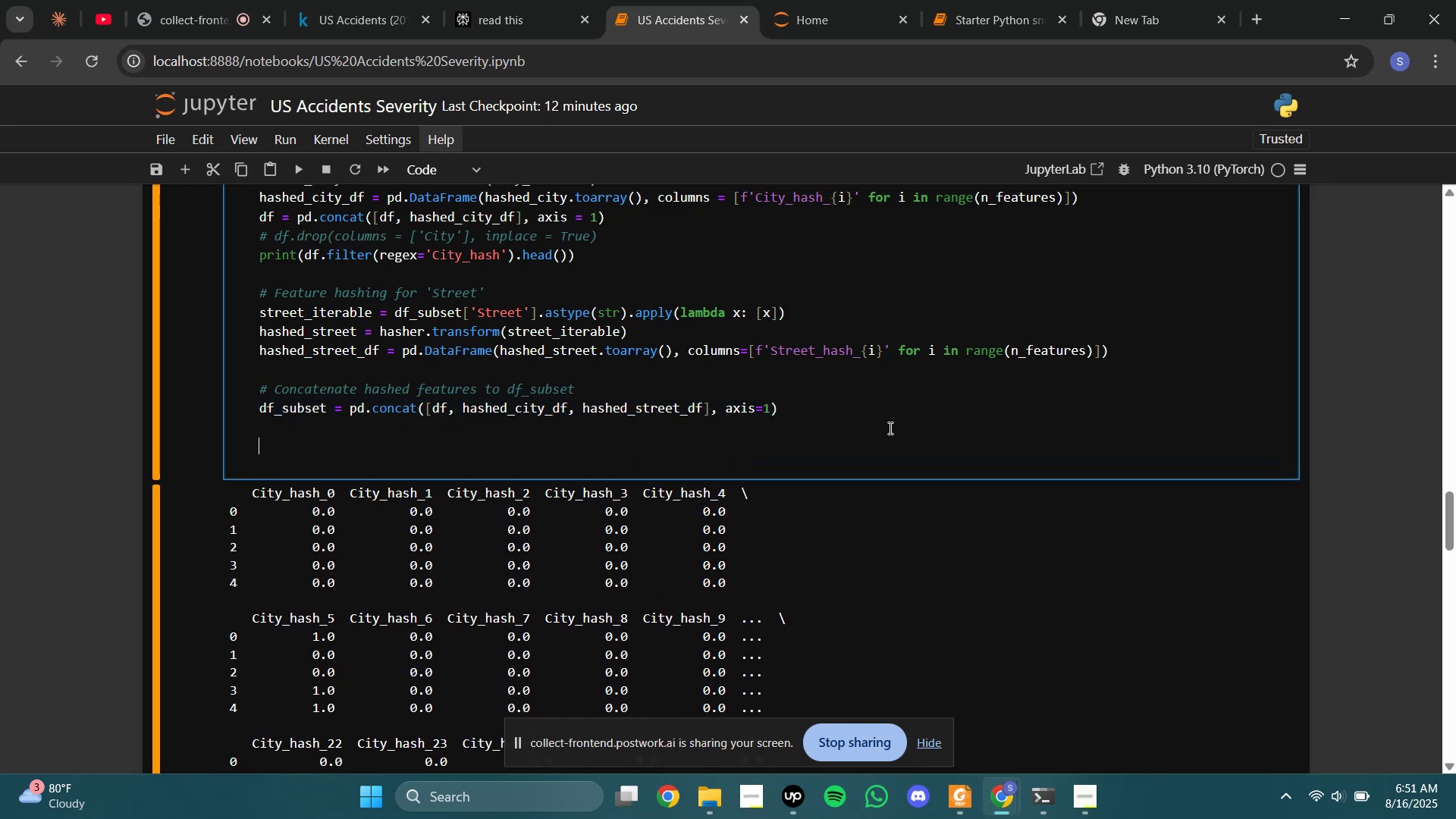 
scroll: coordinate [884, 416], scroll_direction: down, amount: 6.0
 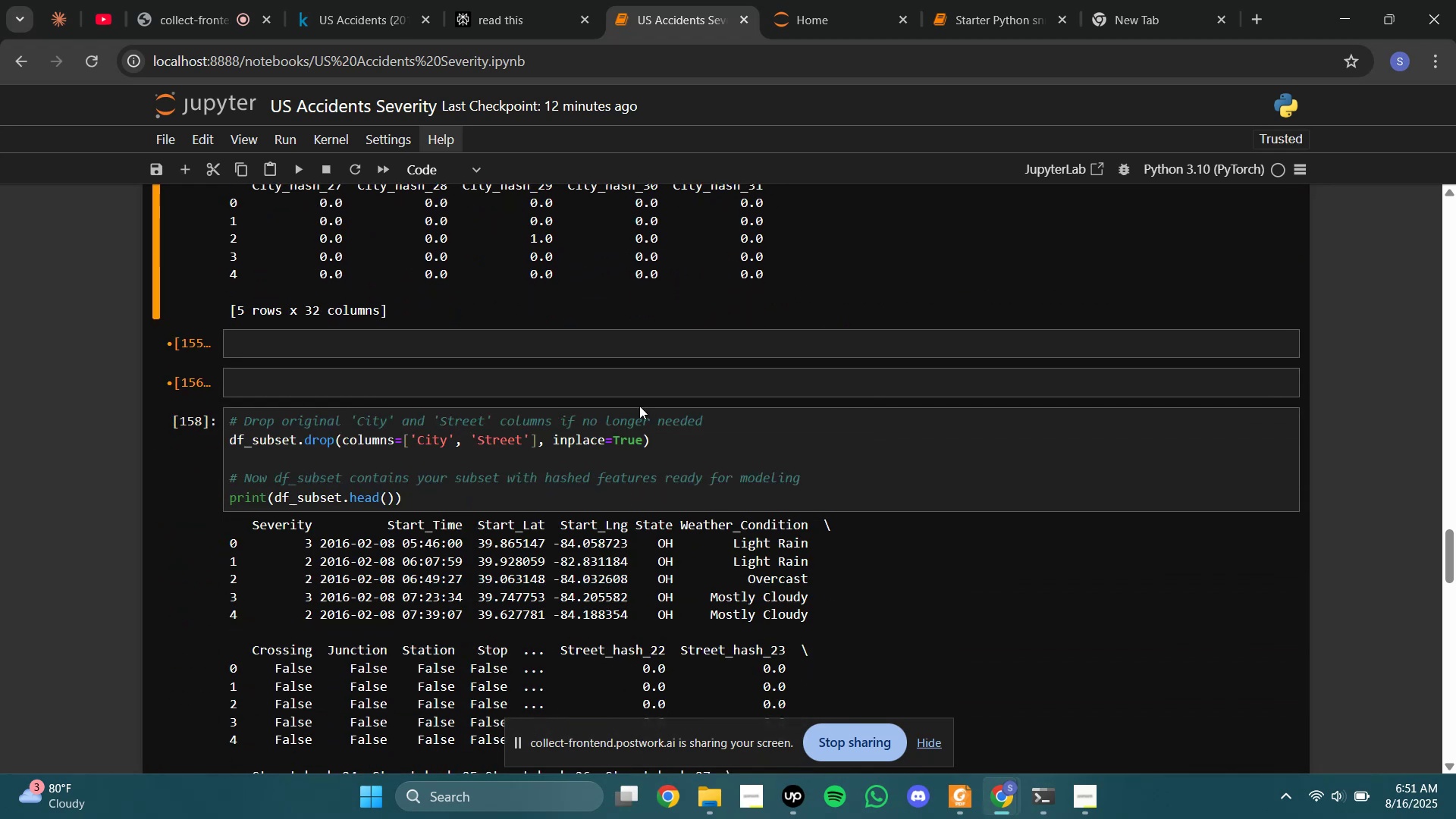 
left_click([638, 406])
 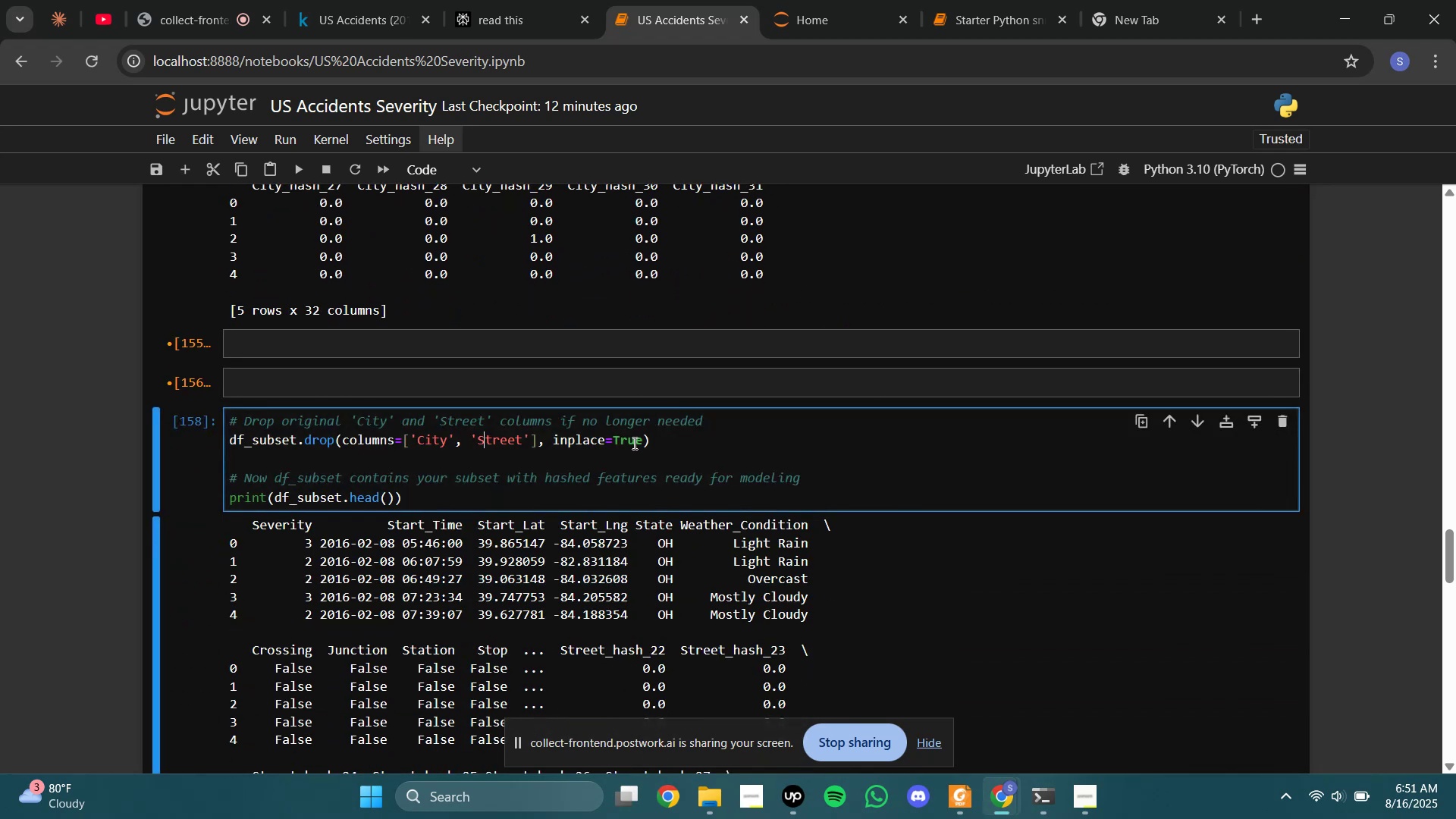 
left_click([633, 443])
 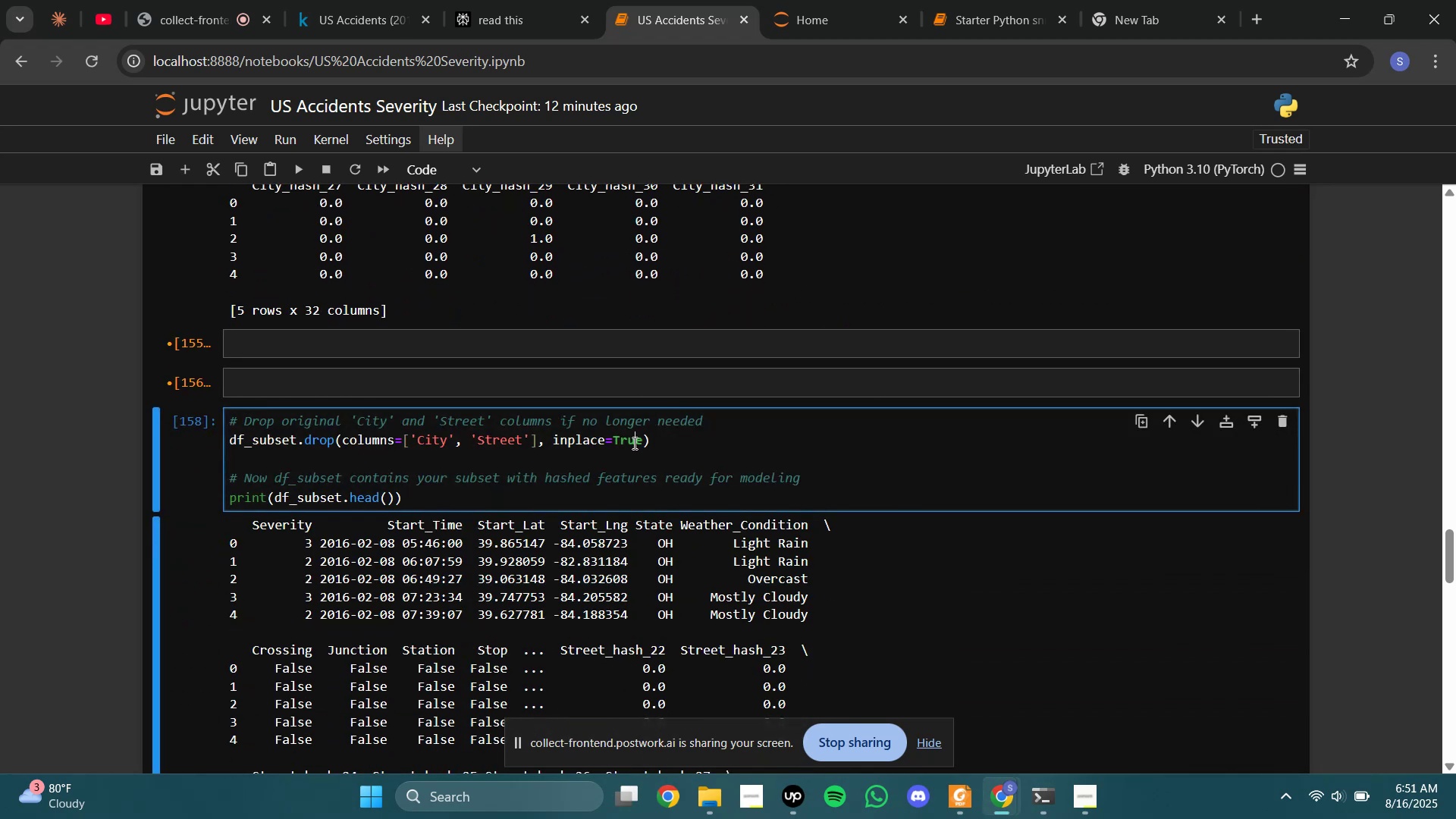 
key(Control+A)
 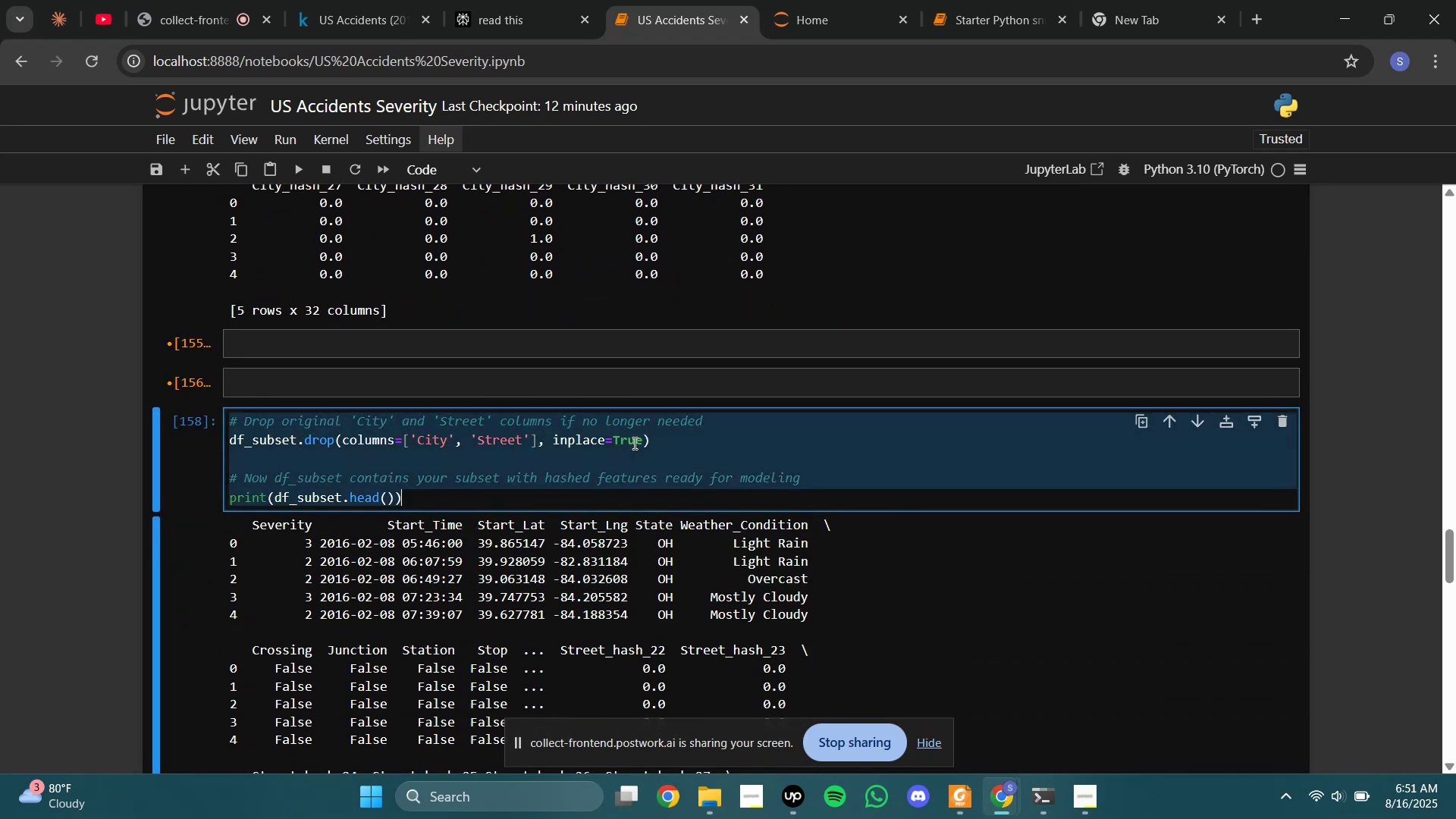 
key(Control+X)
 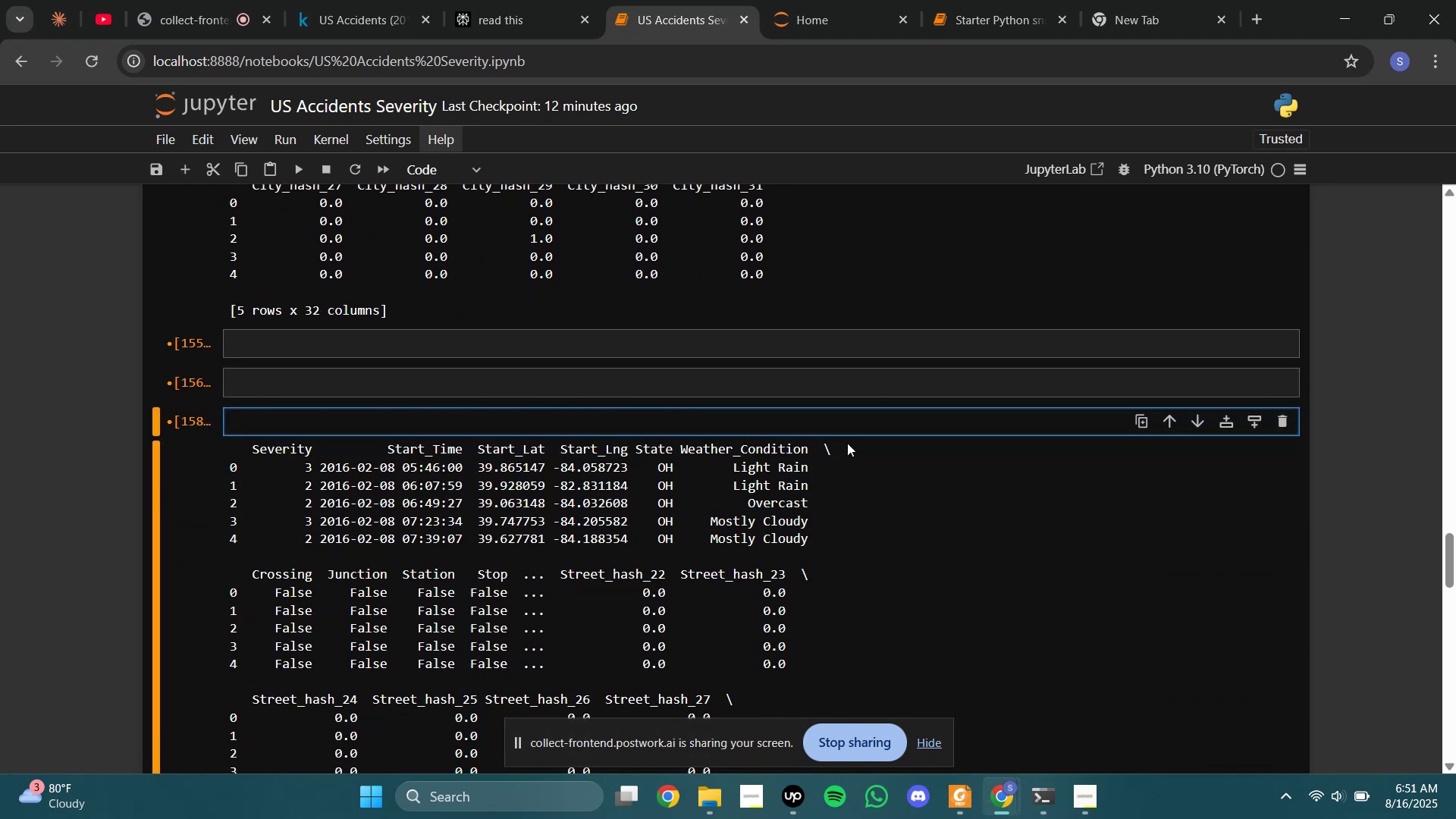 
key(Shift+Enter)
 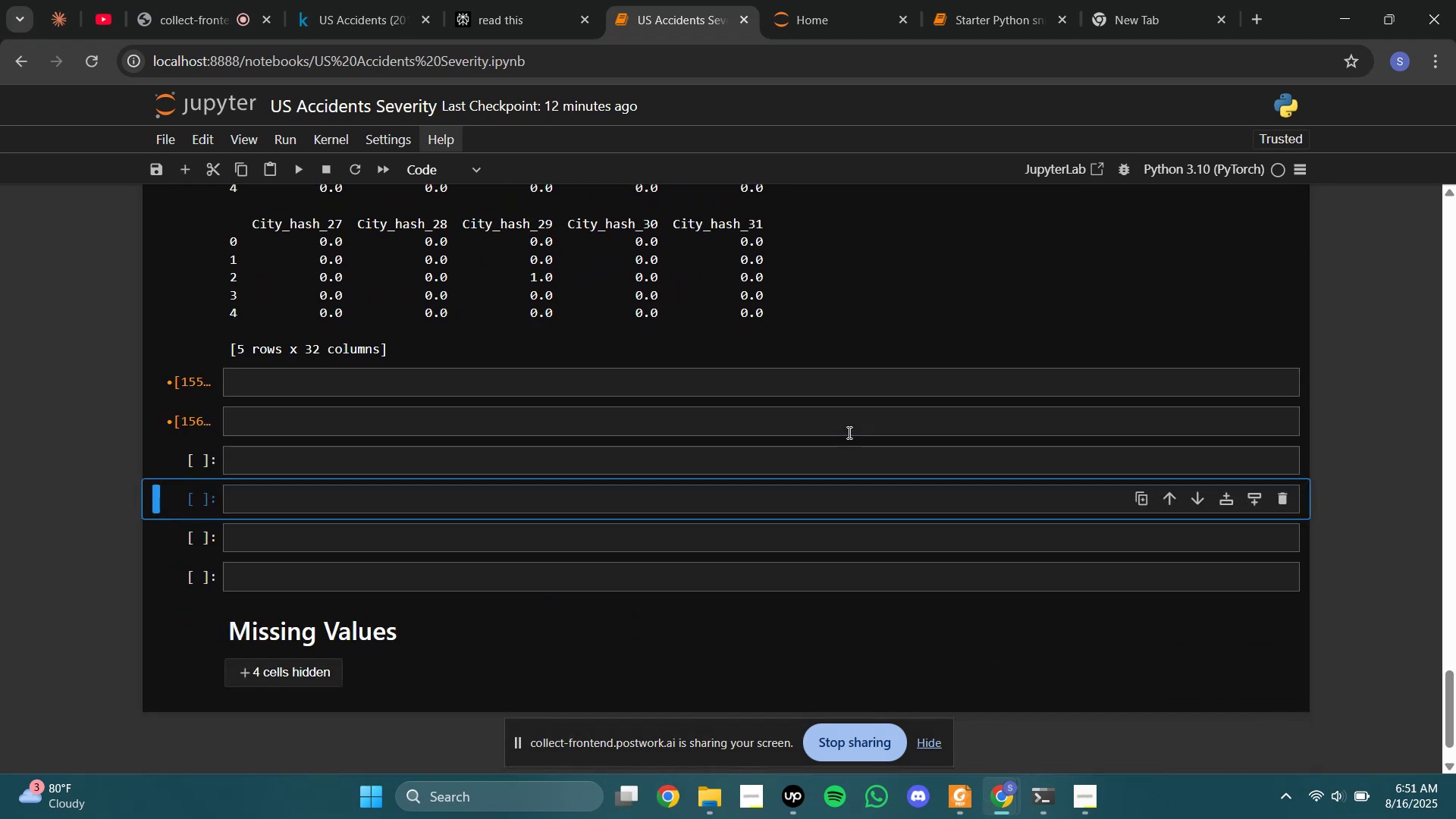 
scroll: coordinate [848, 432], scroll_direction: up, amount: 10.0
 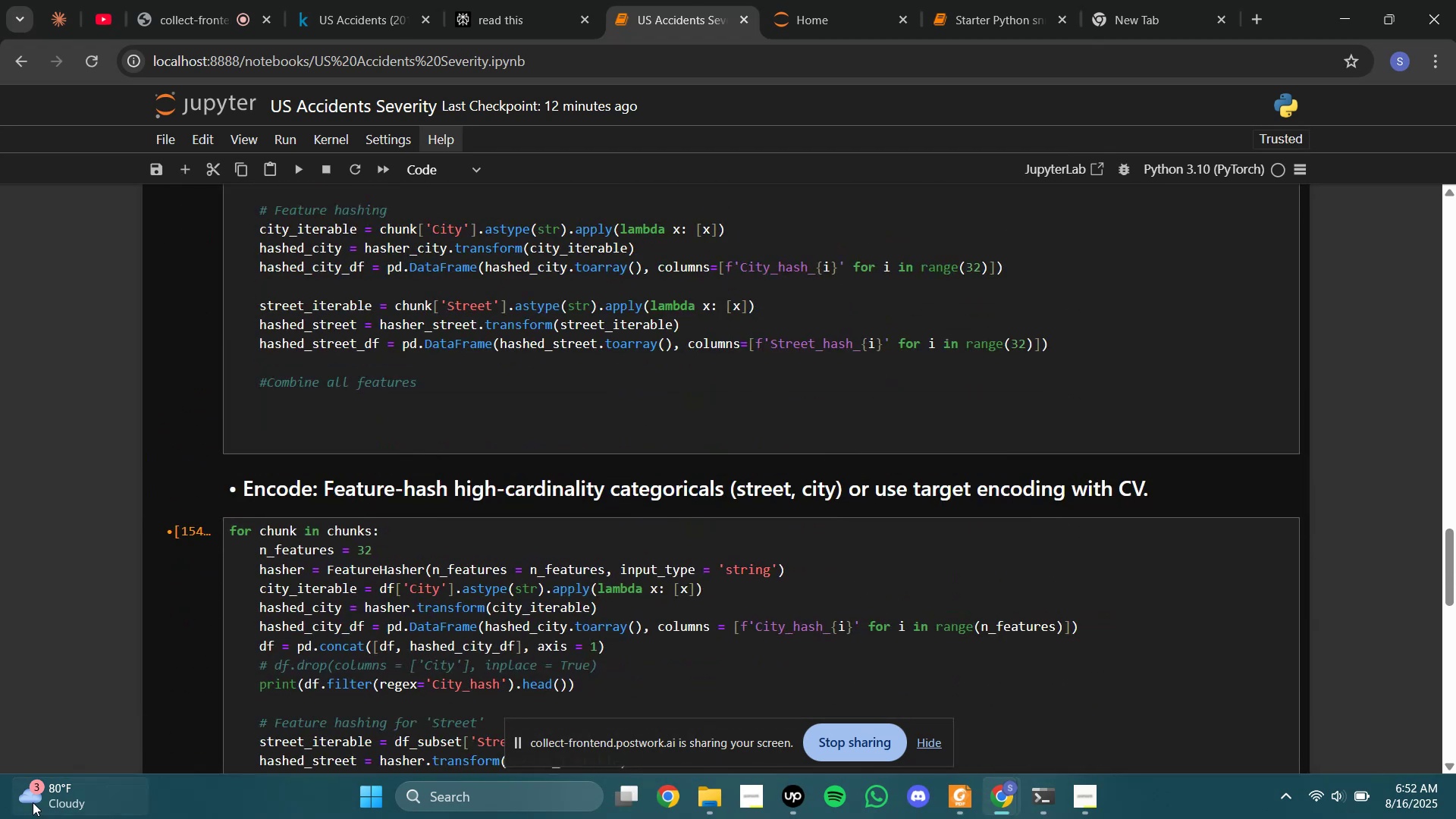 
scroll: coordinate [264, 475], scroll_direction: down, amount: 3.0
 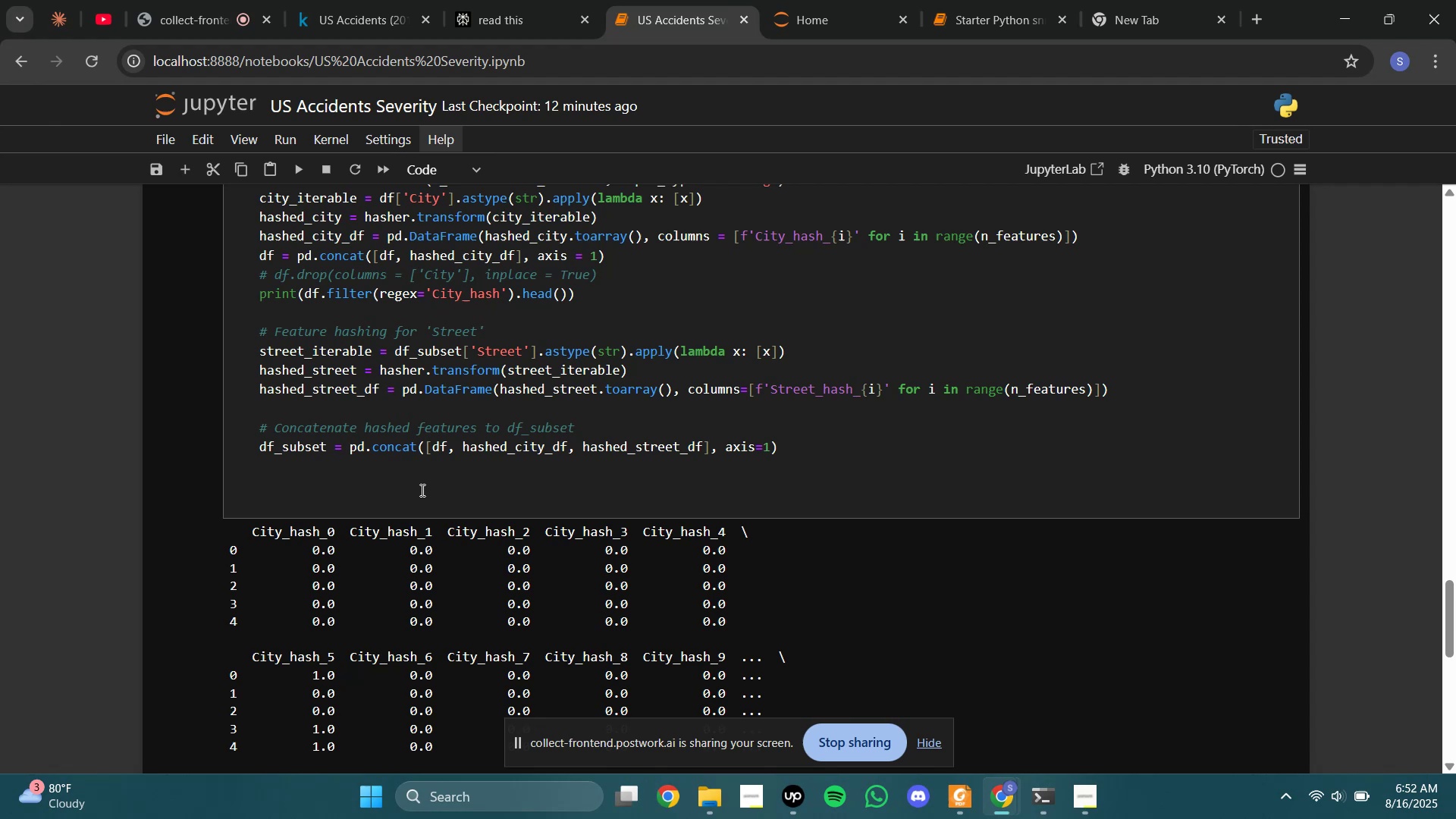 
left_click([421, 490])
 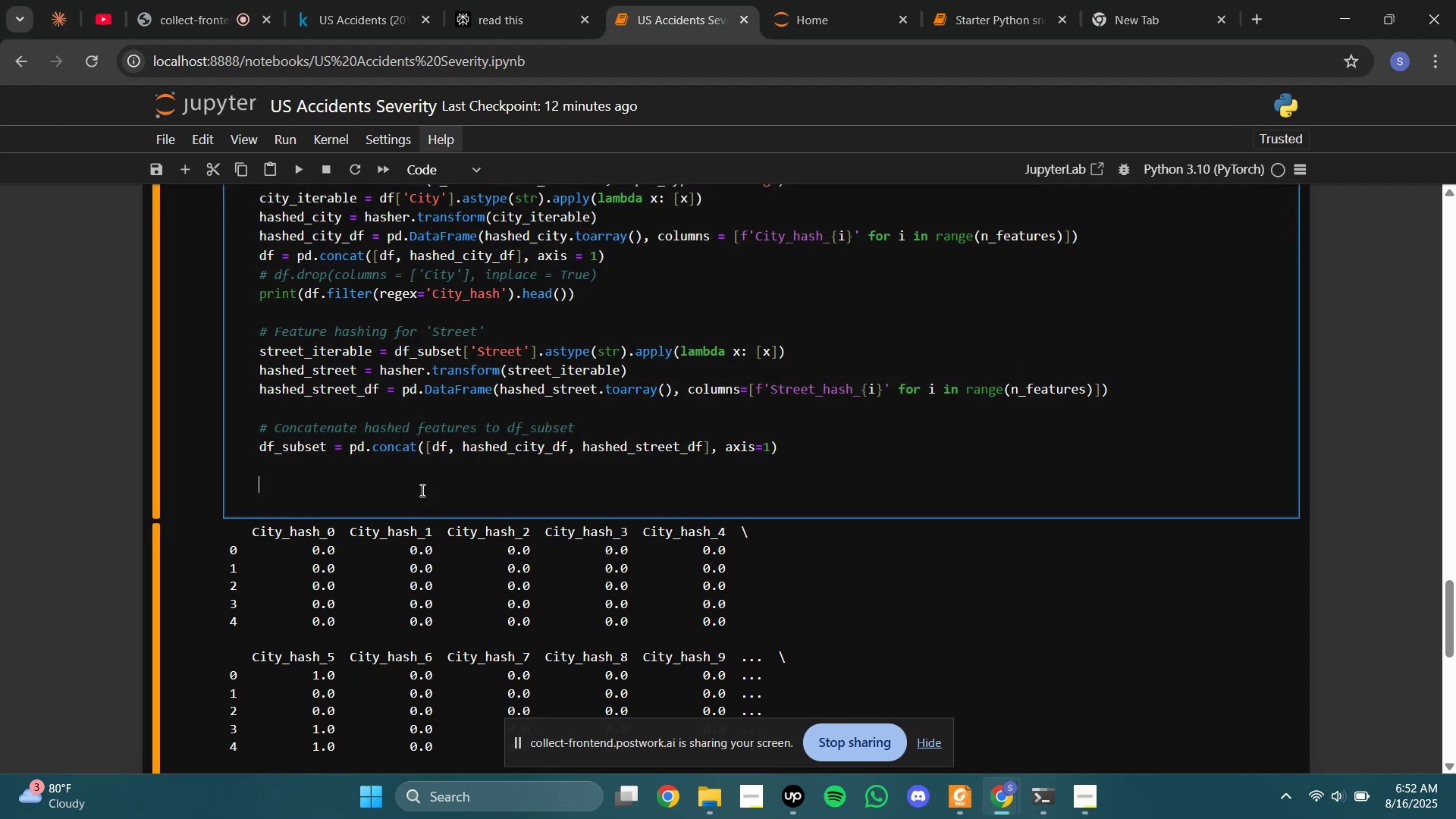 
key(Control+V)
 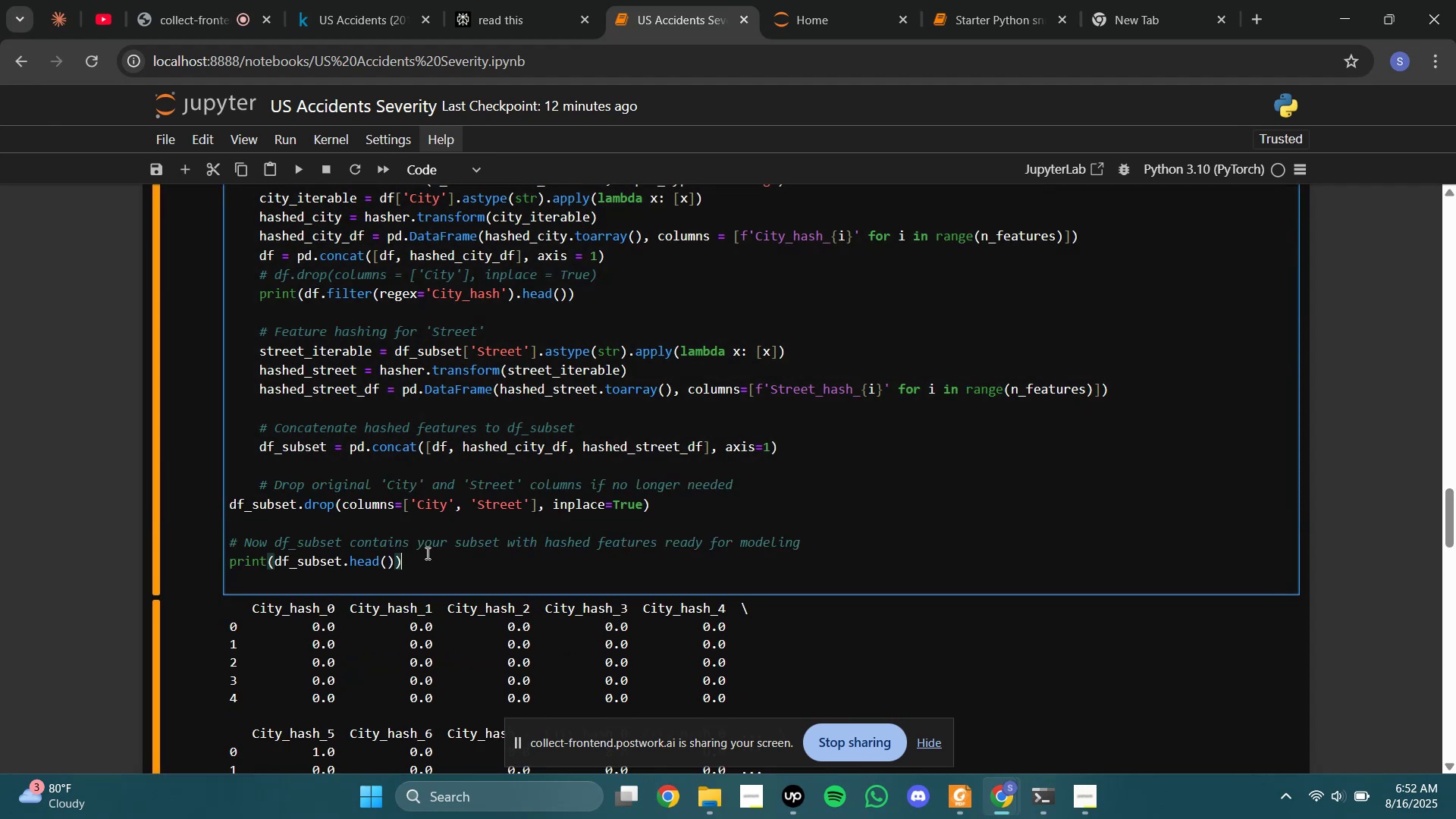 
left_click_drag(start_coordinate=[425, 563], to_coordinate=[61, 497])
 